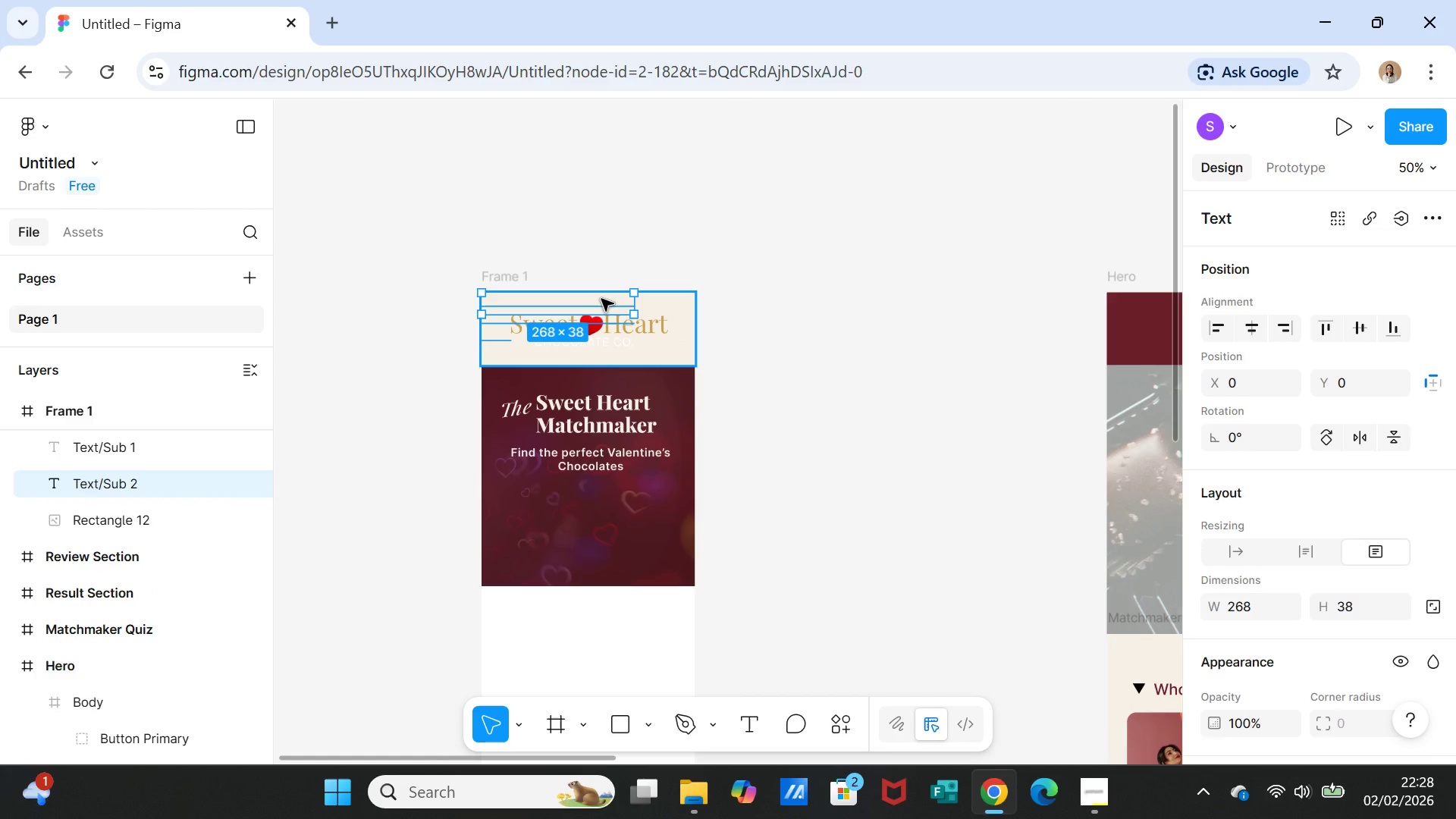 
left_click_drag(start_coordinate=[601, 299], to_coordinate=[635, 491])
 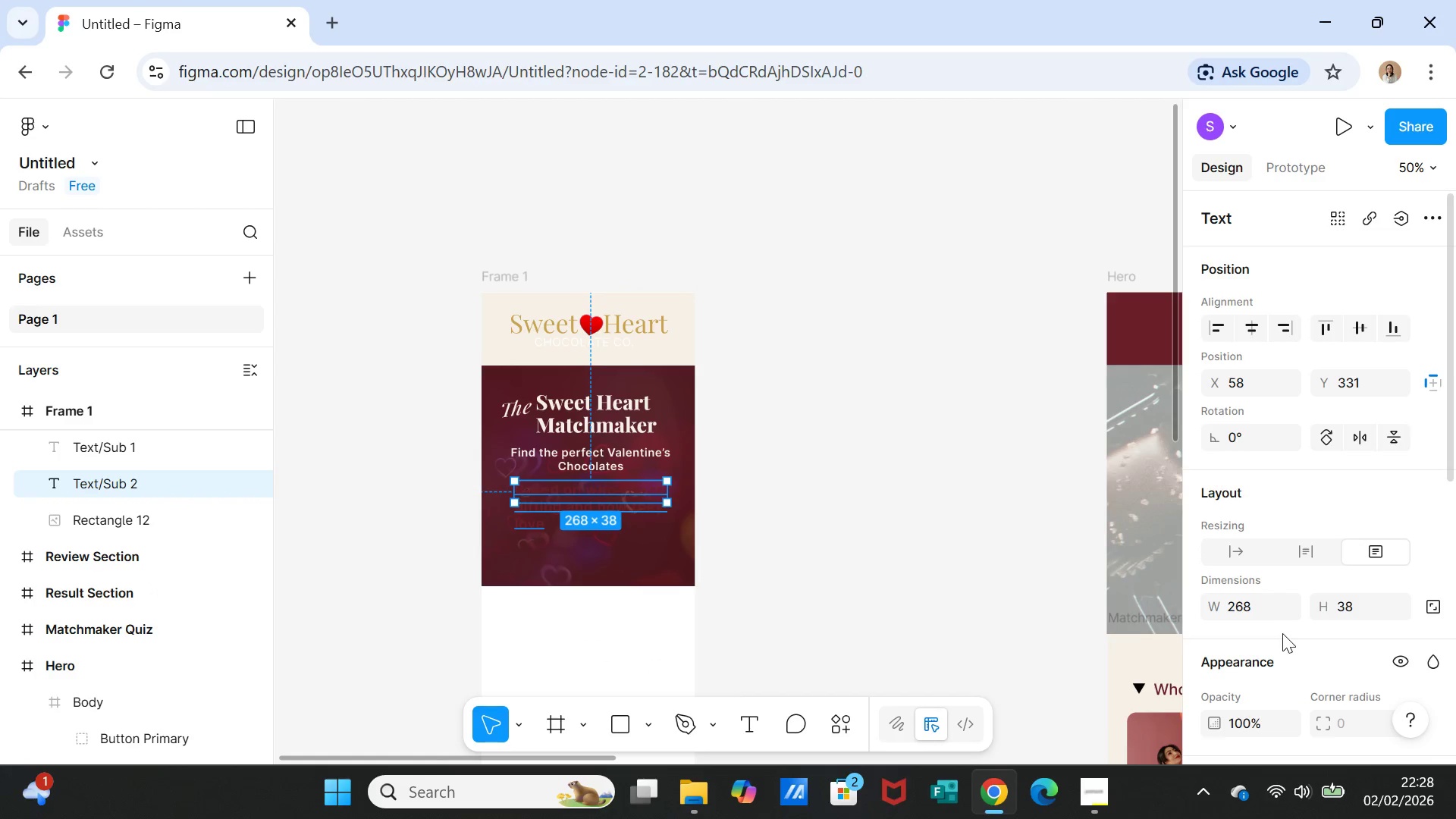 
scroll: coordinate [1262, 671], scroll_direction: down, amount: 4.0
 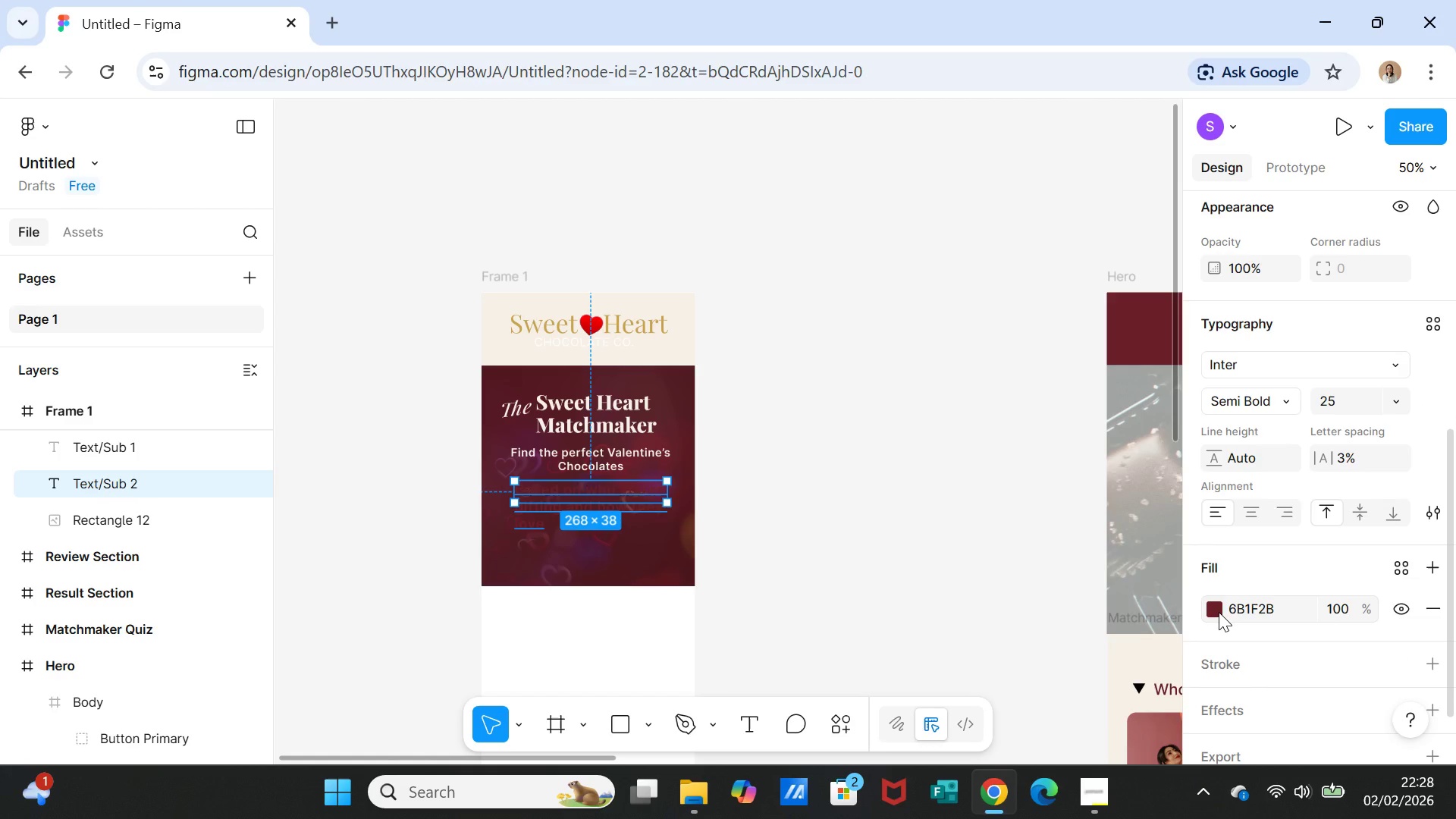 
left_click([1219, 612])
 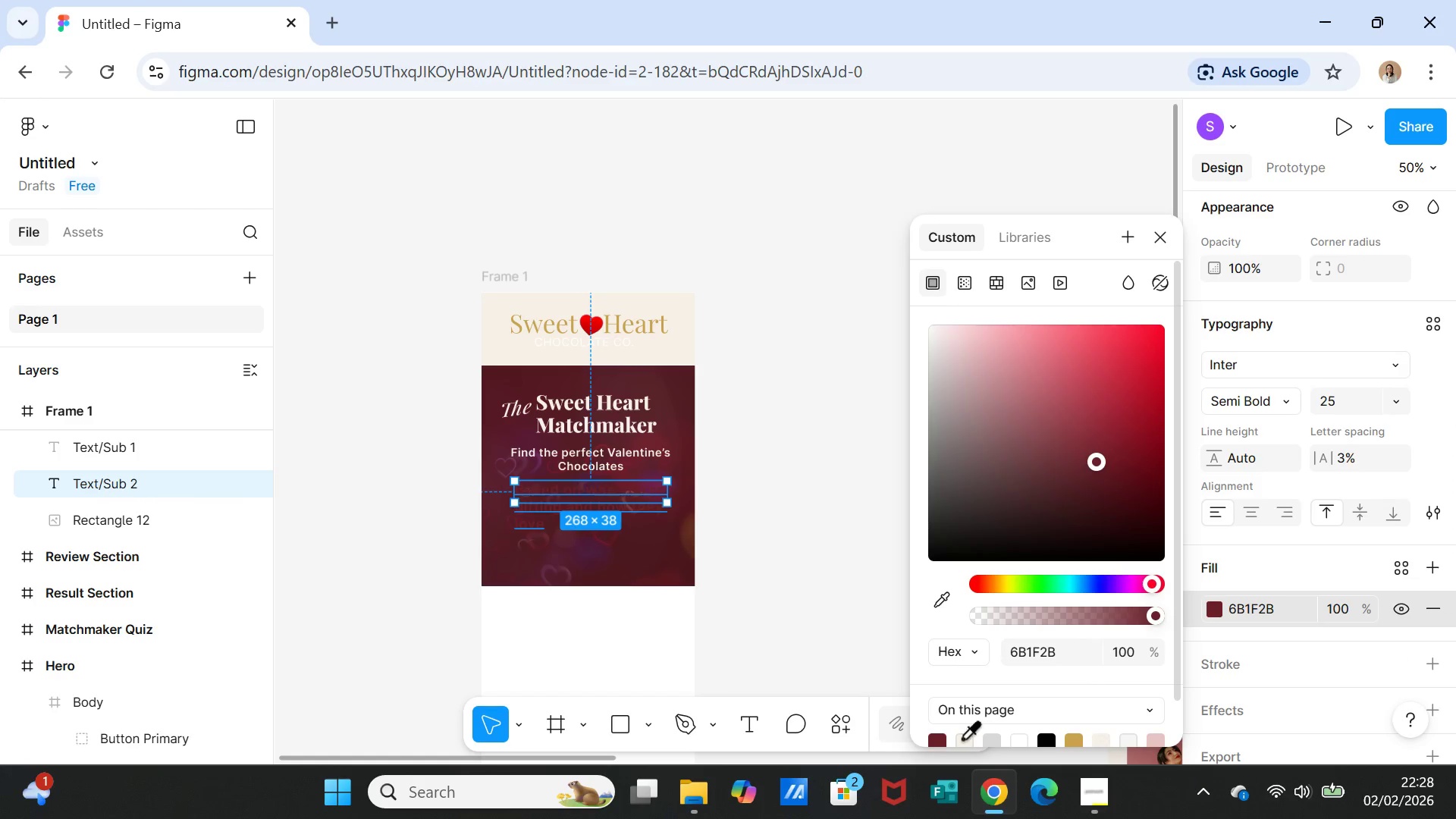 
left_click([961, 739])
 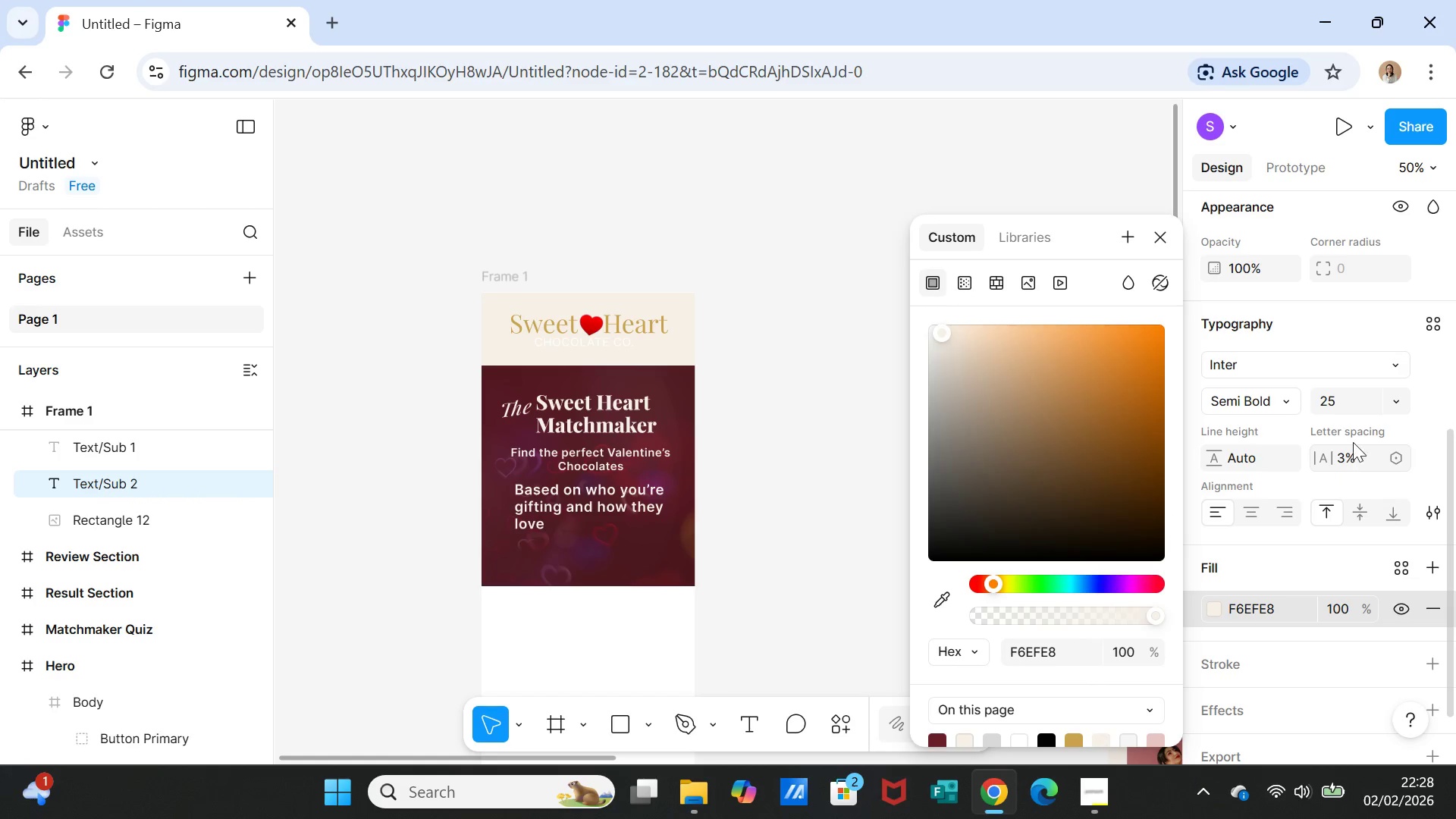 
left_click([1339, 393])
 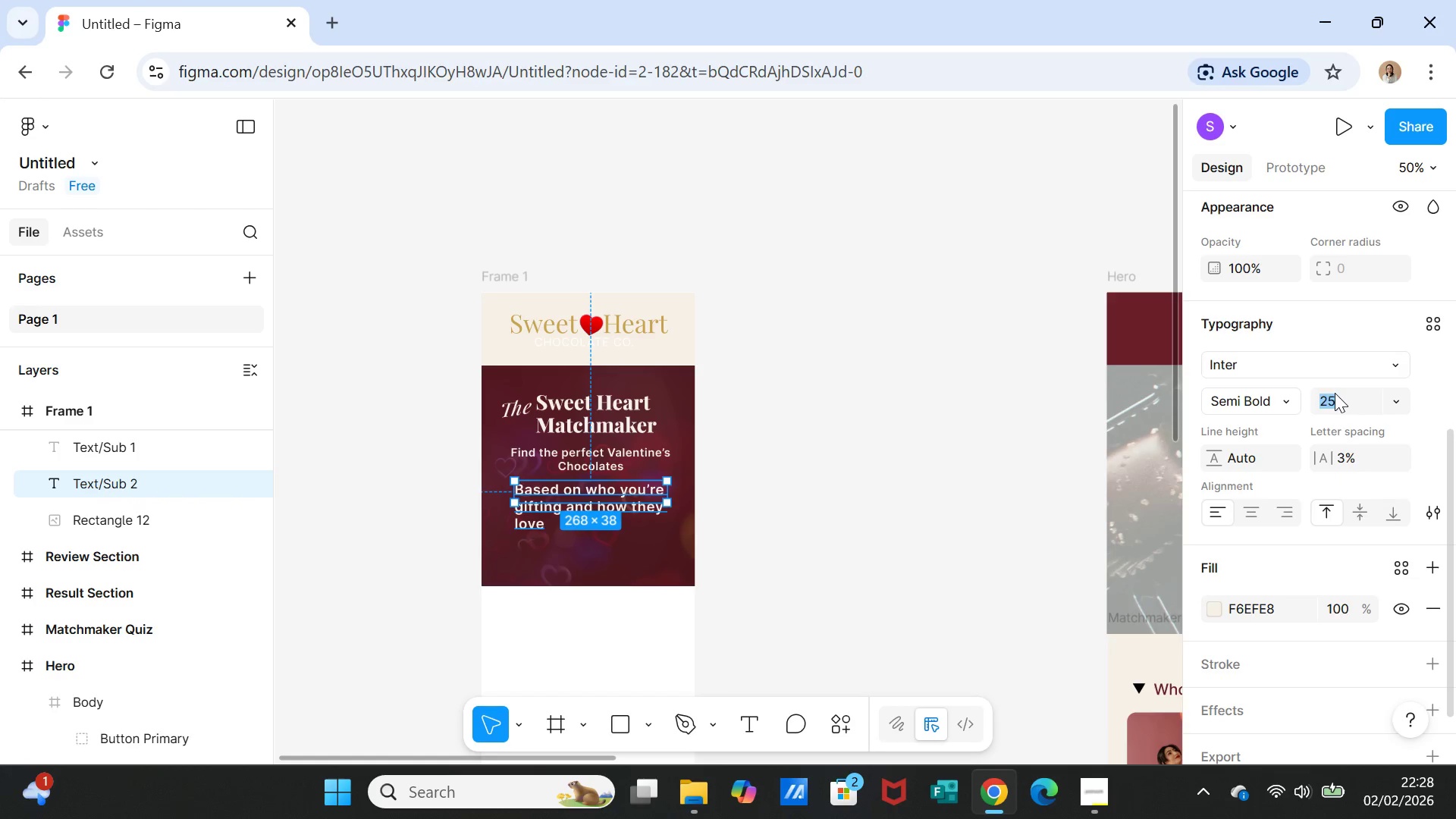 
type(15)
 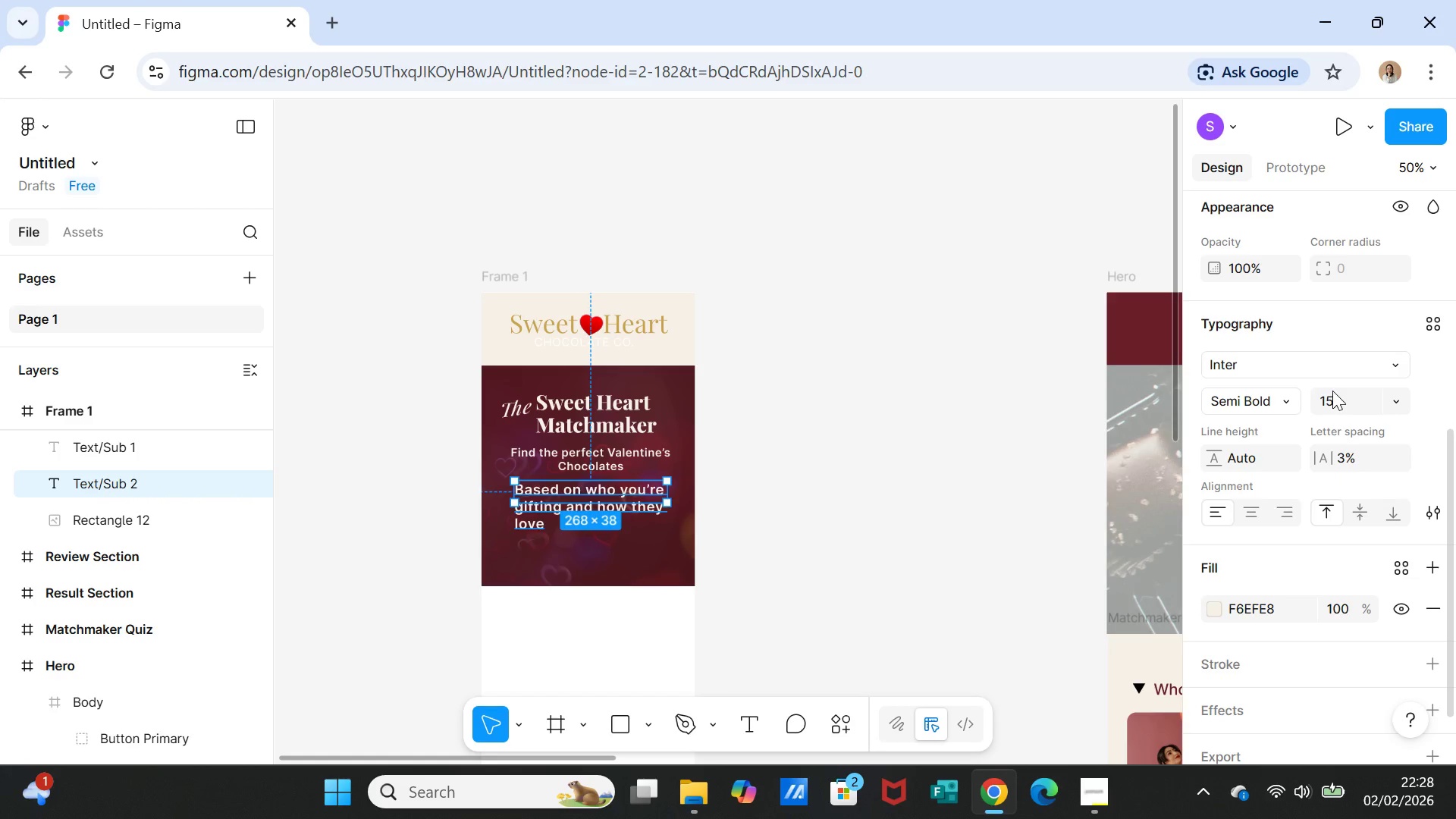 
key(Enter)
 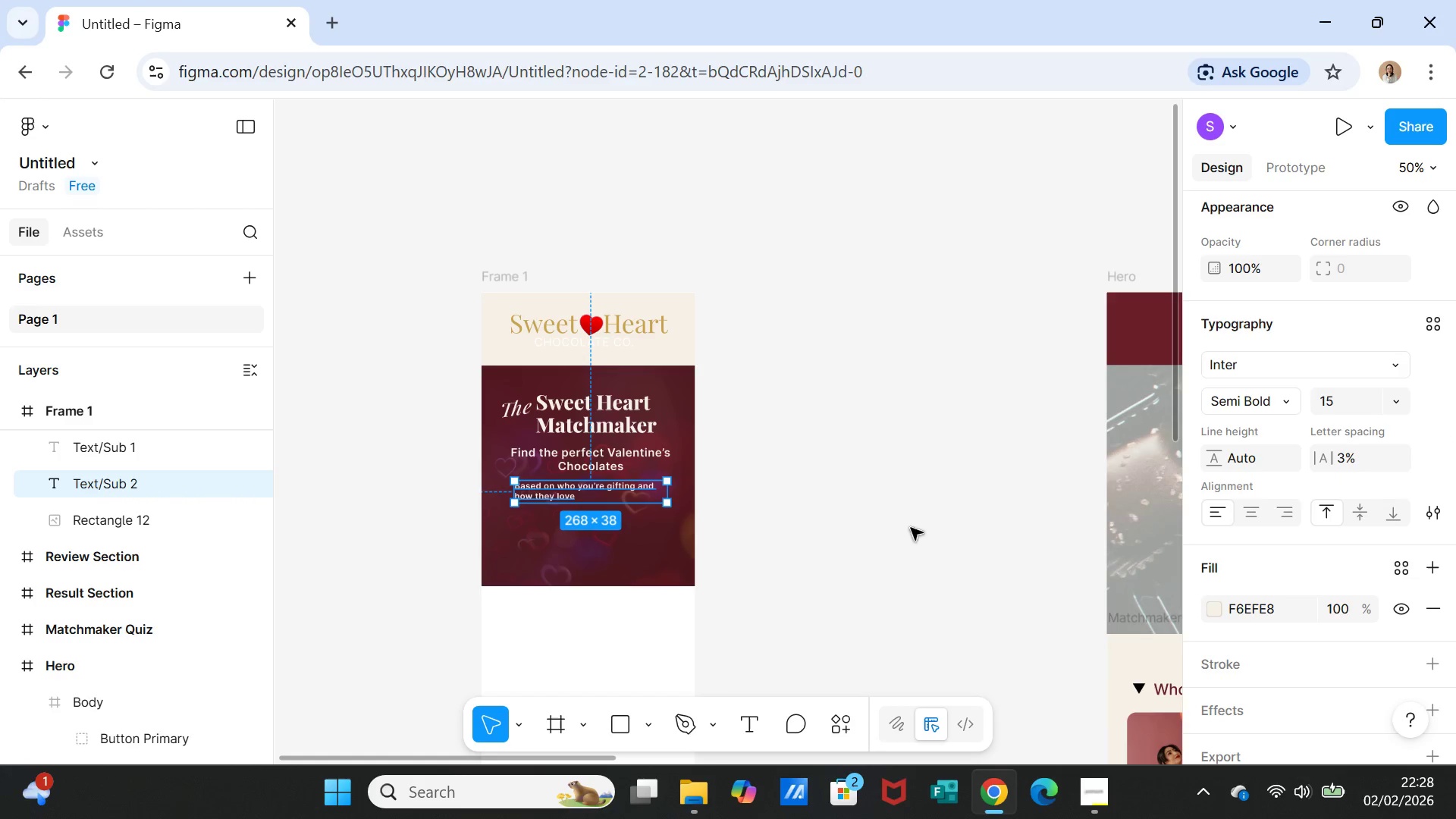 
scroll: coordinate [1315, 560], scroll_direction: down, amount: 2.0
 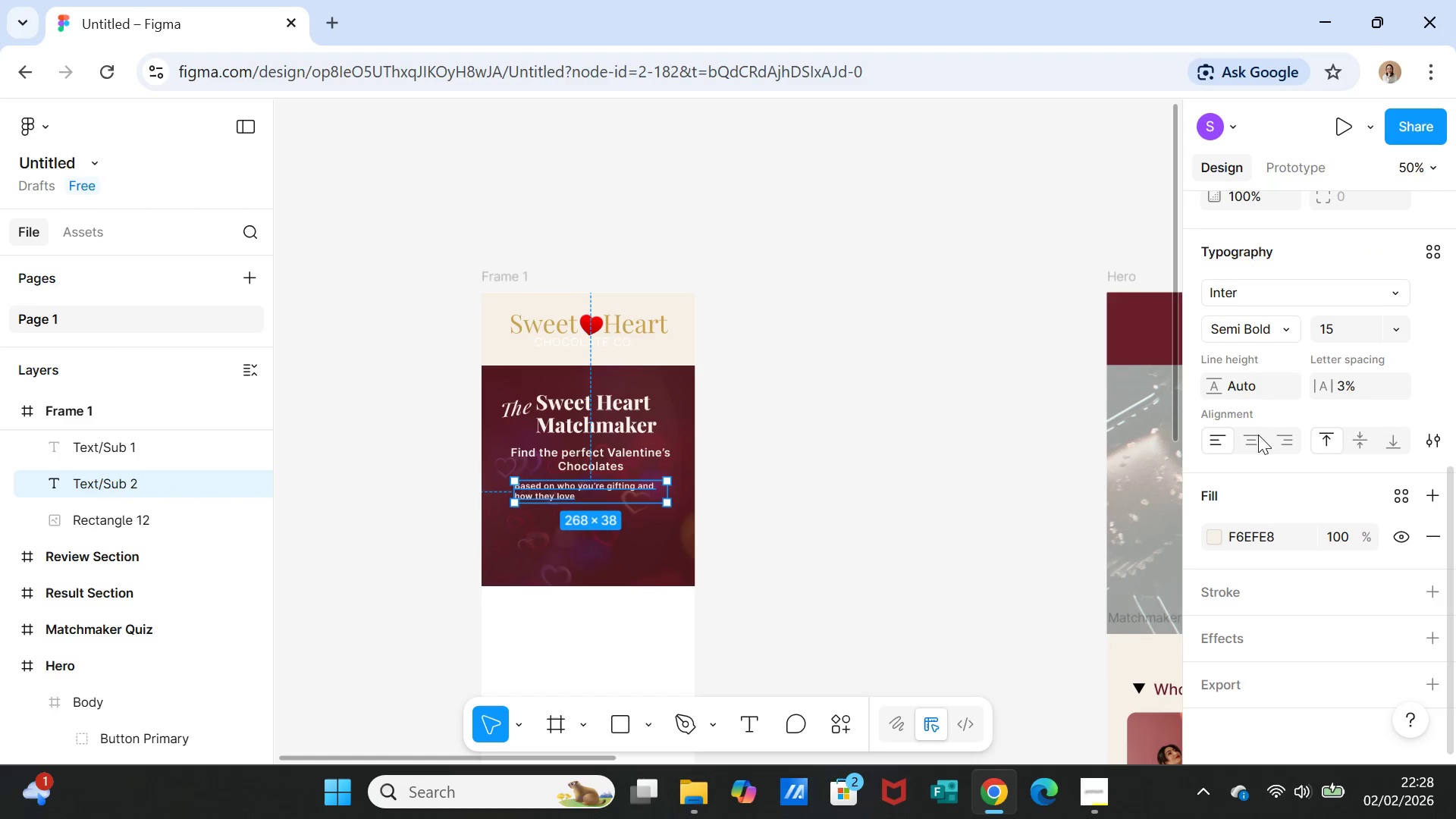 
left_click([1258, 438])
 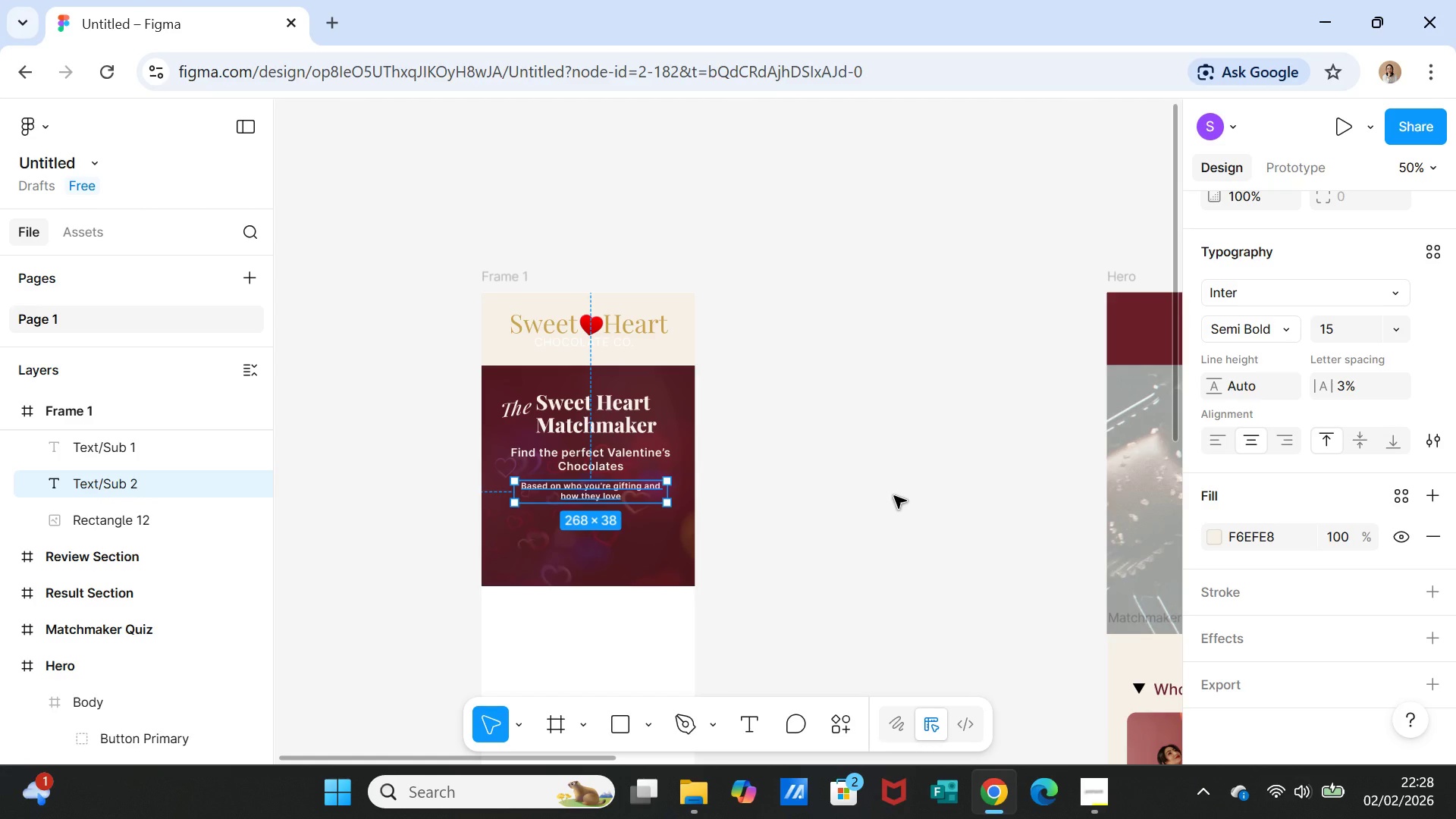 
left_click([894, 496])
 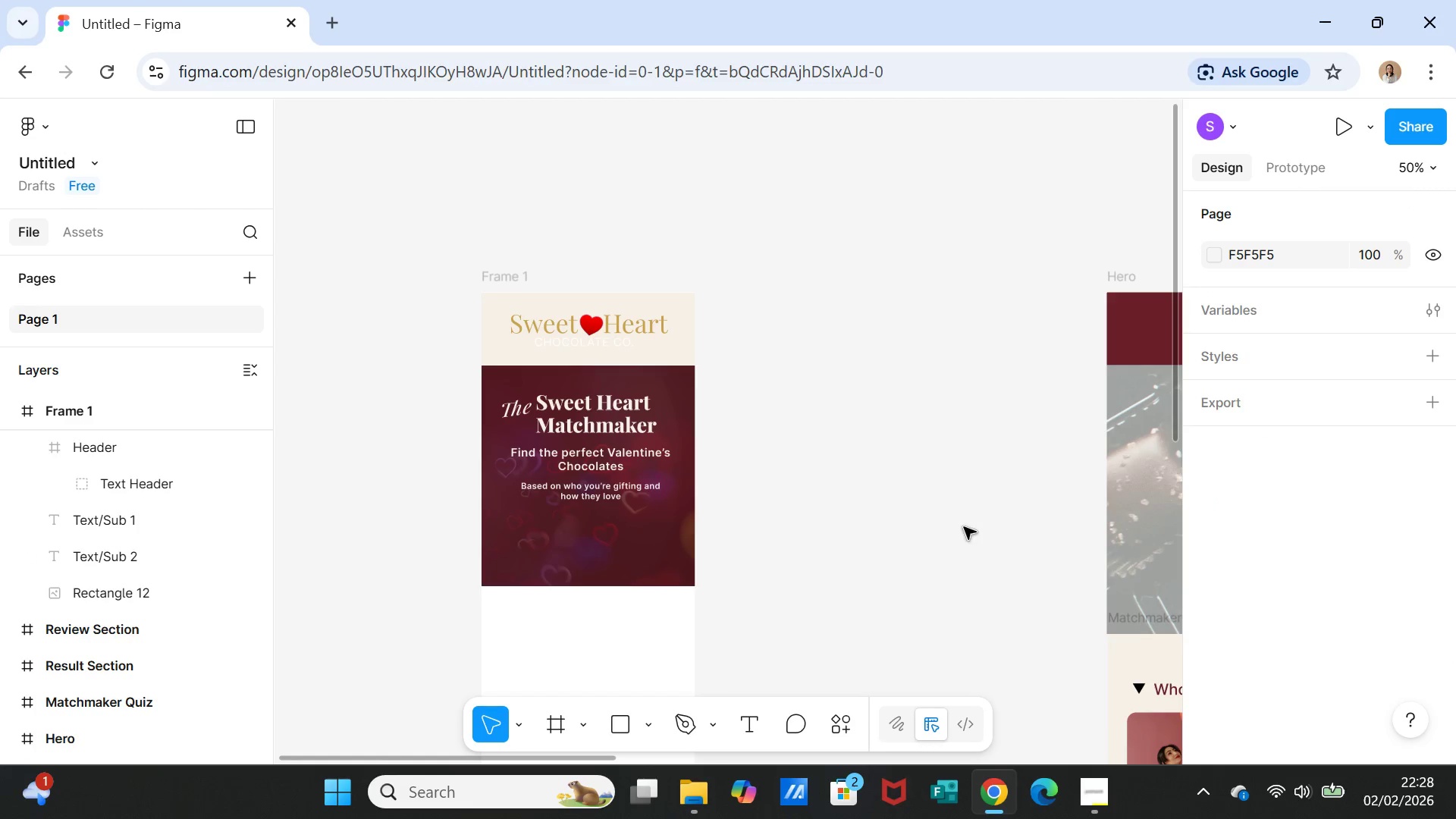 
wait(6.39)
 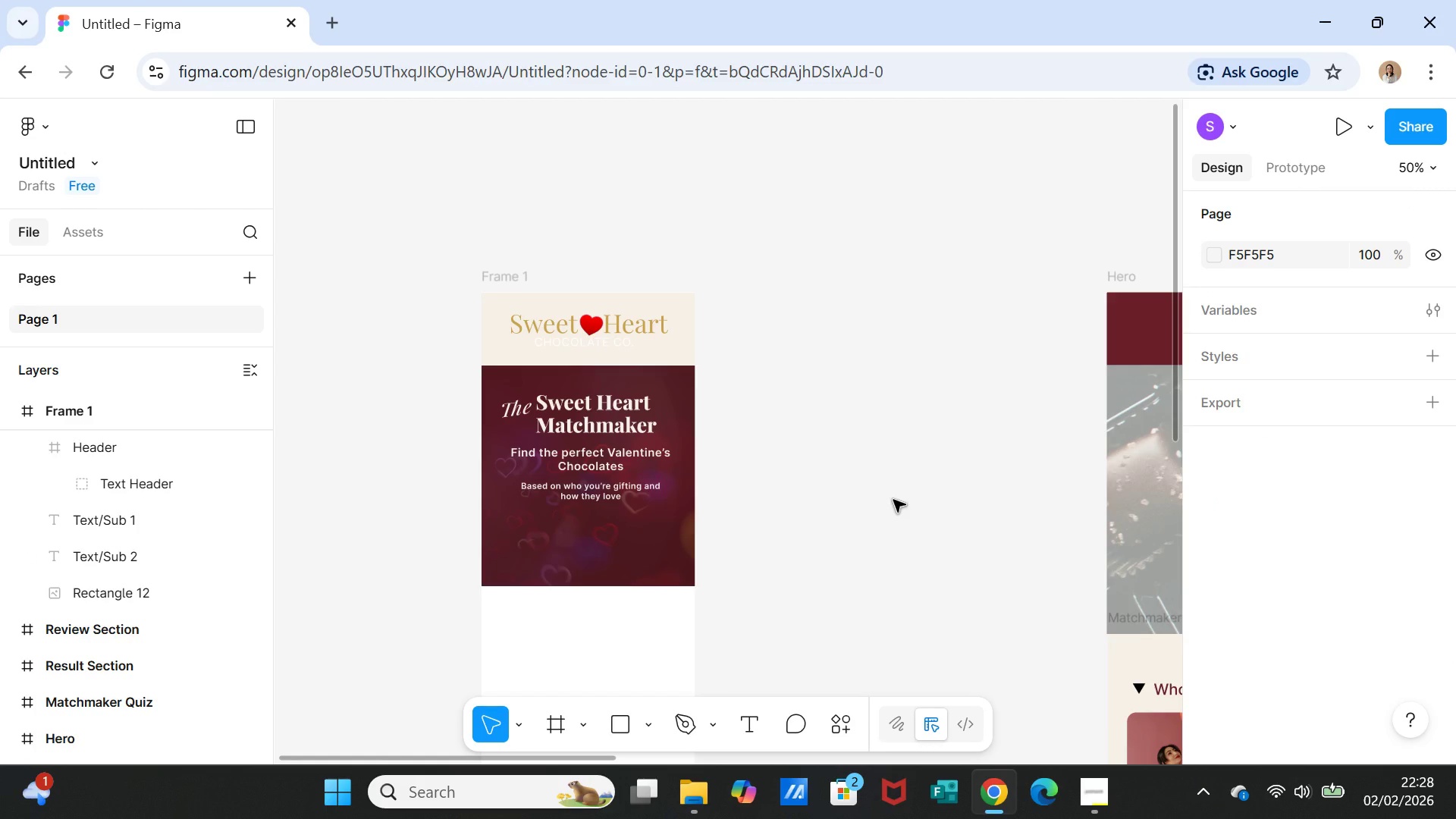 
left_click_drag(start_coordinate=[587, 762], to_coordinate=[745, 761])
 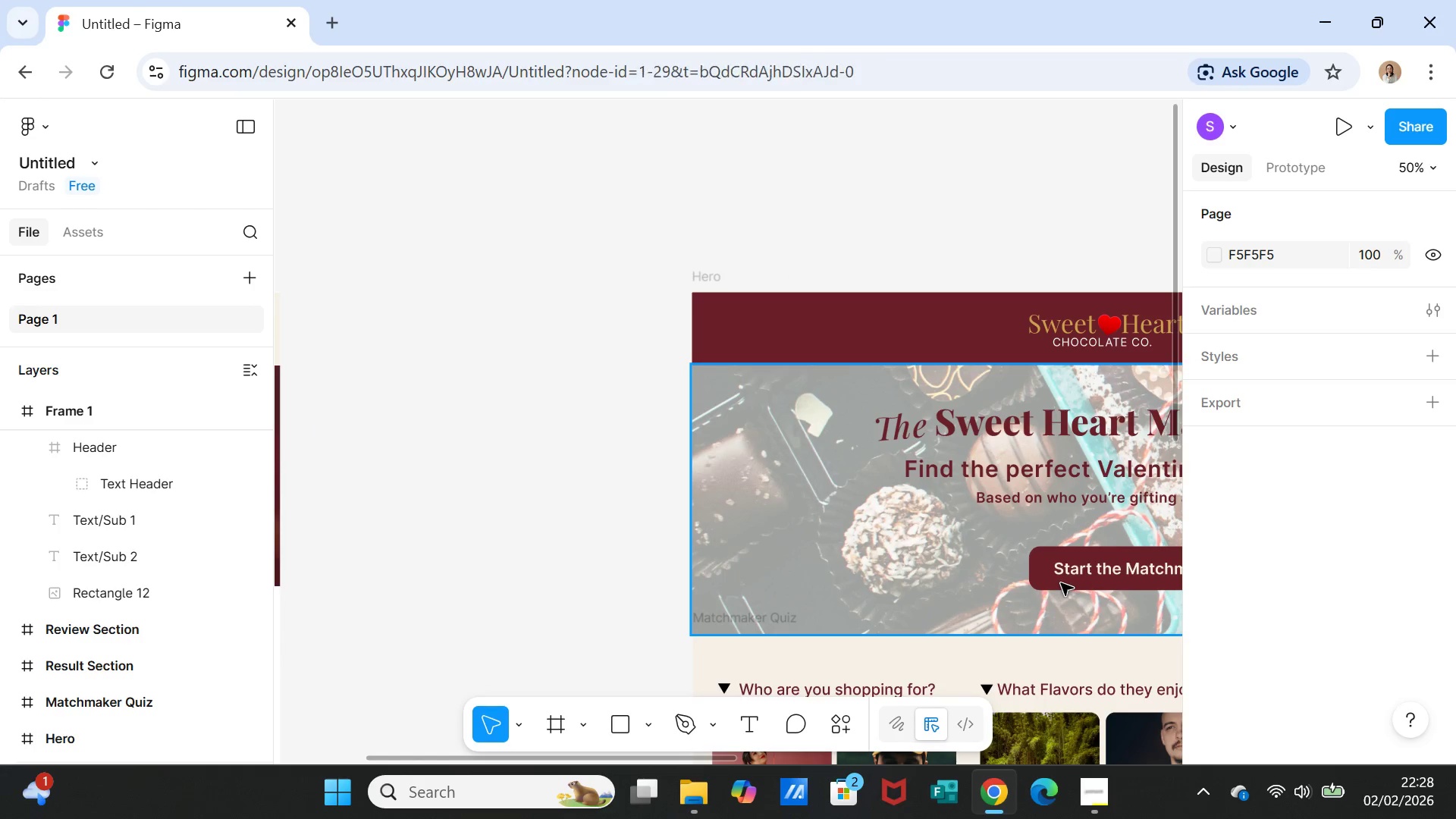 
double_click([1061, 583])
 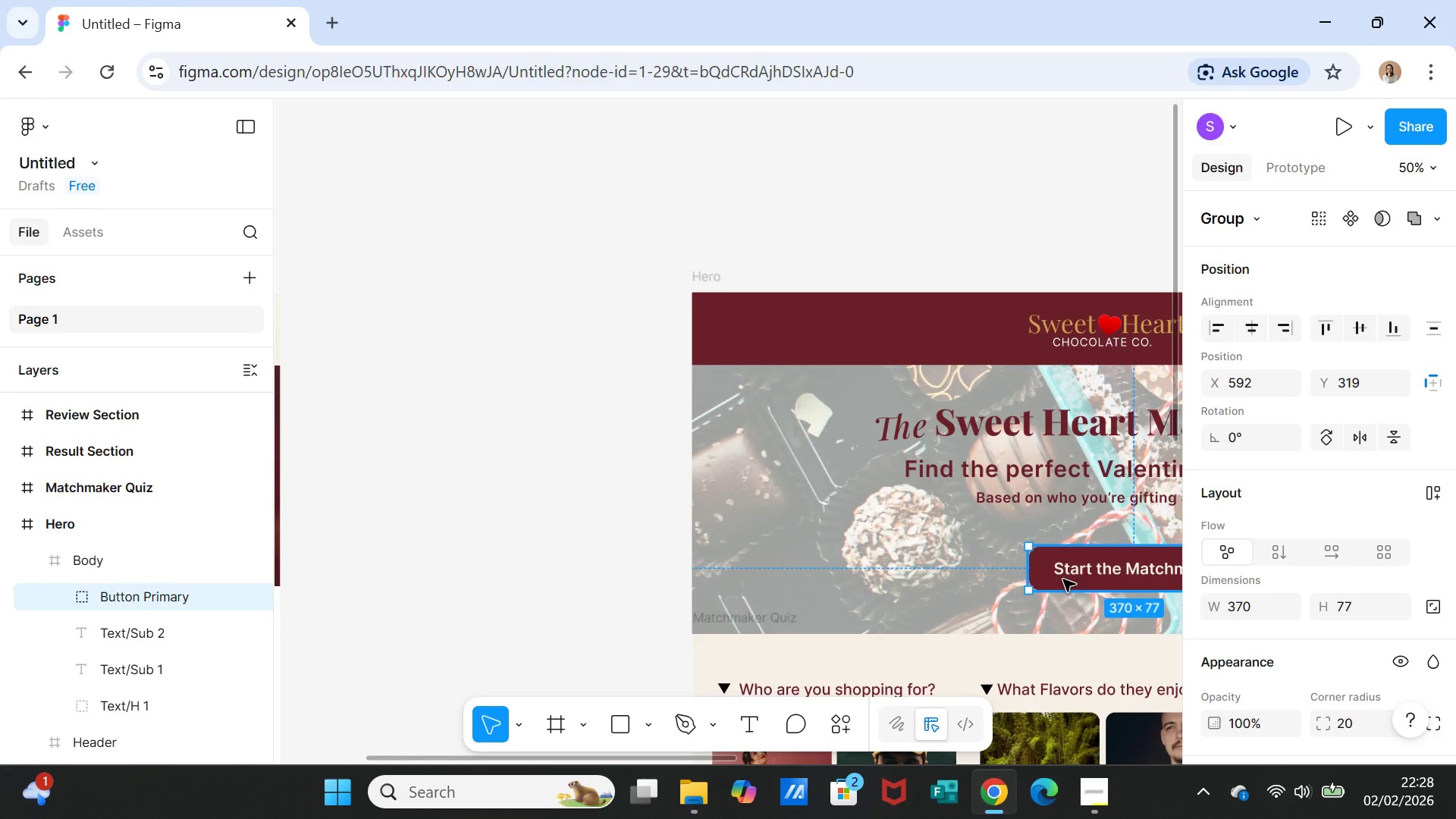 
key(Control+C)
 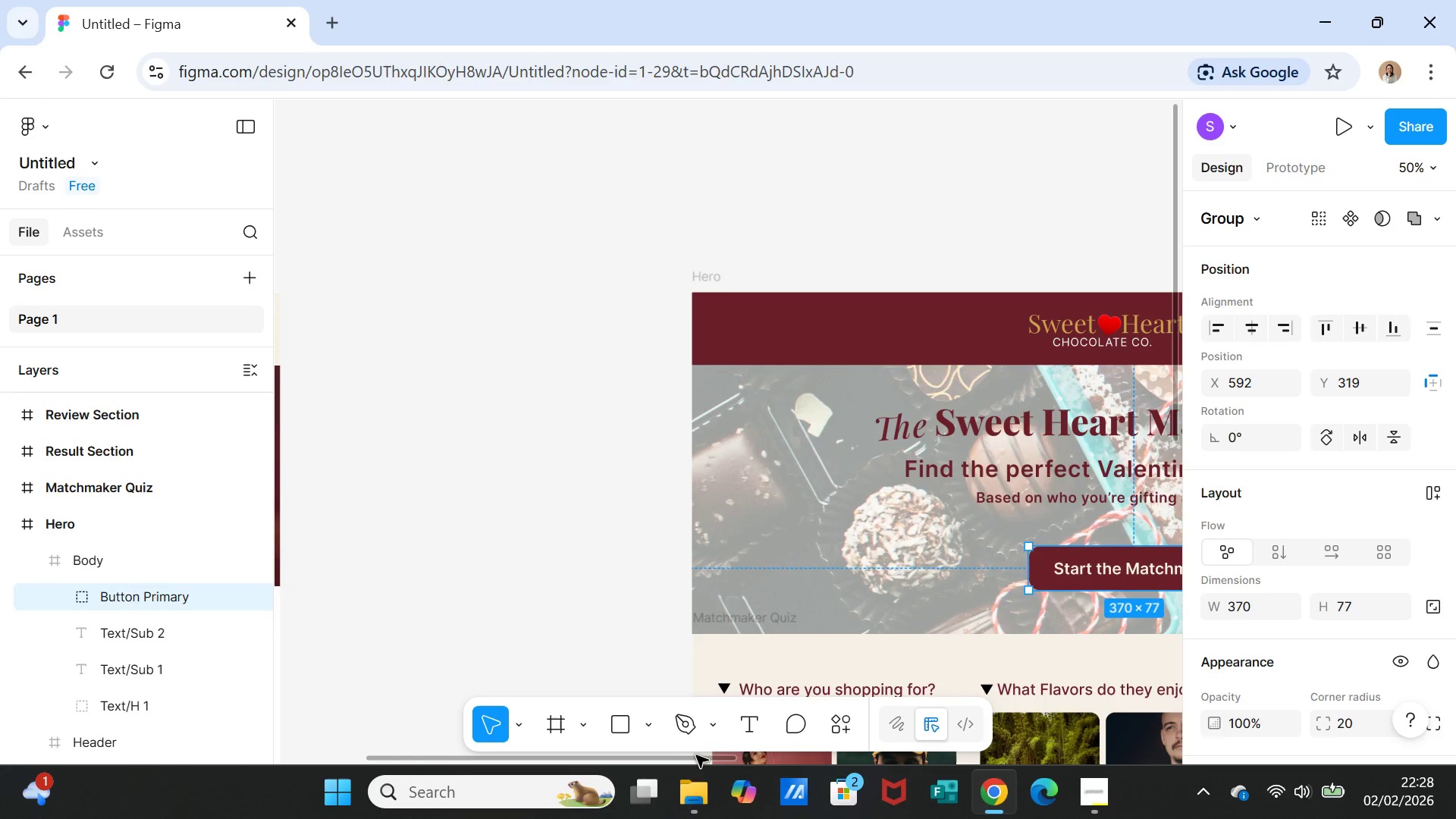 
left_click_drag(start_coordinate=[696, 758], to_coordinate=[537, 756])
 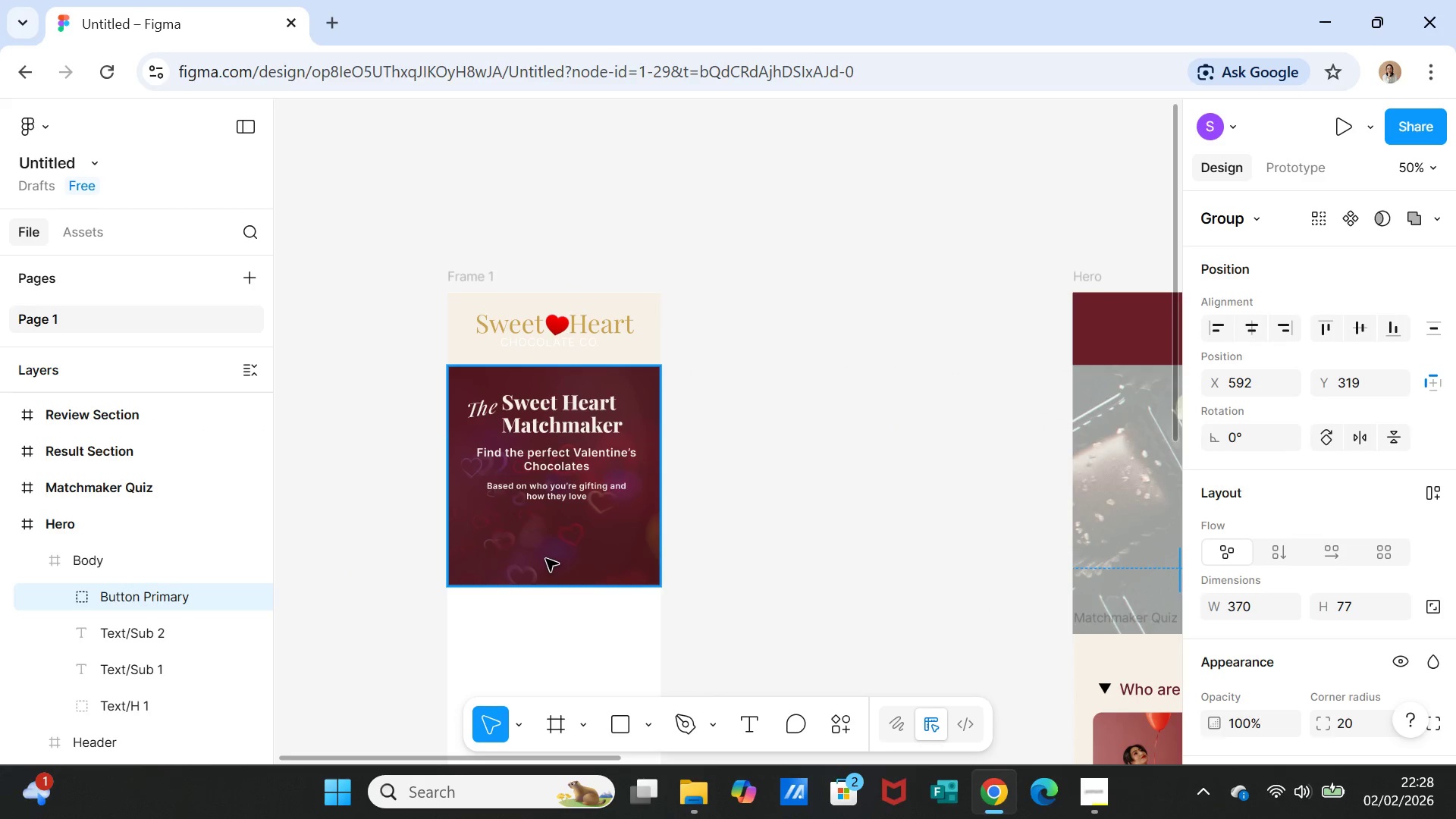 
left_click([546, 559])
 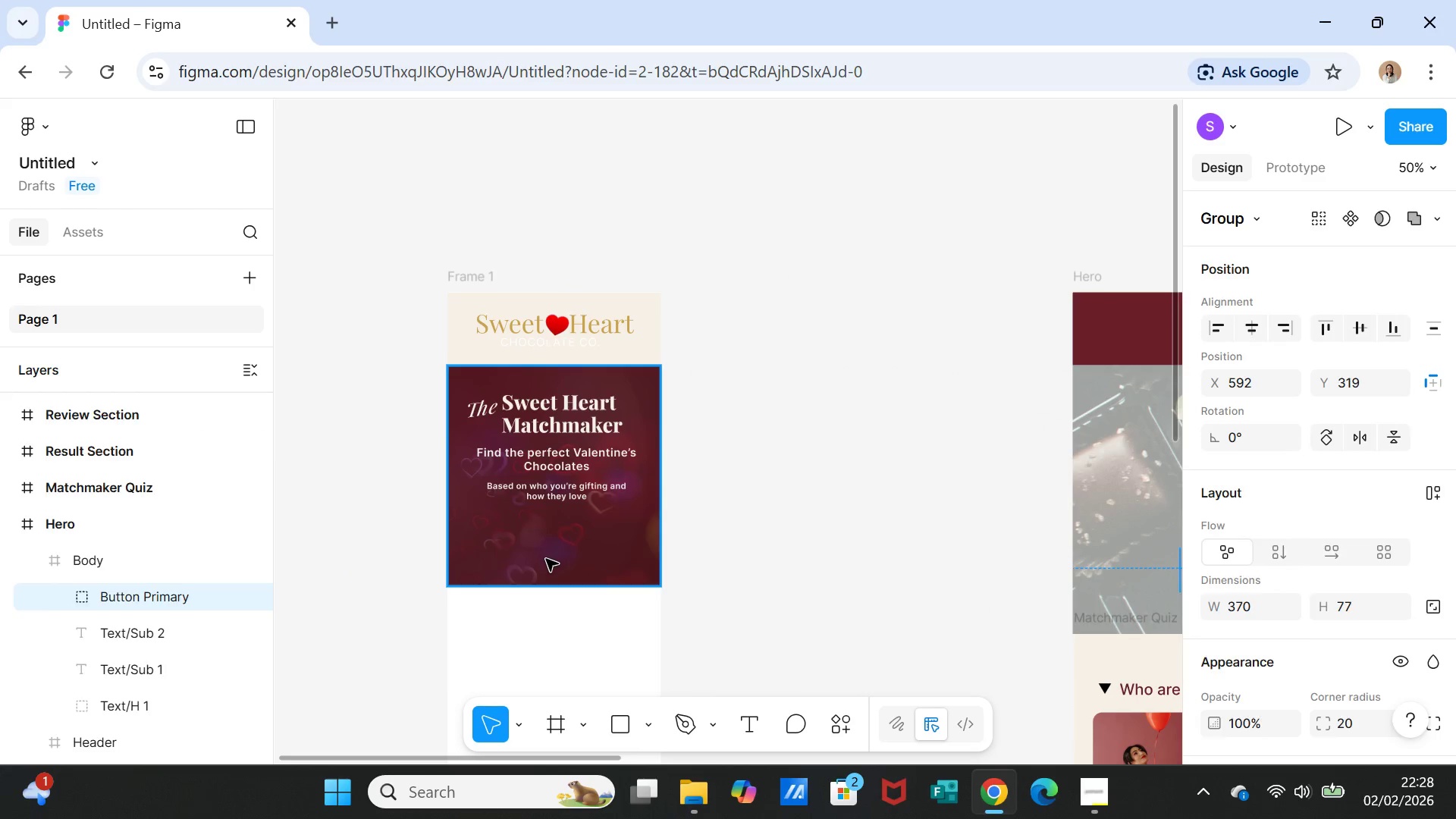 
key(Control+V)
 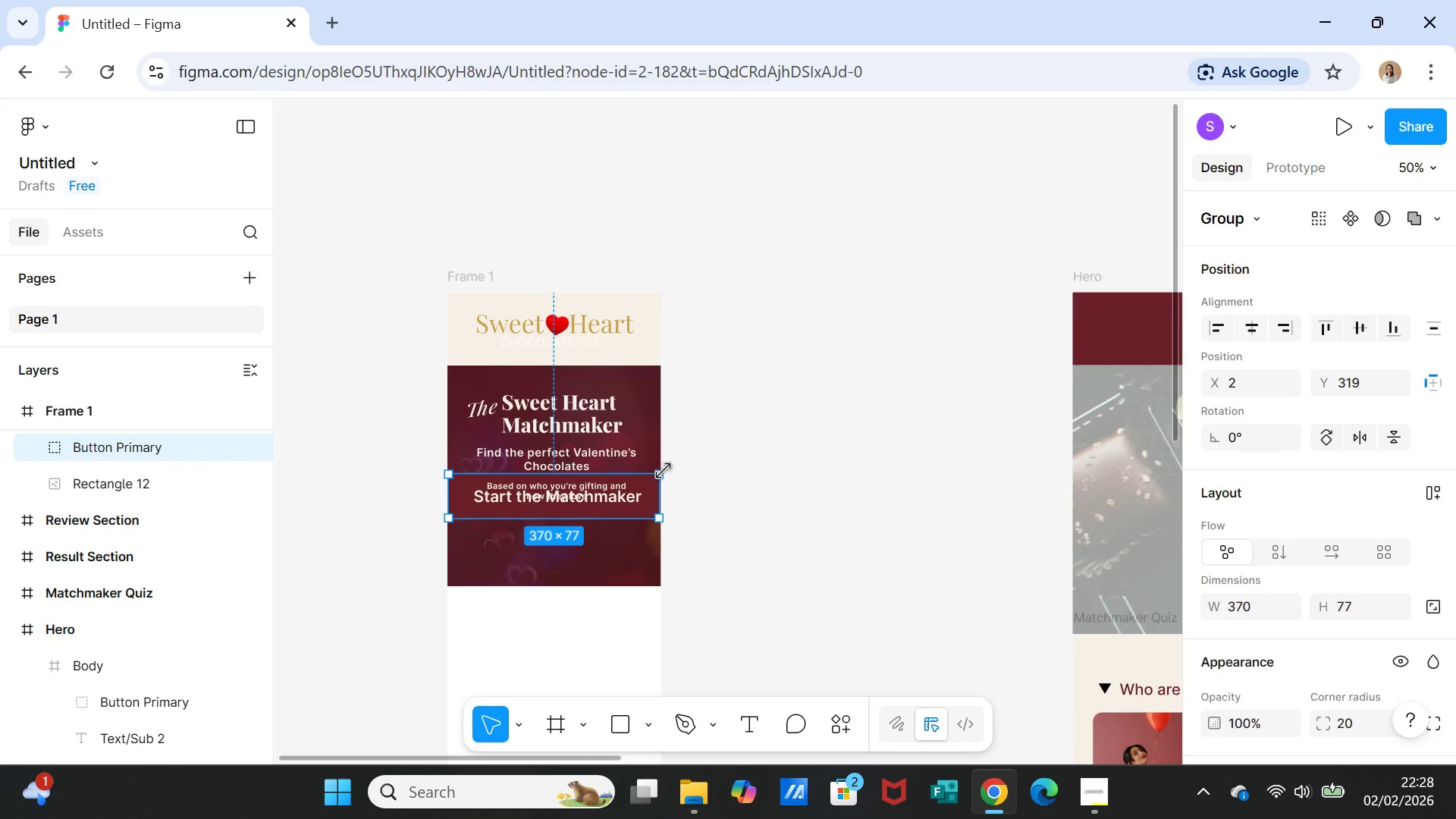 
left_click_drag(start_coordinate=[661, 475], to_coordinate=[651, 484])
 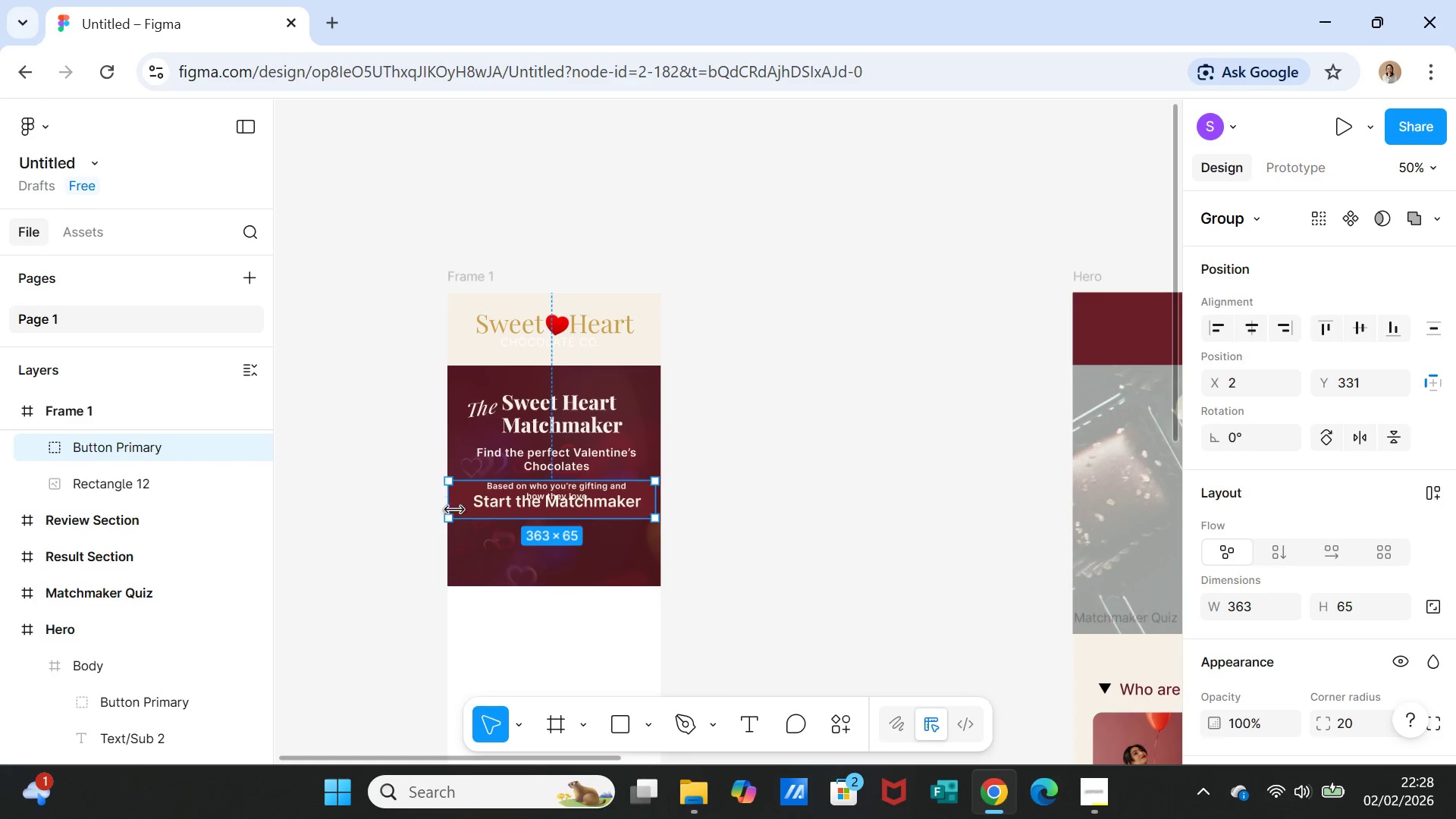 
left_click_drag(start_coordinate=[454, 518], to_coordinate=[507, 513])
 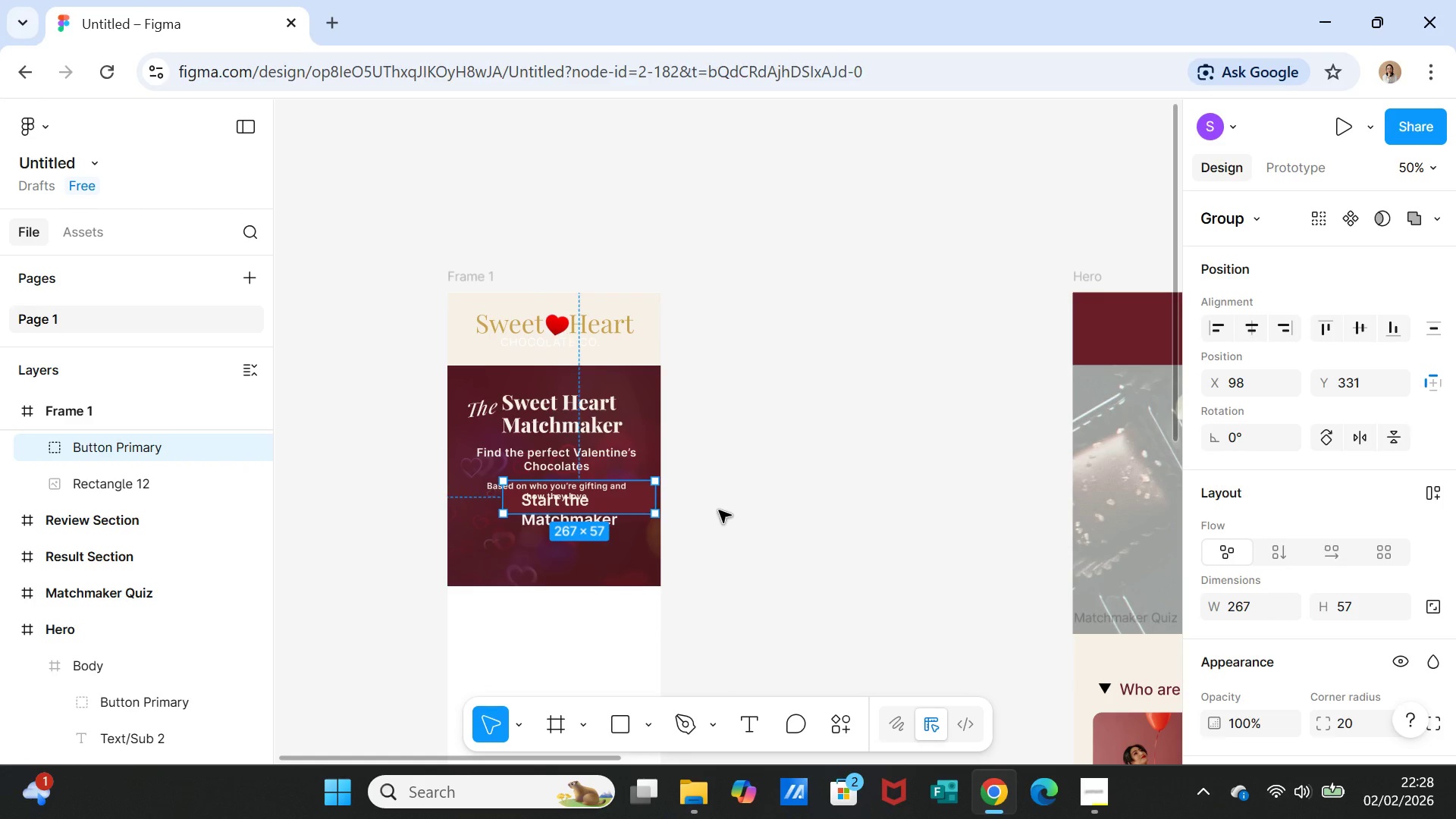 
left_click([719, 510])
 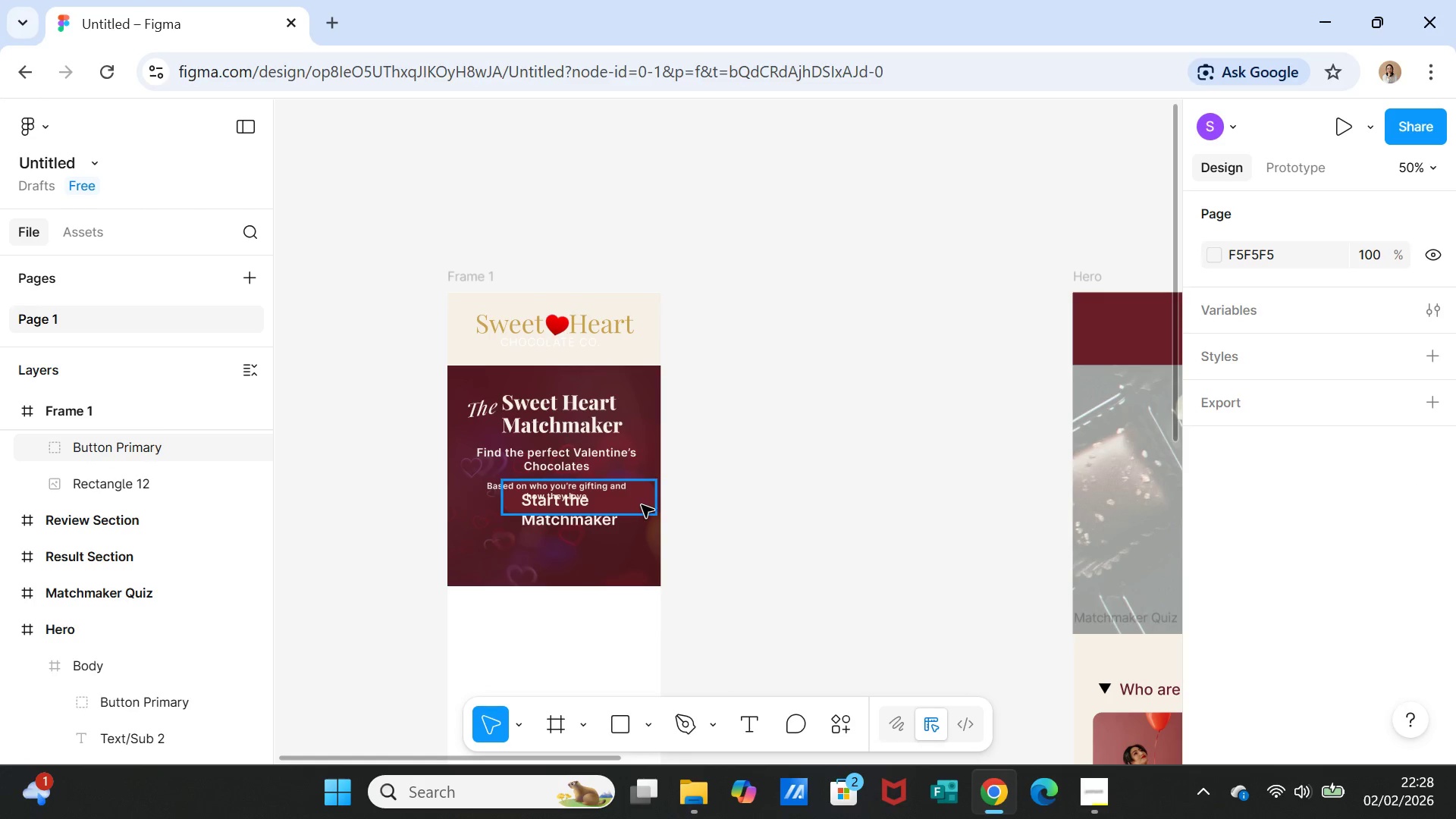 
left_click_drag(start_coordinate=[642, 505], to_coordinate=[620, 538])
 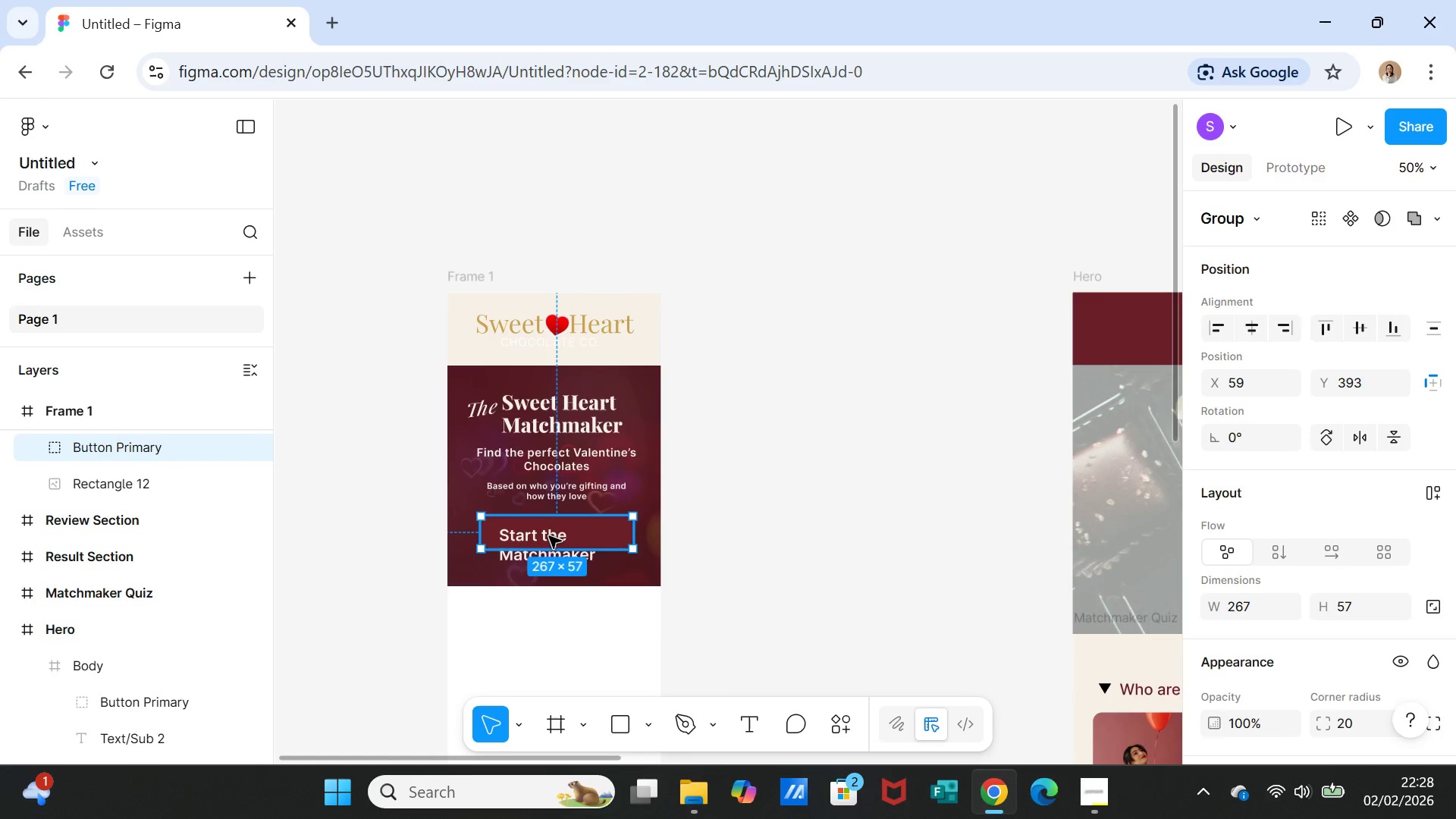 
left_click([549, 535])
 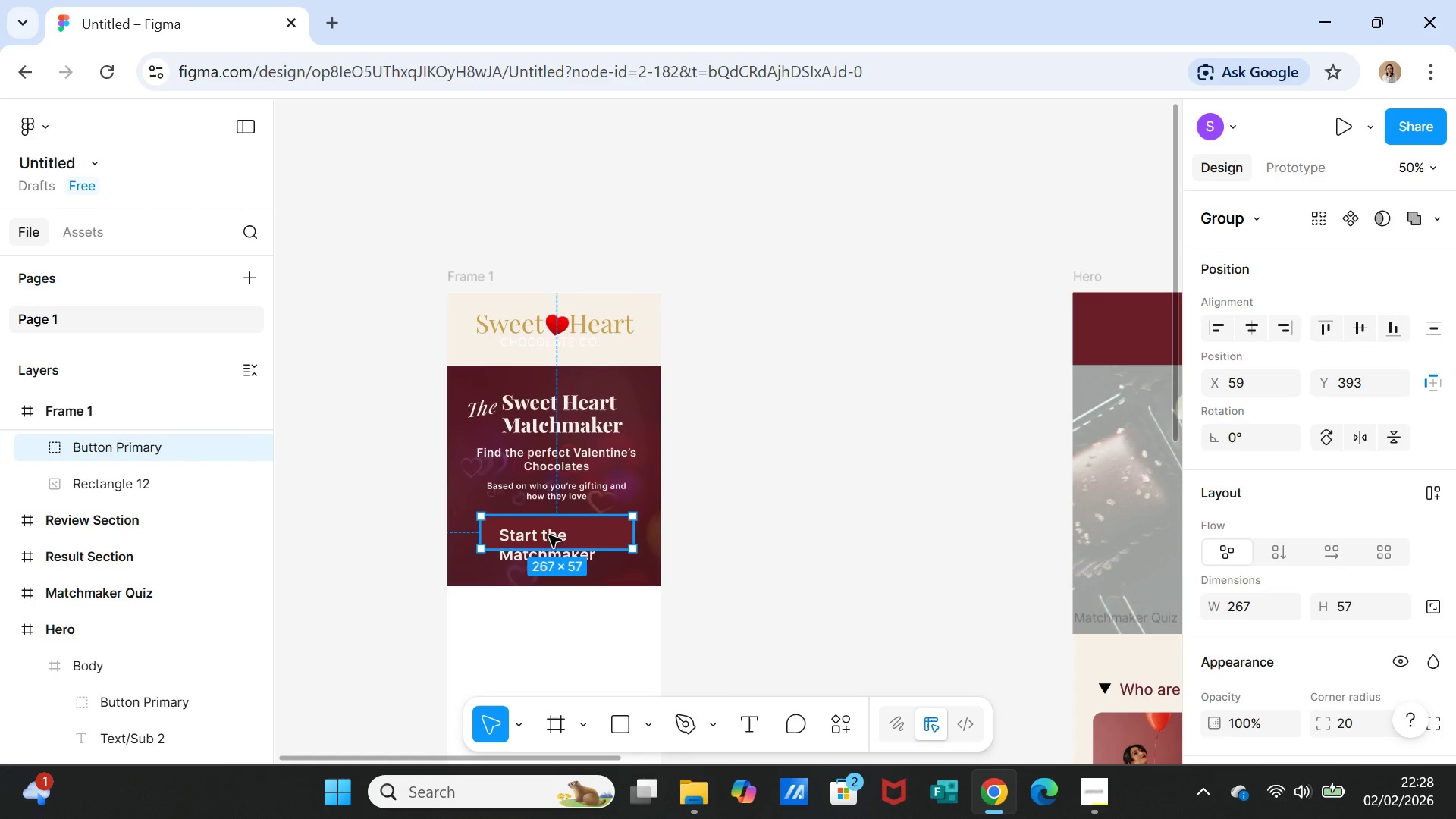 
double_click([549, 535])
 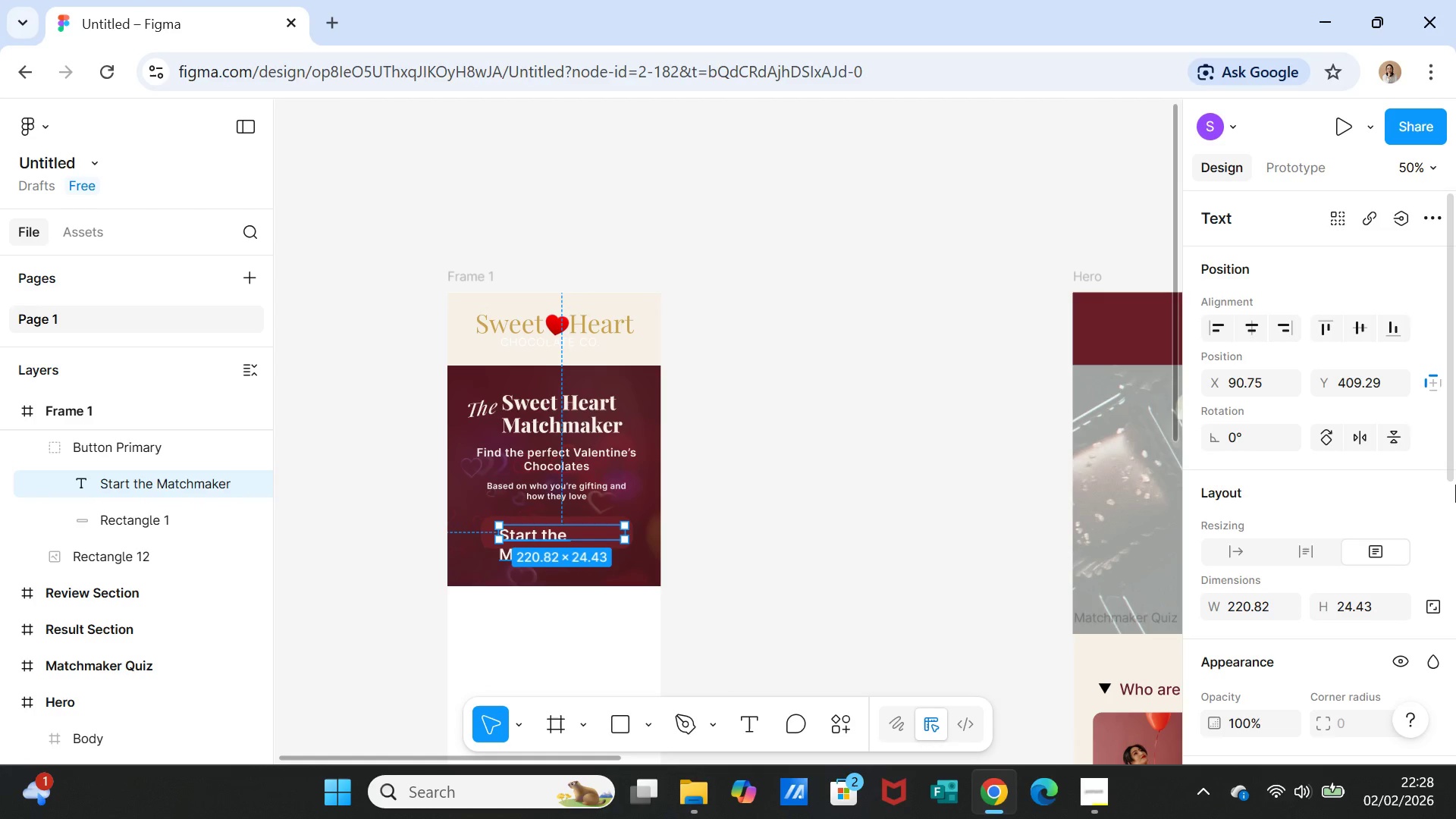 
scroll: coordinate [1435, 527], scroll_direction: down, amount: 2.0
 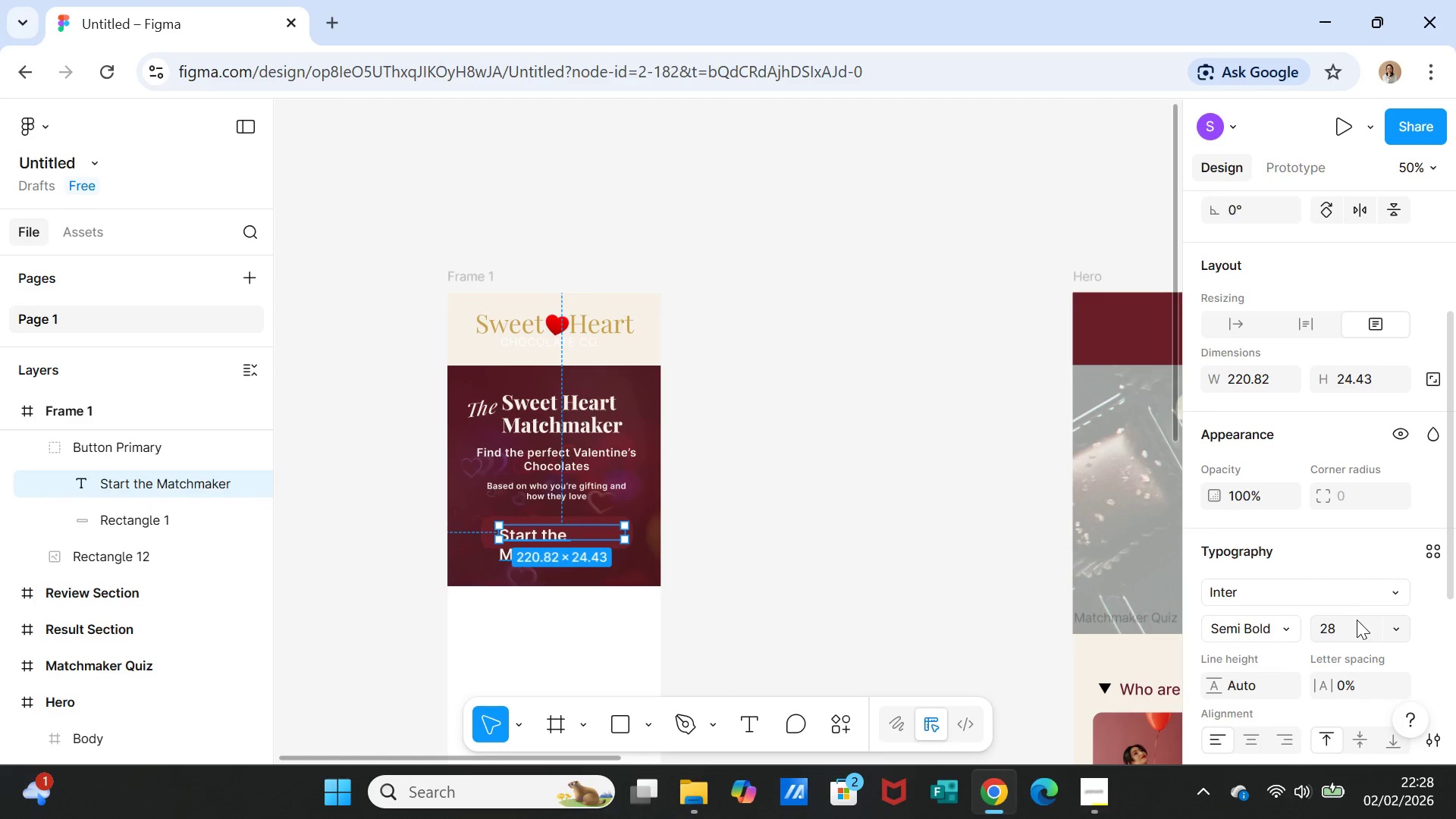 
left_click([1355, 622])
 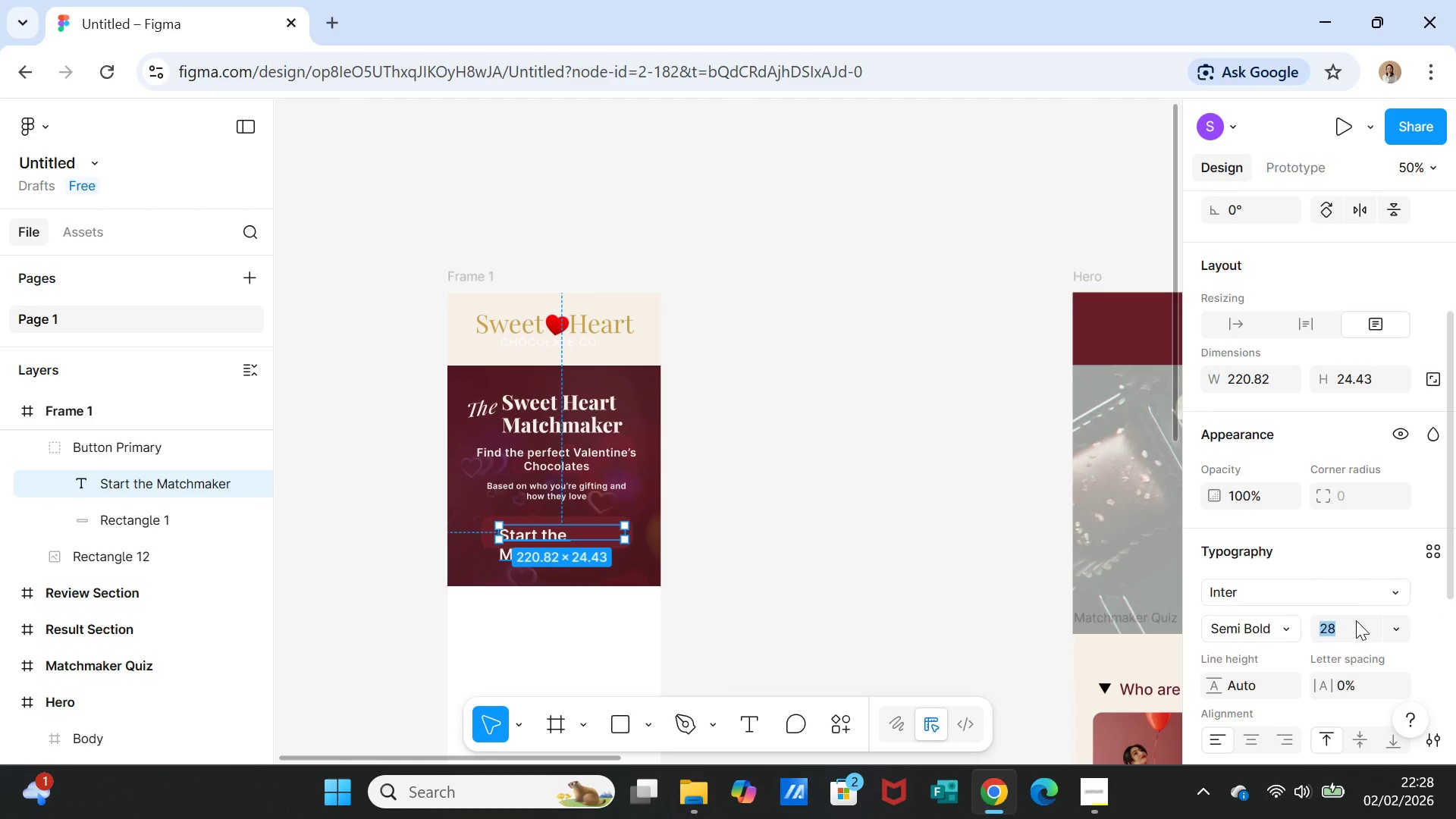 
type(20)
 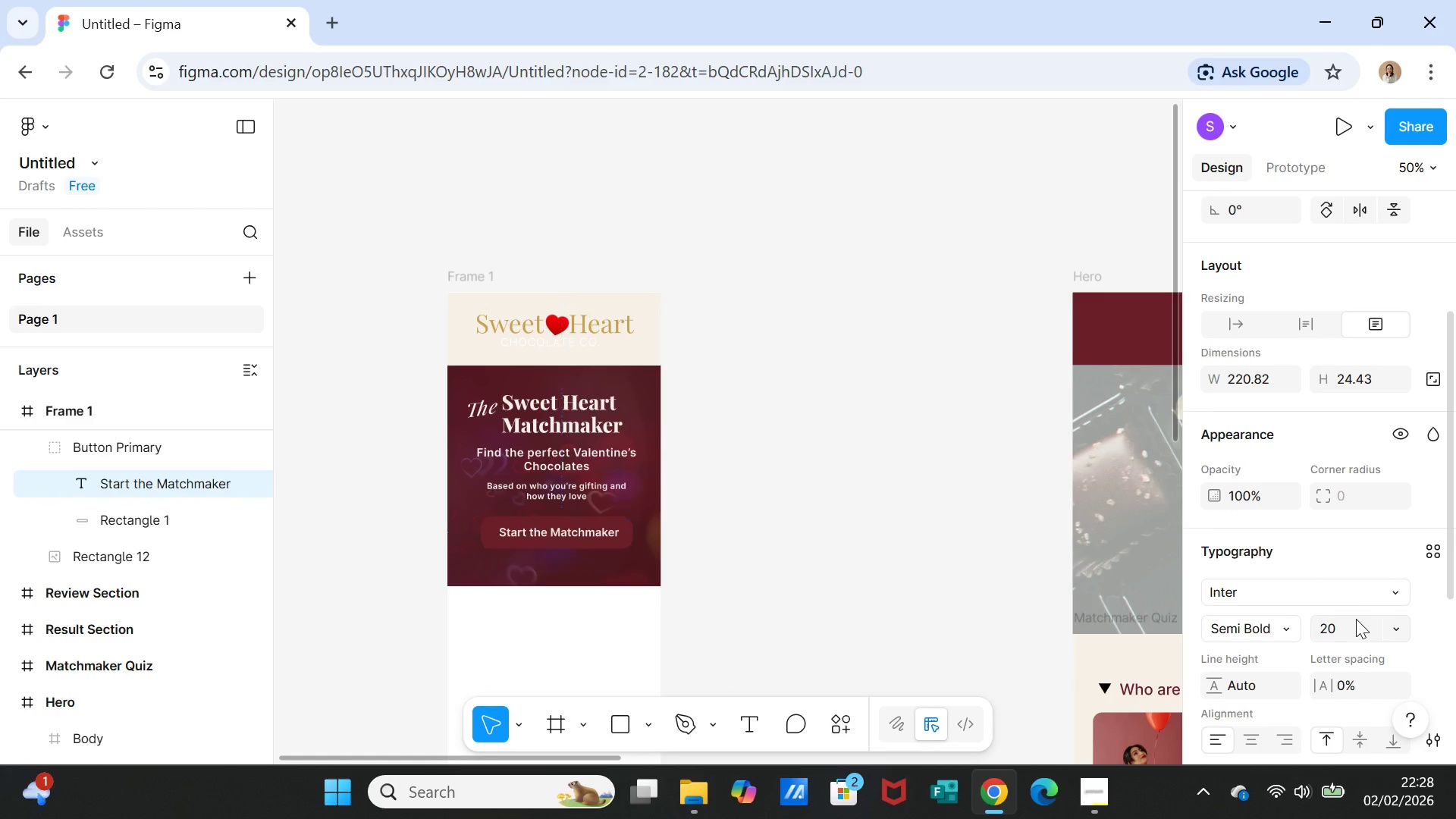 
key(Enter)
 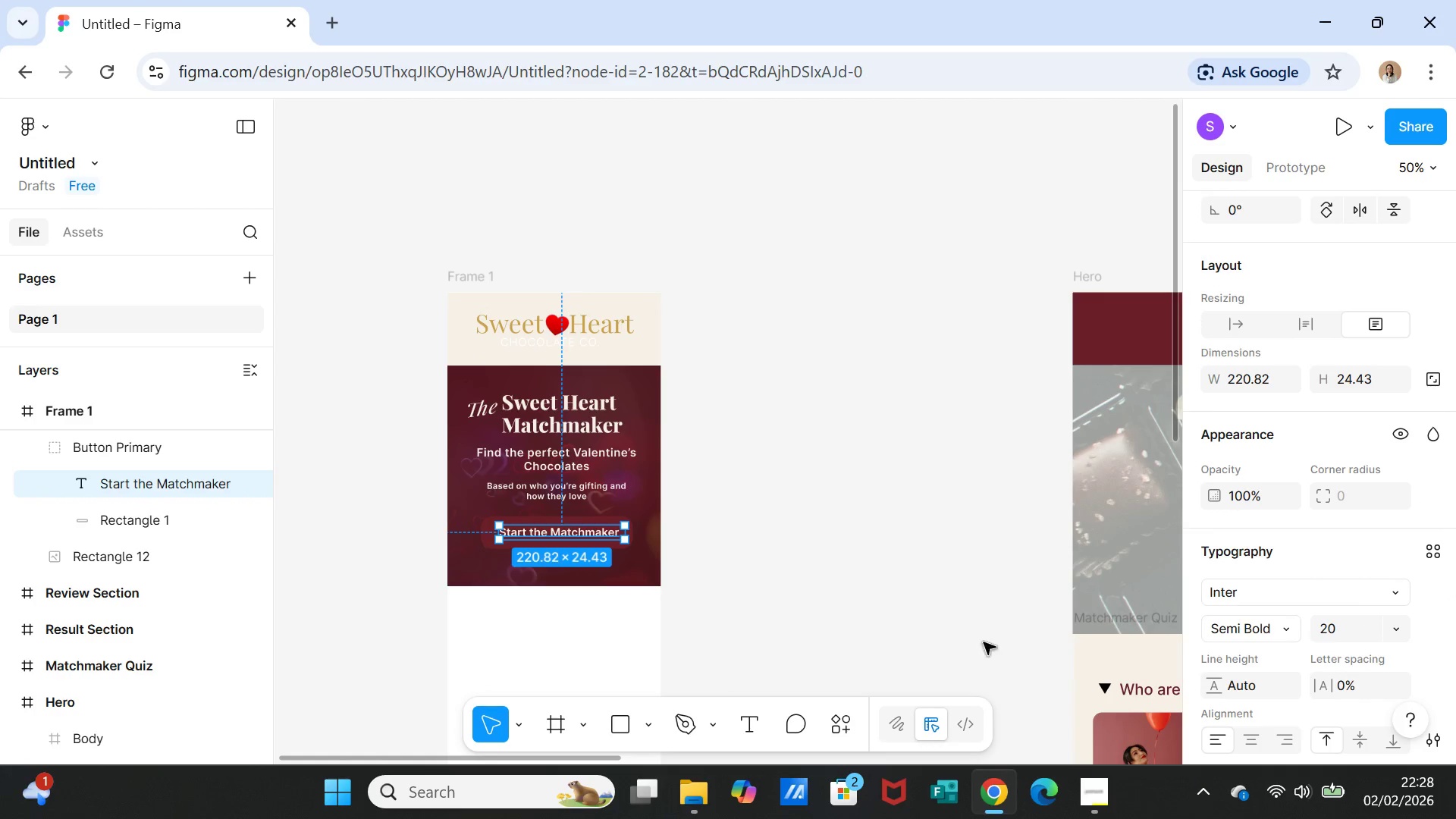 
left_click([847, 579])
 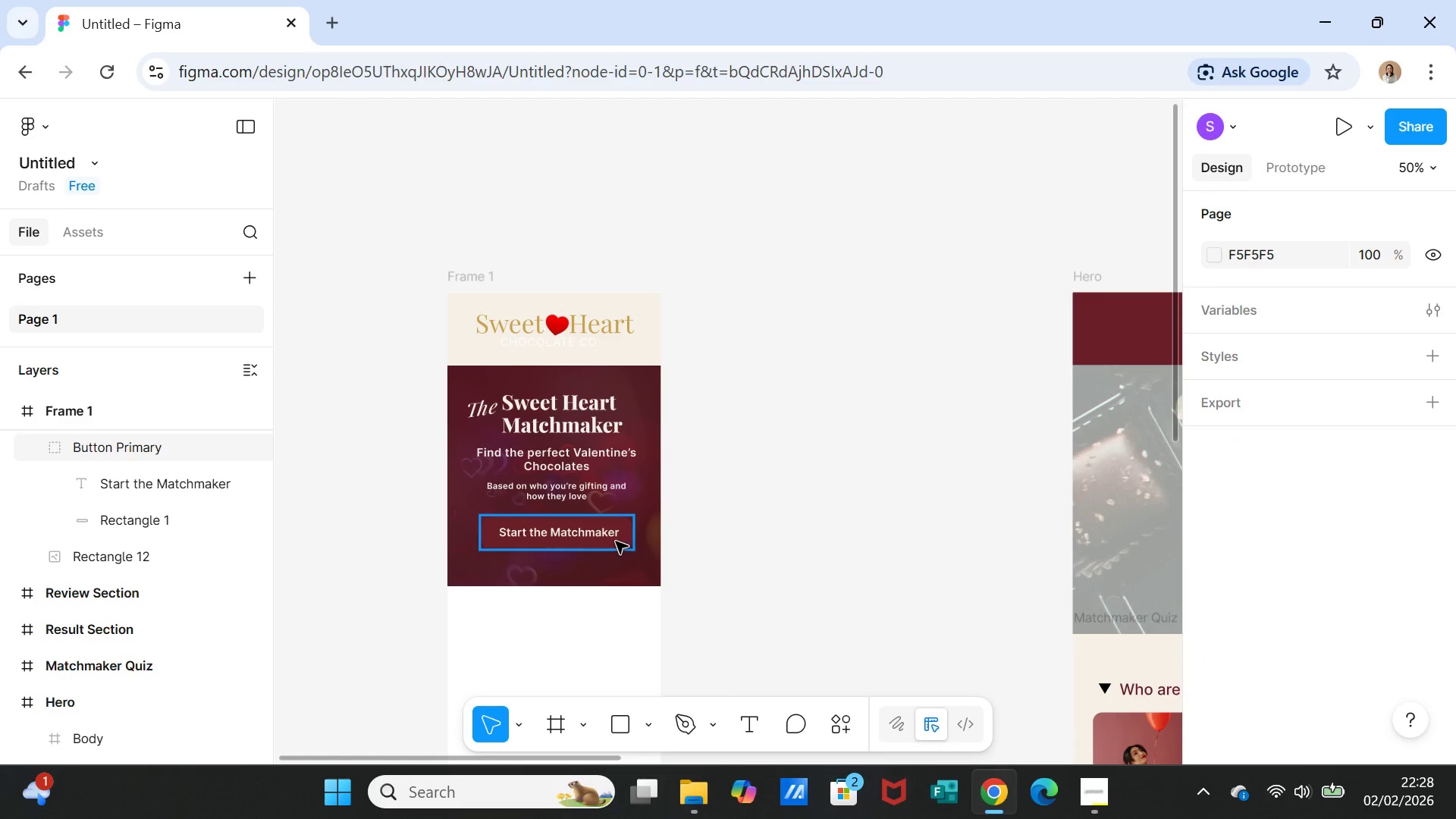 
left_click([615, 540])
 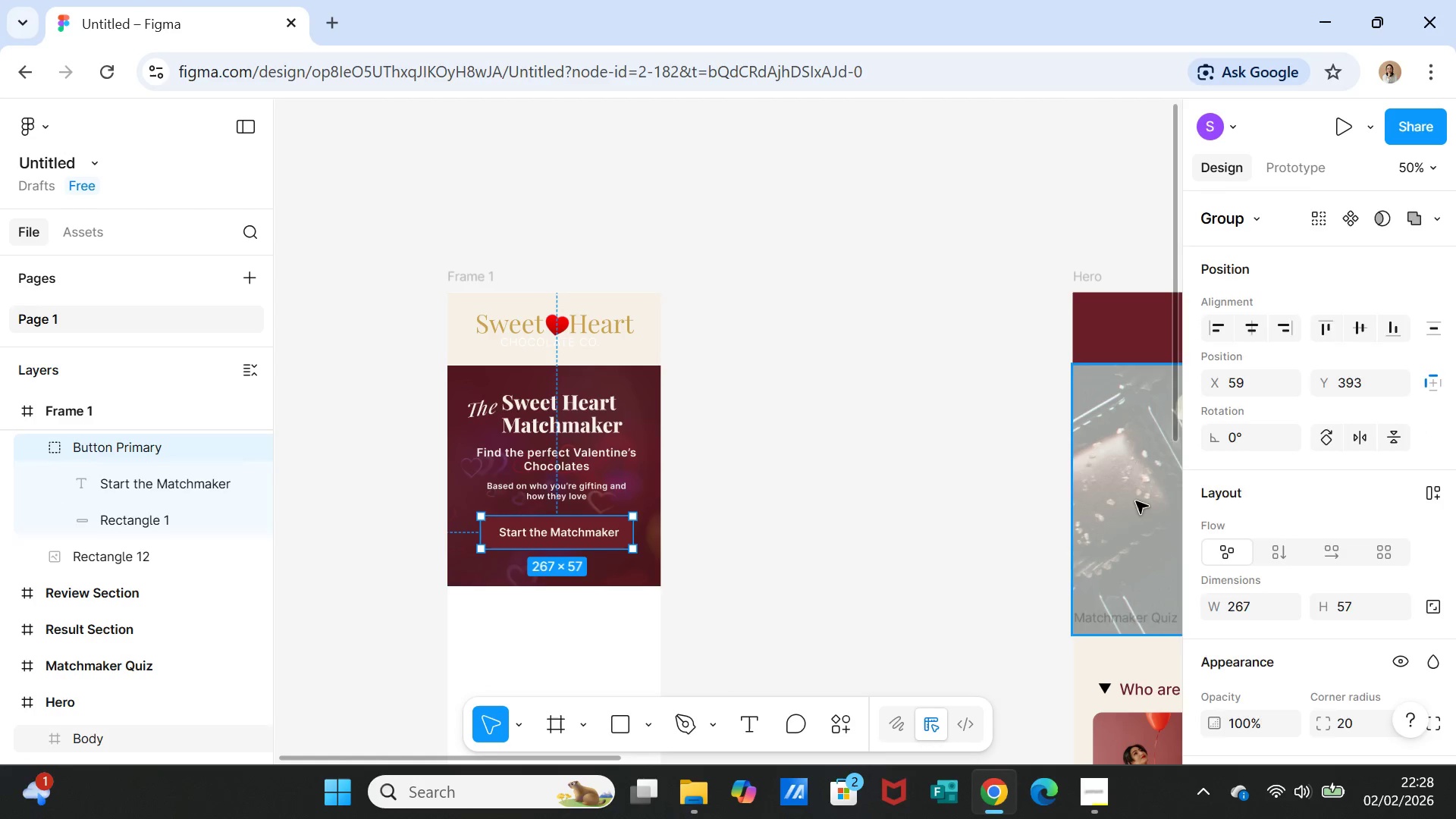 
scroll: coordinate [1224, 632], scroll_direction: down, amount: 8.0
 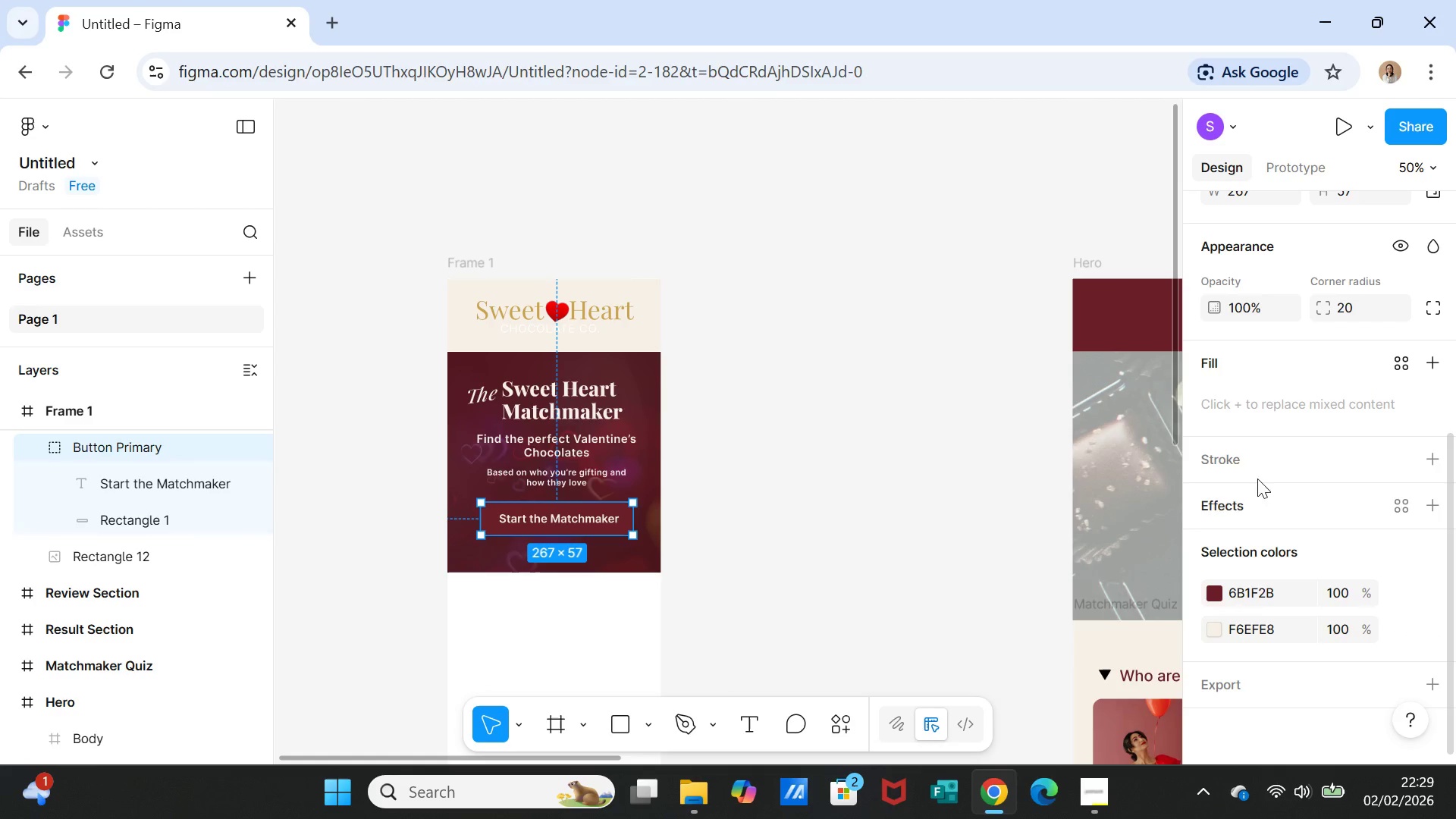 
left_click([1250, 455])
 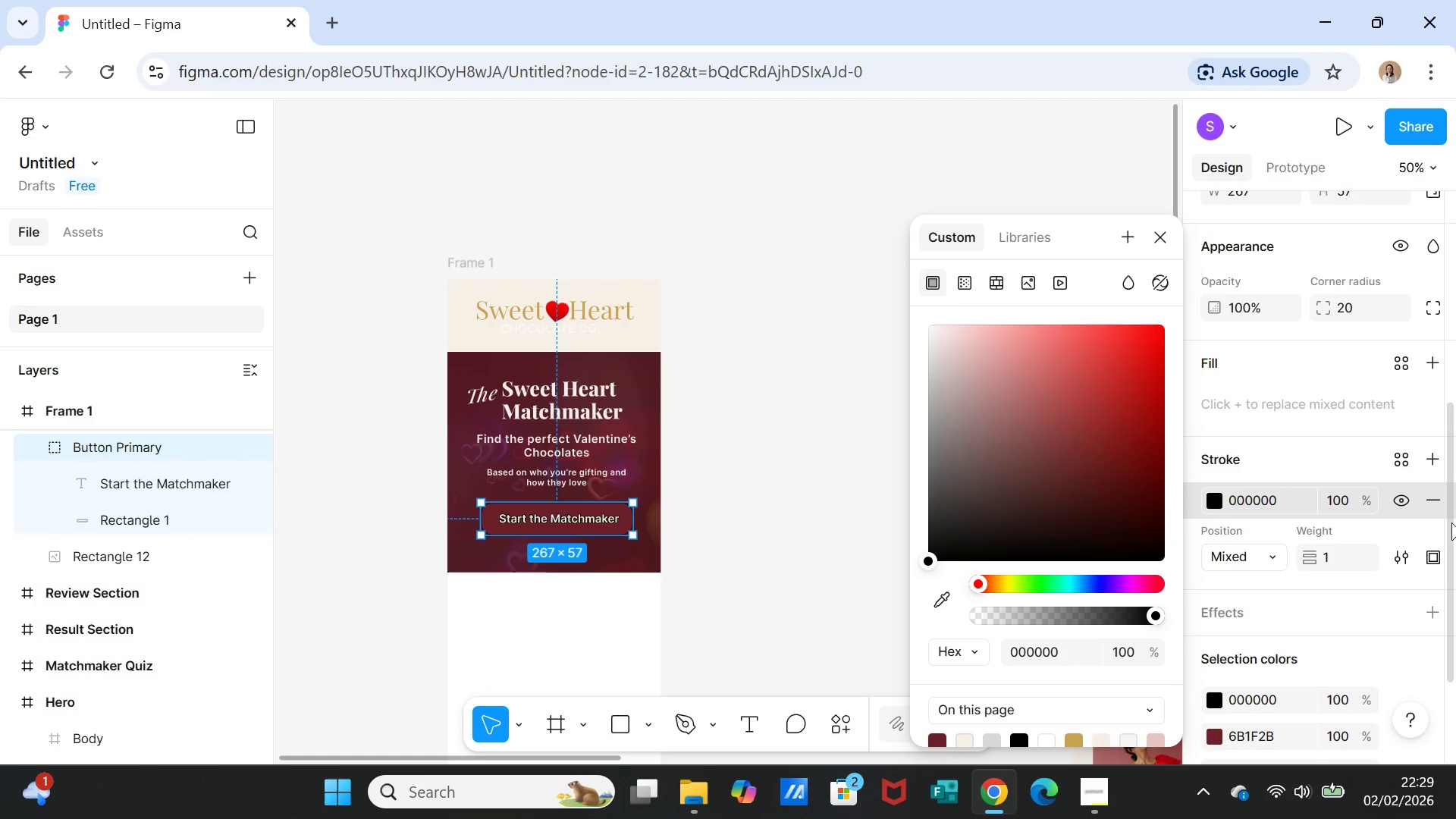 
scroll: coordinate [1445, 549], scroll_direction: down, amount: 2.0
 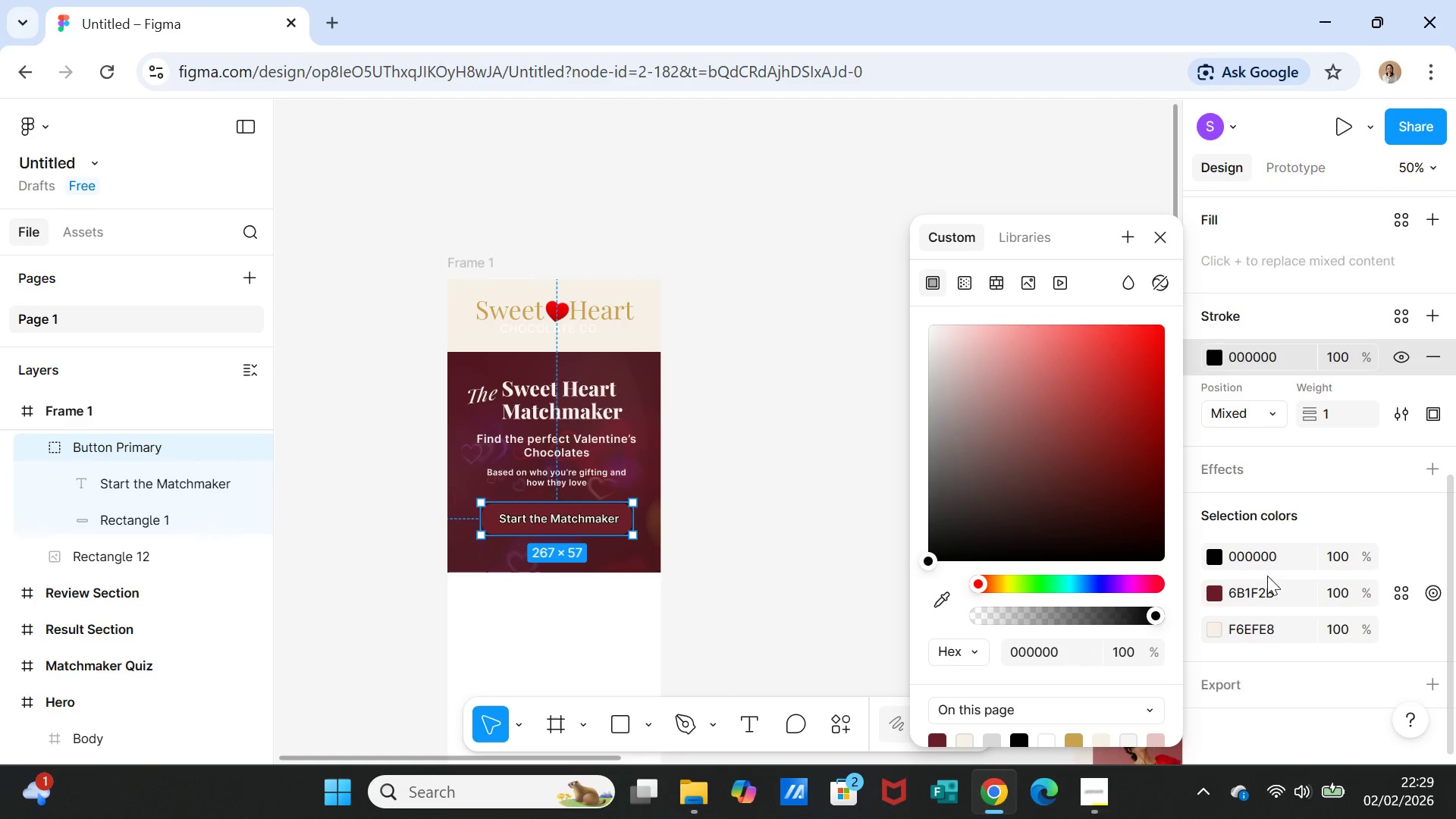 
left_click([1215, 556])
 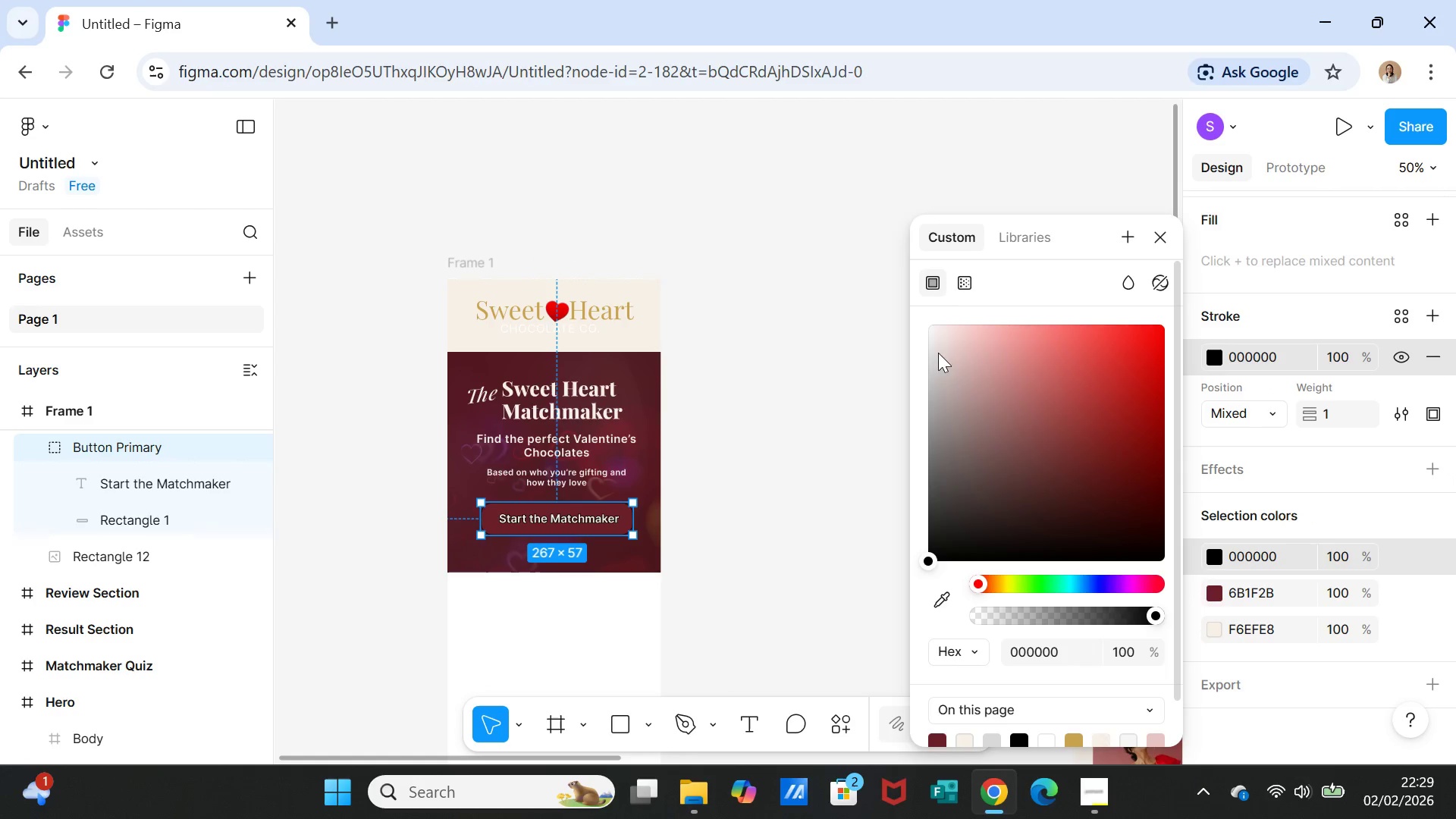 
left_click([930, 329])
 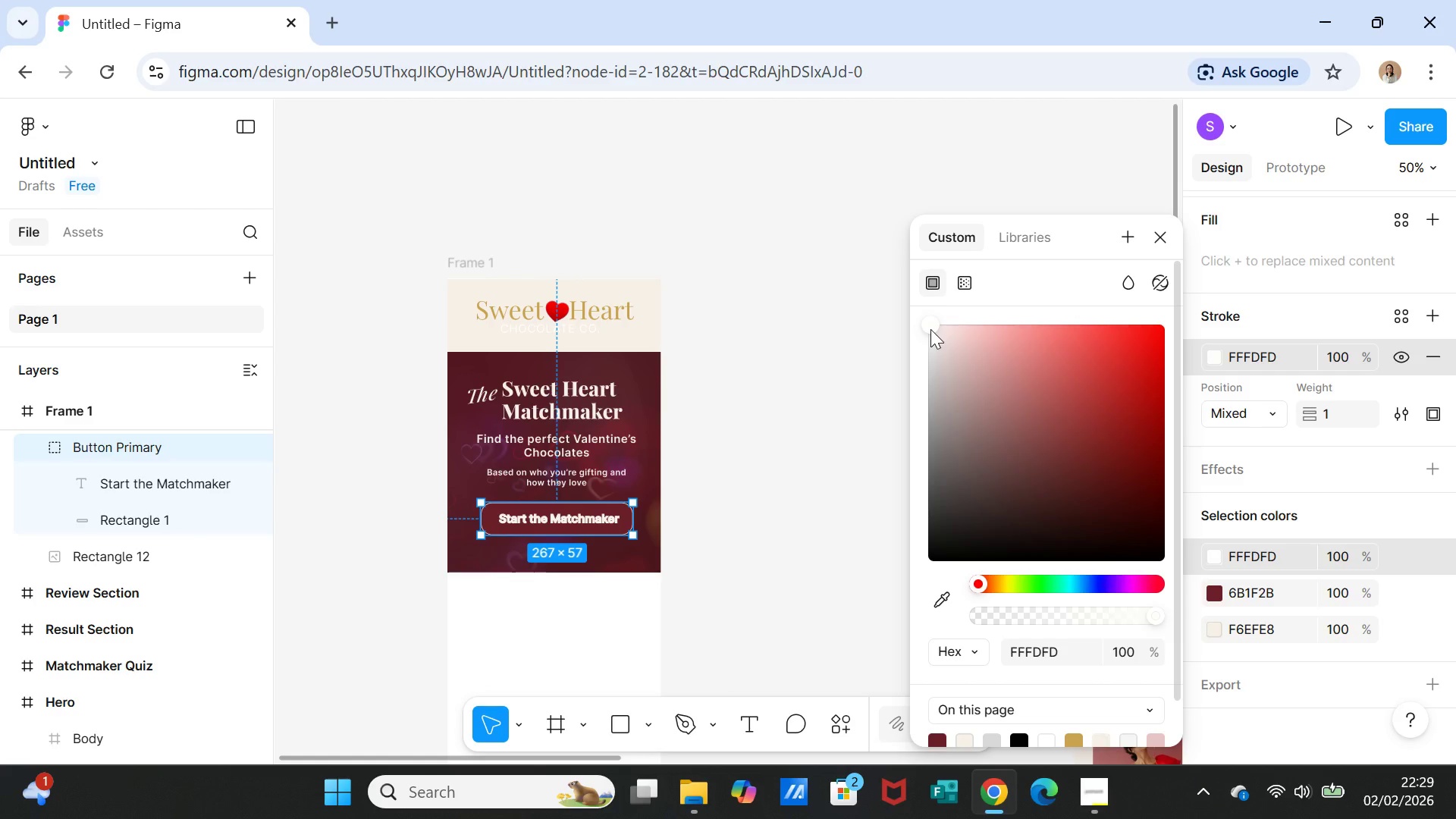 
wait(5.45)
 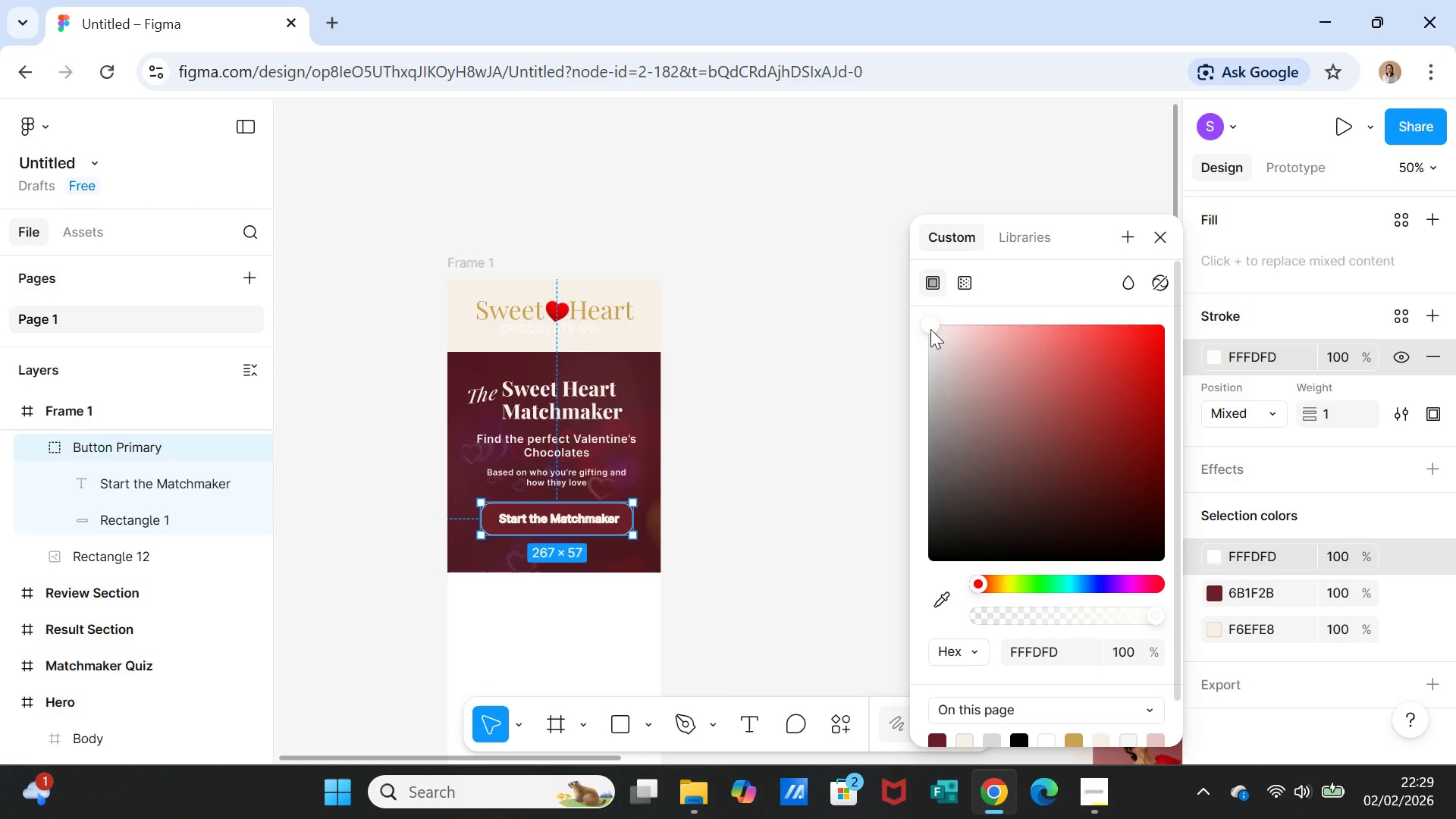 
key(Control+Z)
 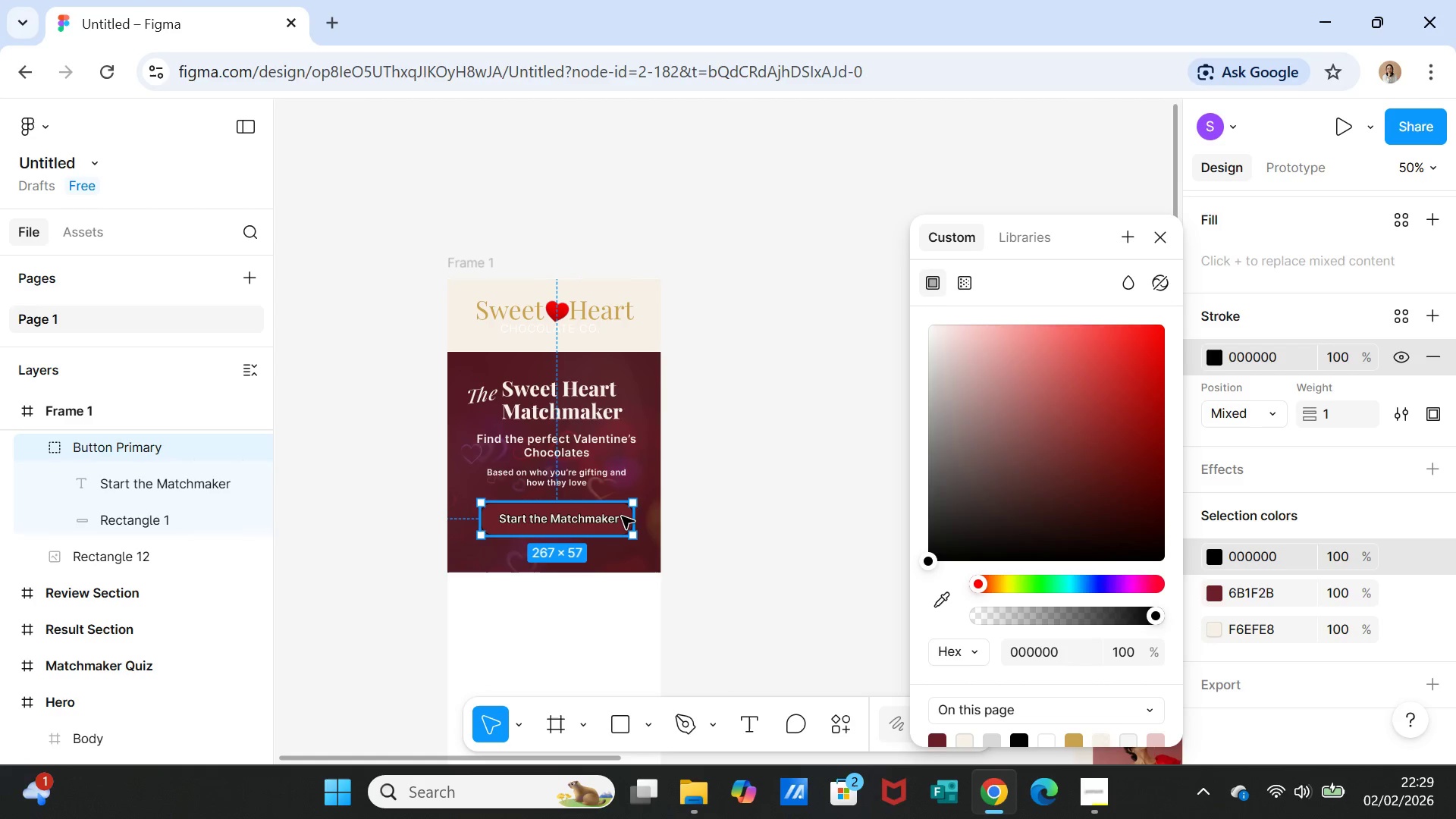 
left_click([624, 516])
 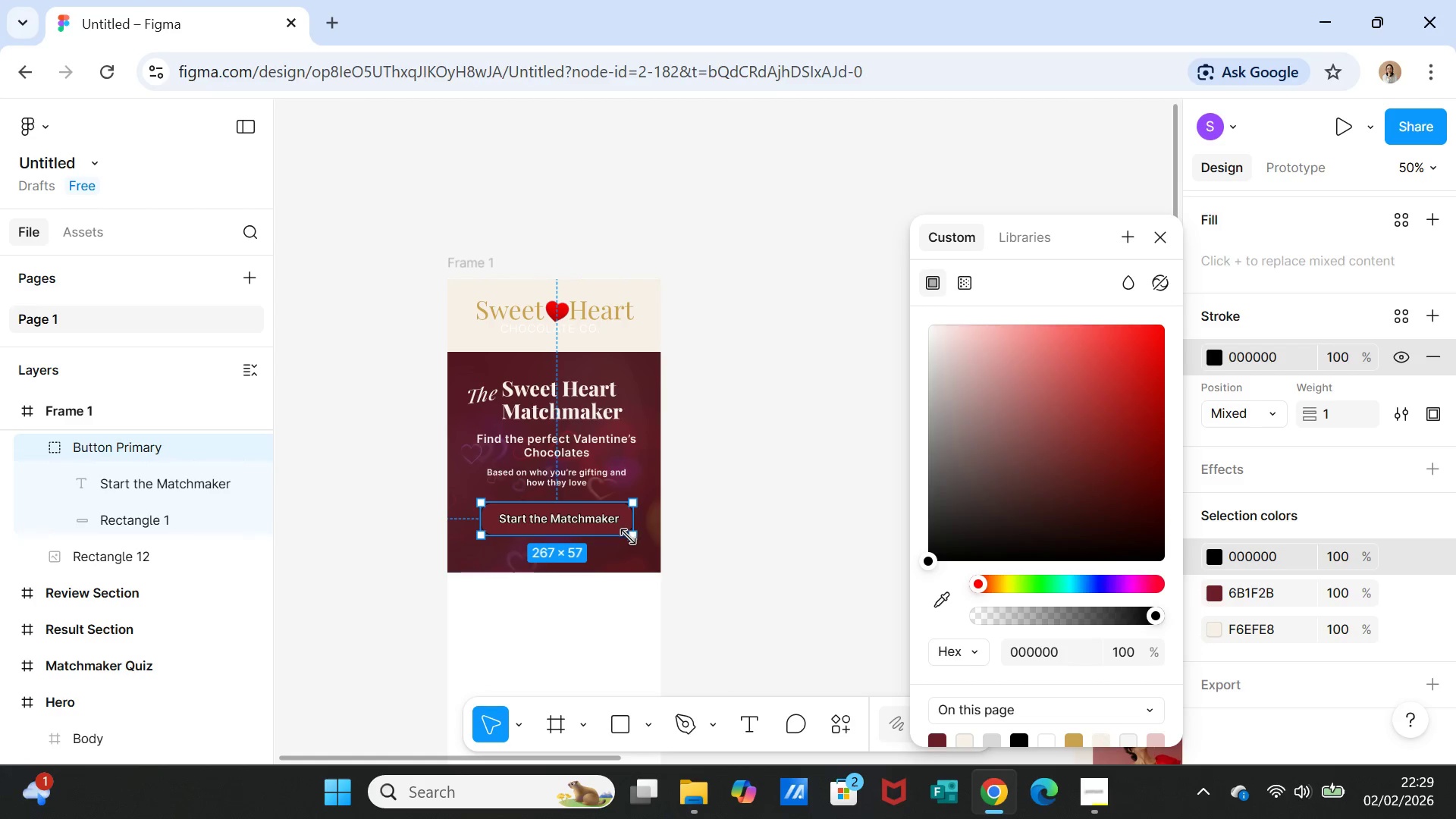 
left_click([670, 623])
 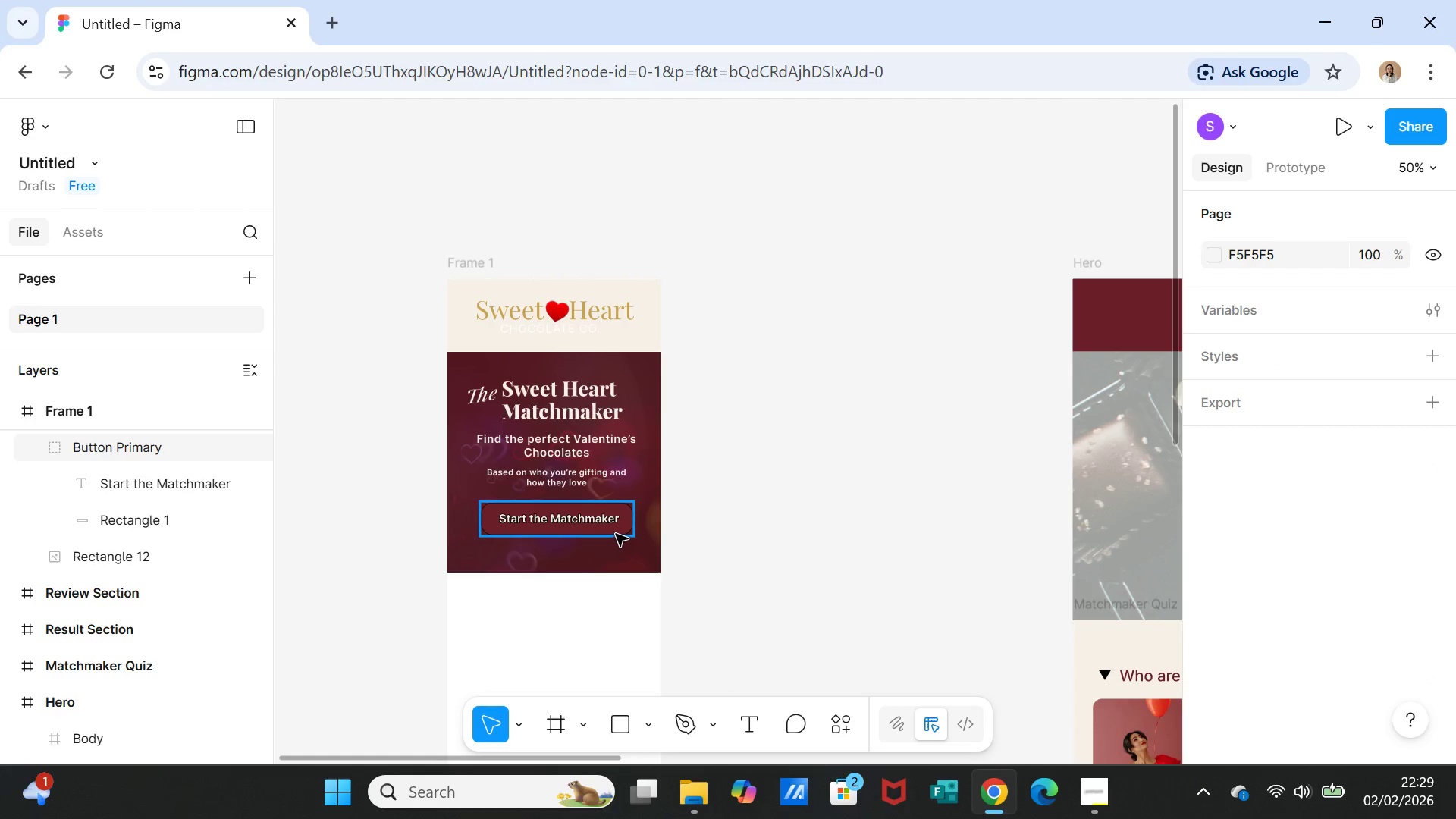 
left_click([616, 533])
 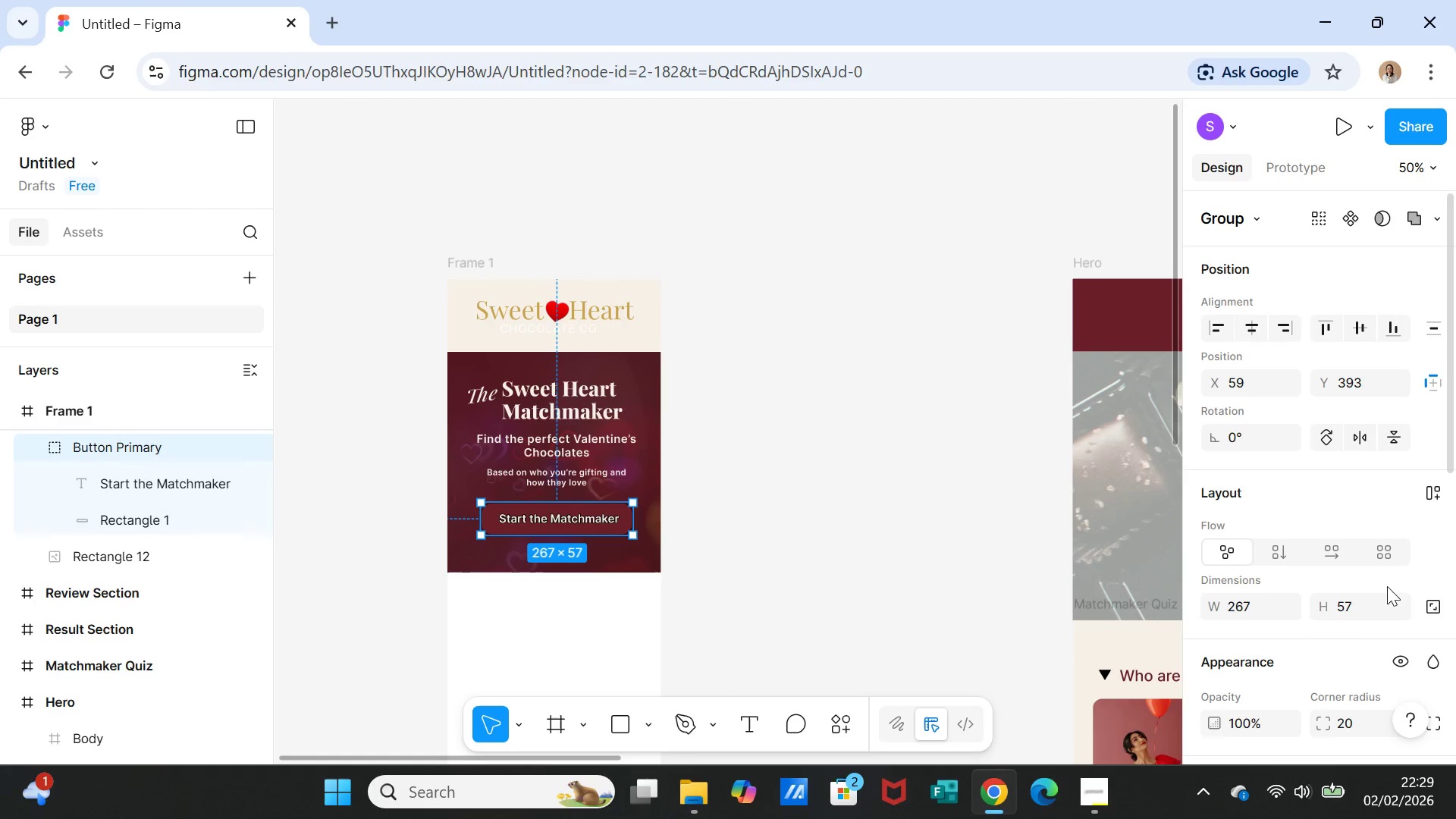 
scroll: coordinate [1387, 610], scroll_direction: down, amount: 3.0
 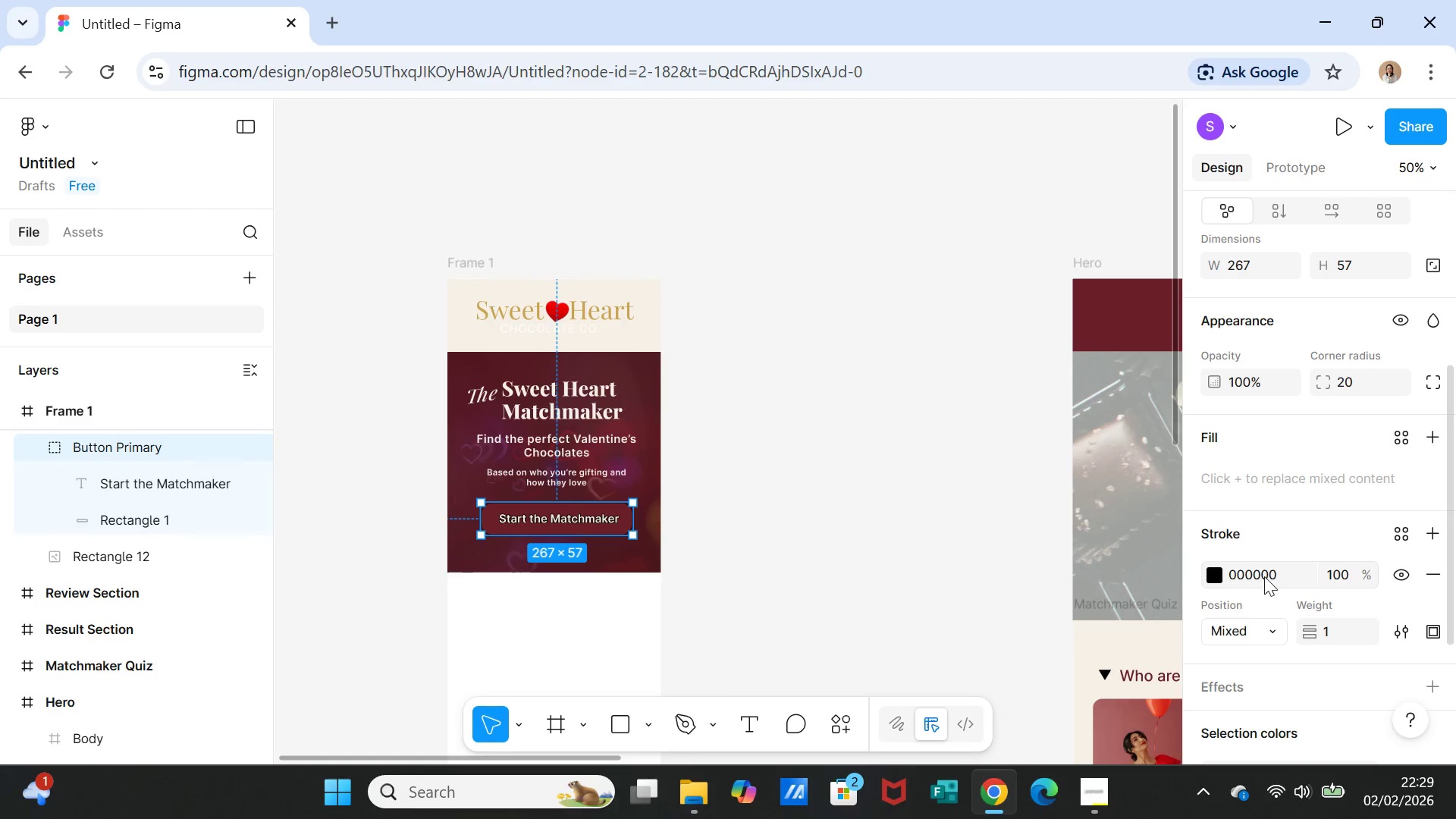 
mouse_move([1194, 580])
 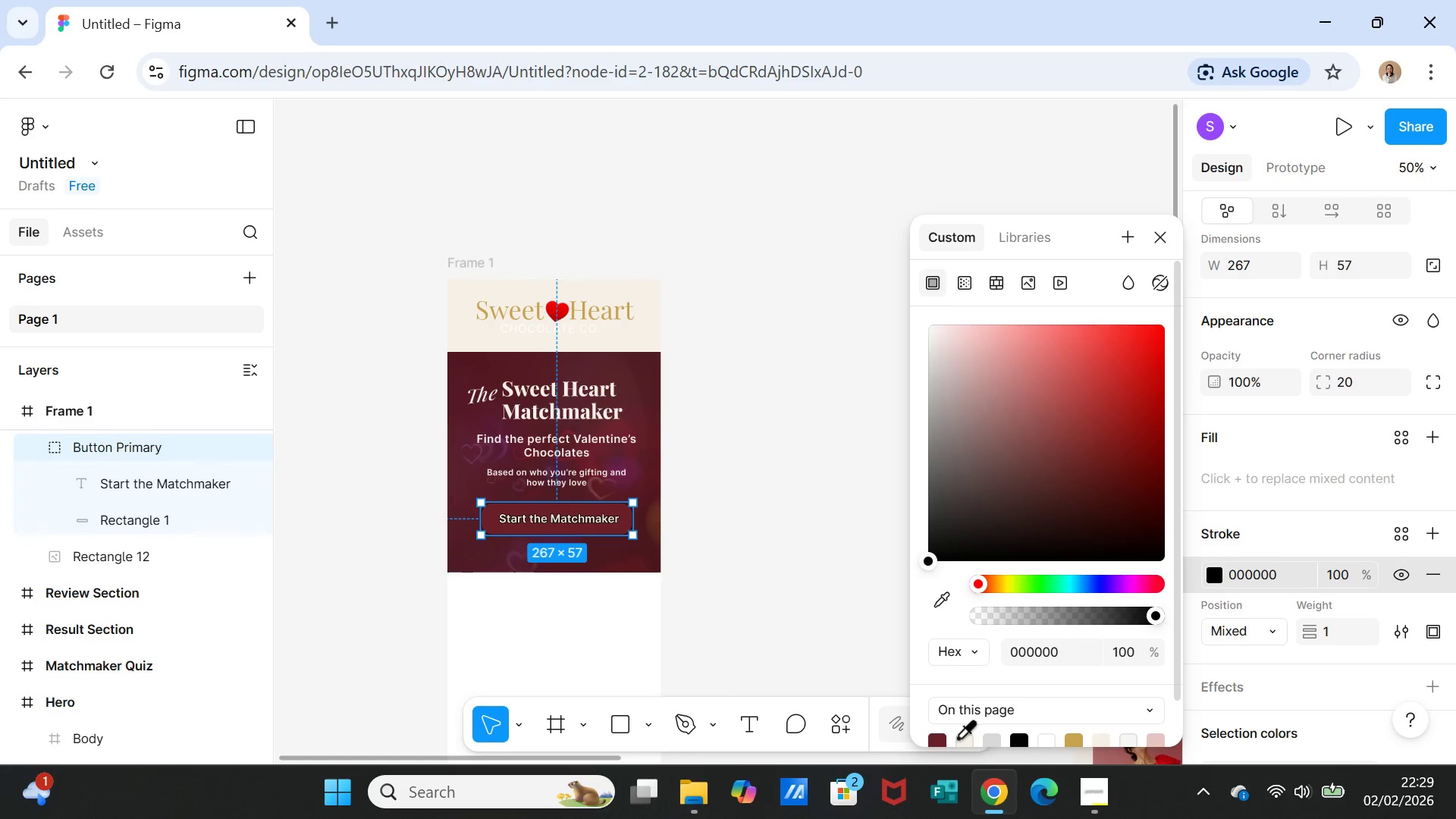 
left_click([956, 742])
 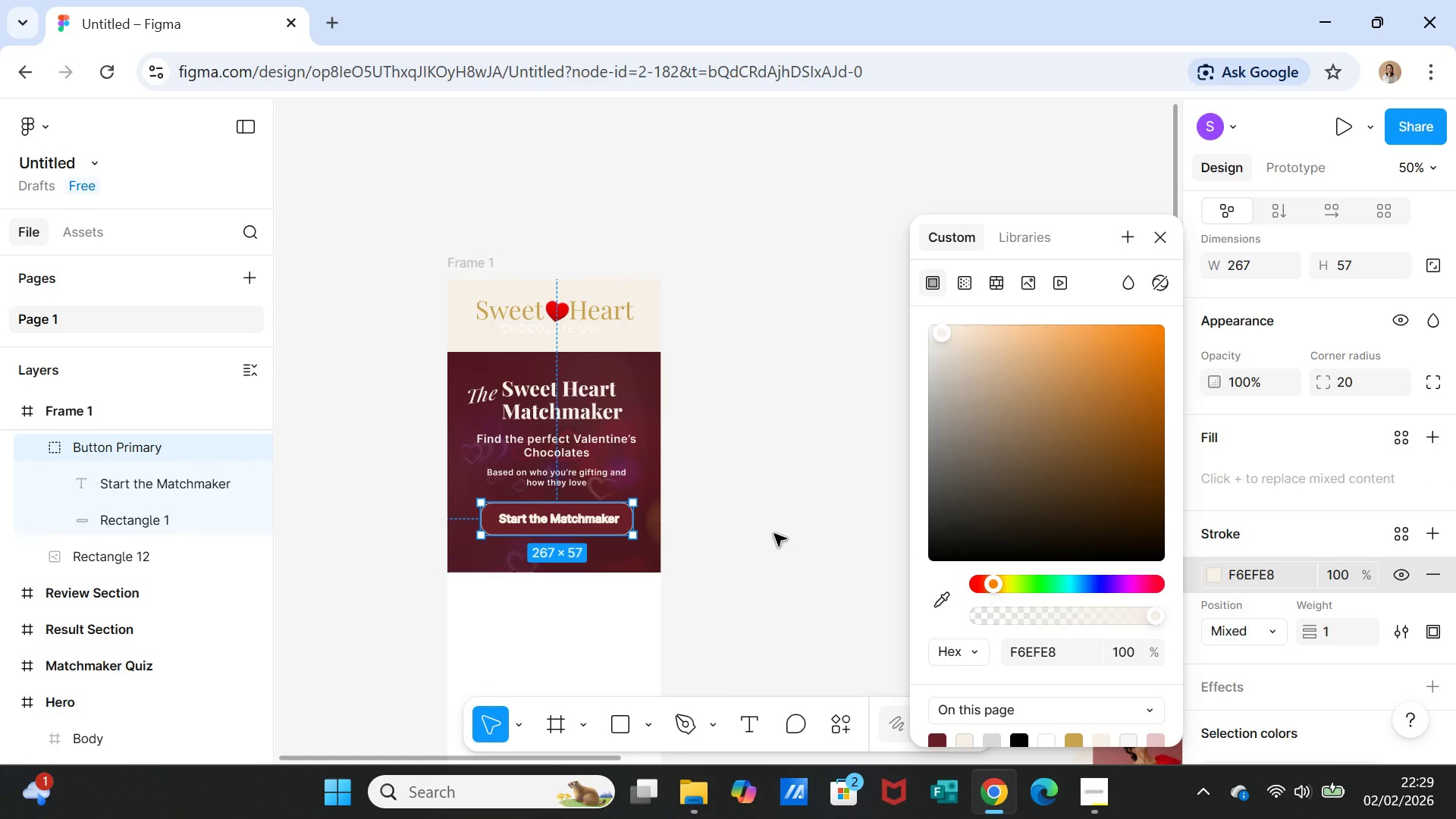 
key(Control+Z)
 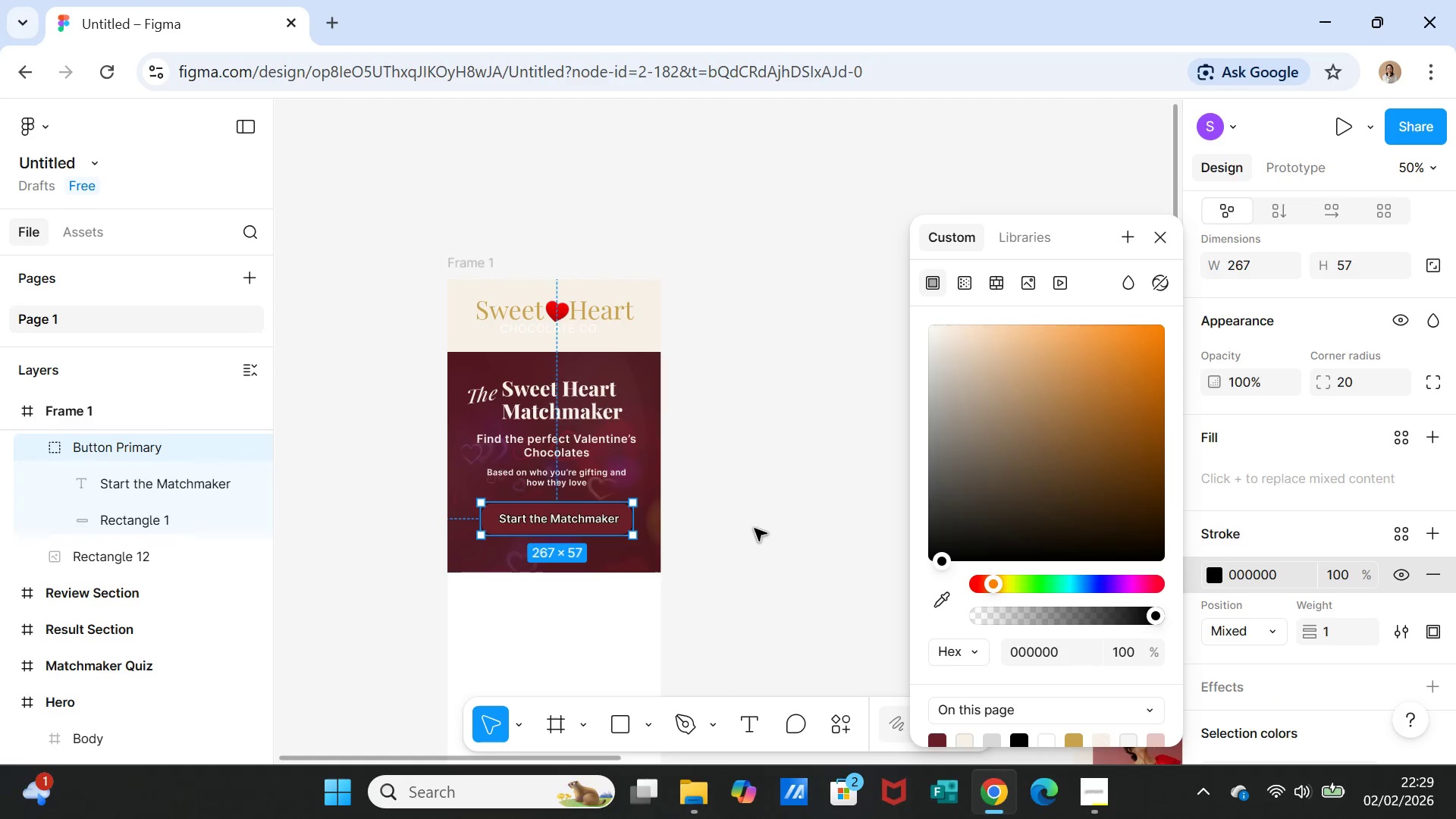 
left_click([755, 529])
 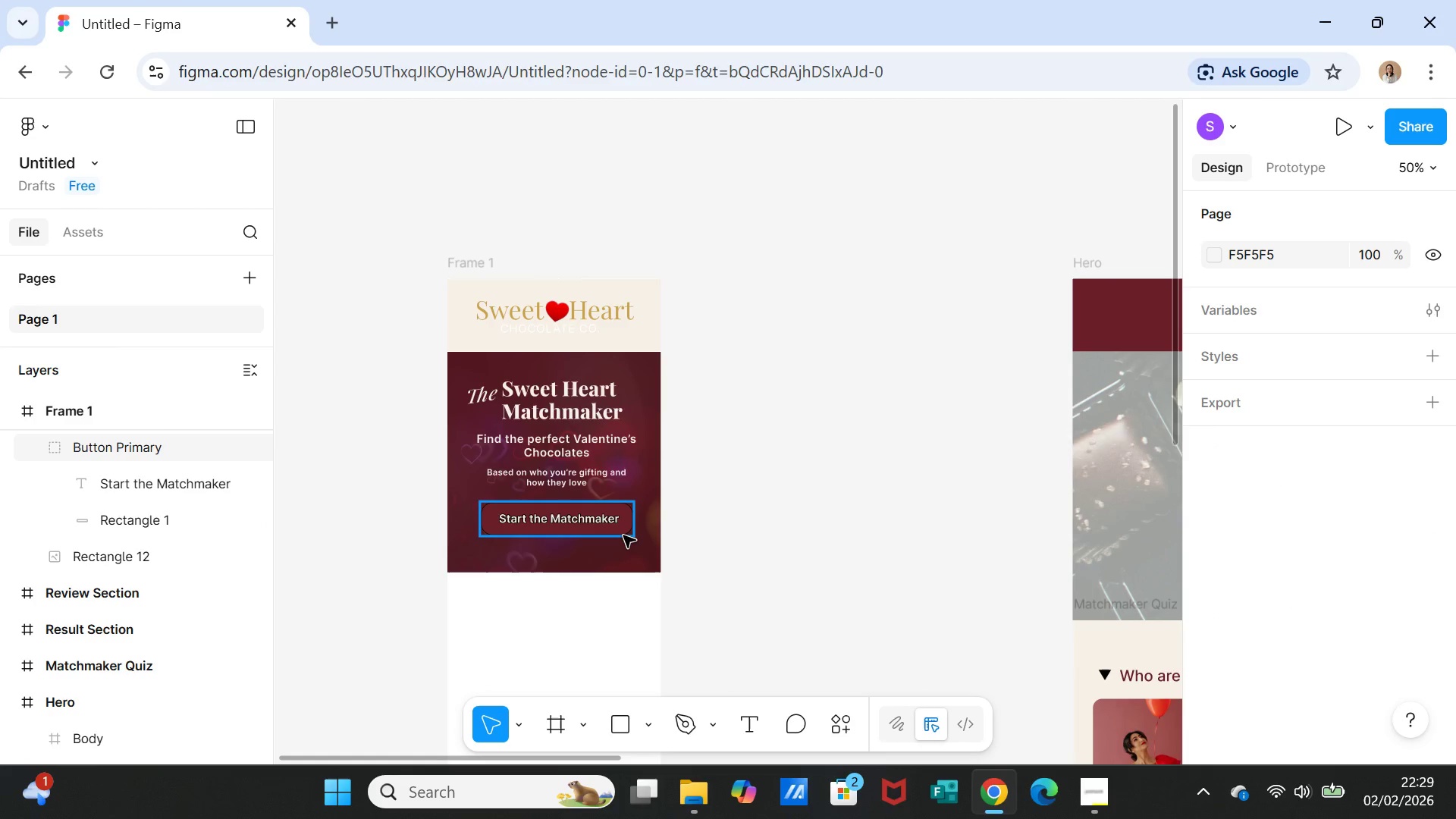 
left_click([623, 535])
 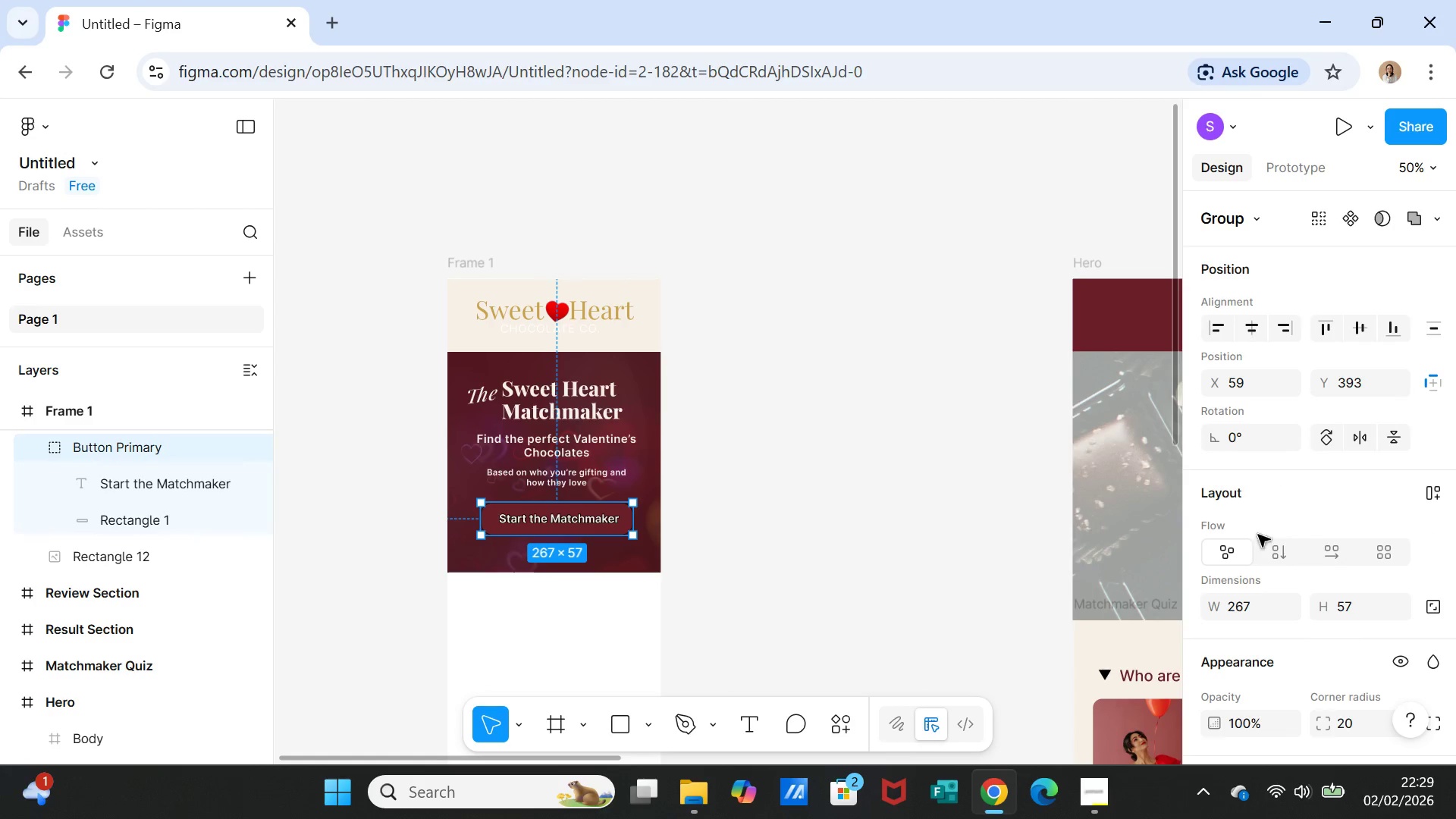 
scroll: coordinate [1334, 601], scroll_direction: down, amount: 6.0
 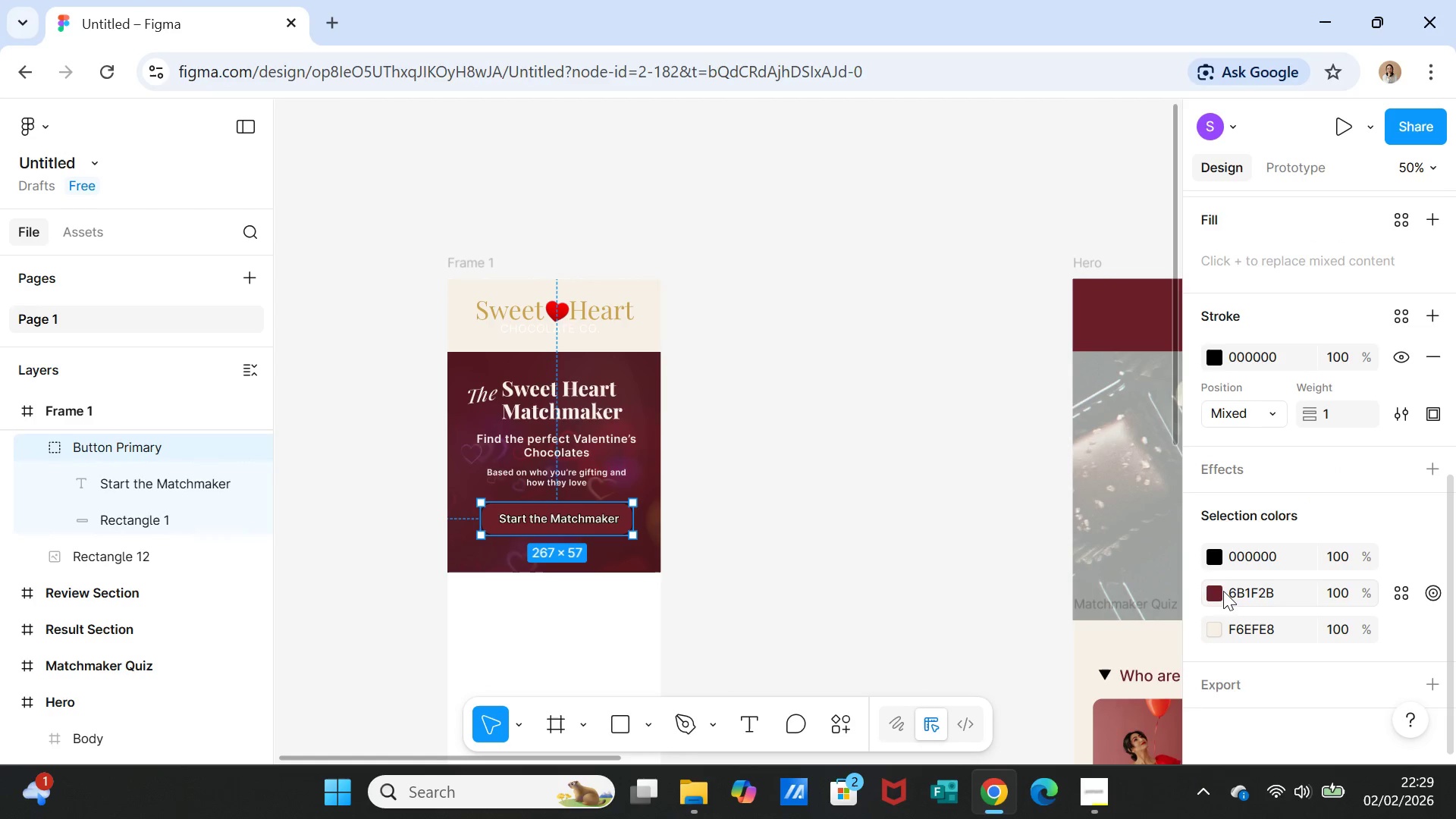 
left_click([1207, 553])
 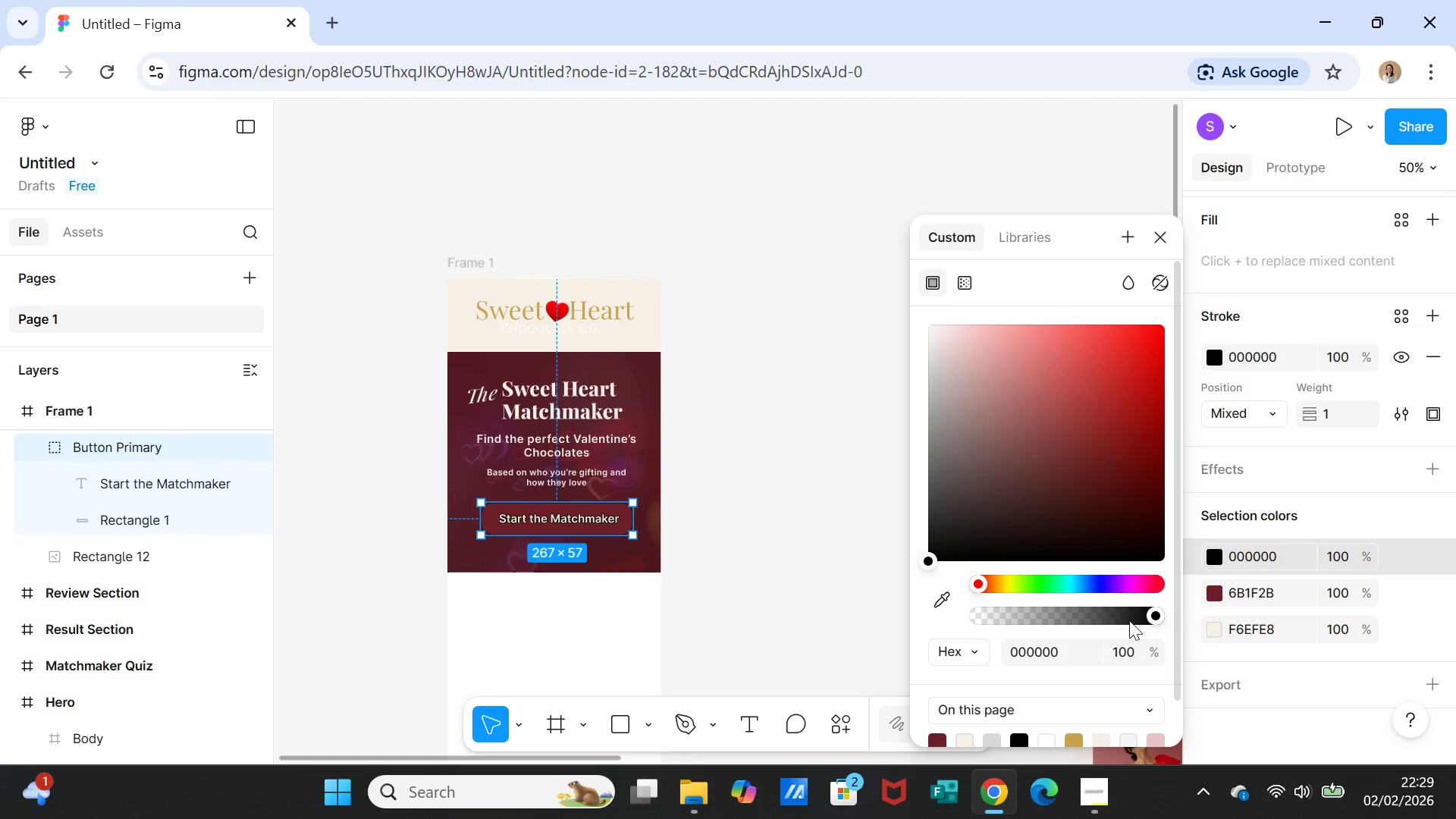 
left_click_drag(start_coordinate=[1153, 615], to_coordinate=[1024, 615])
 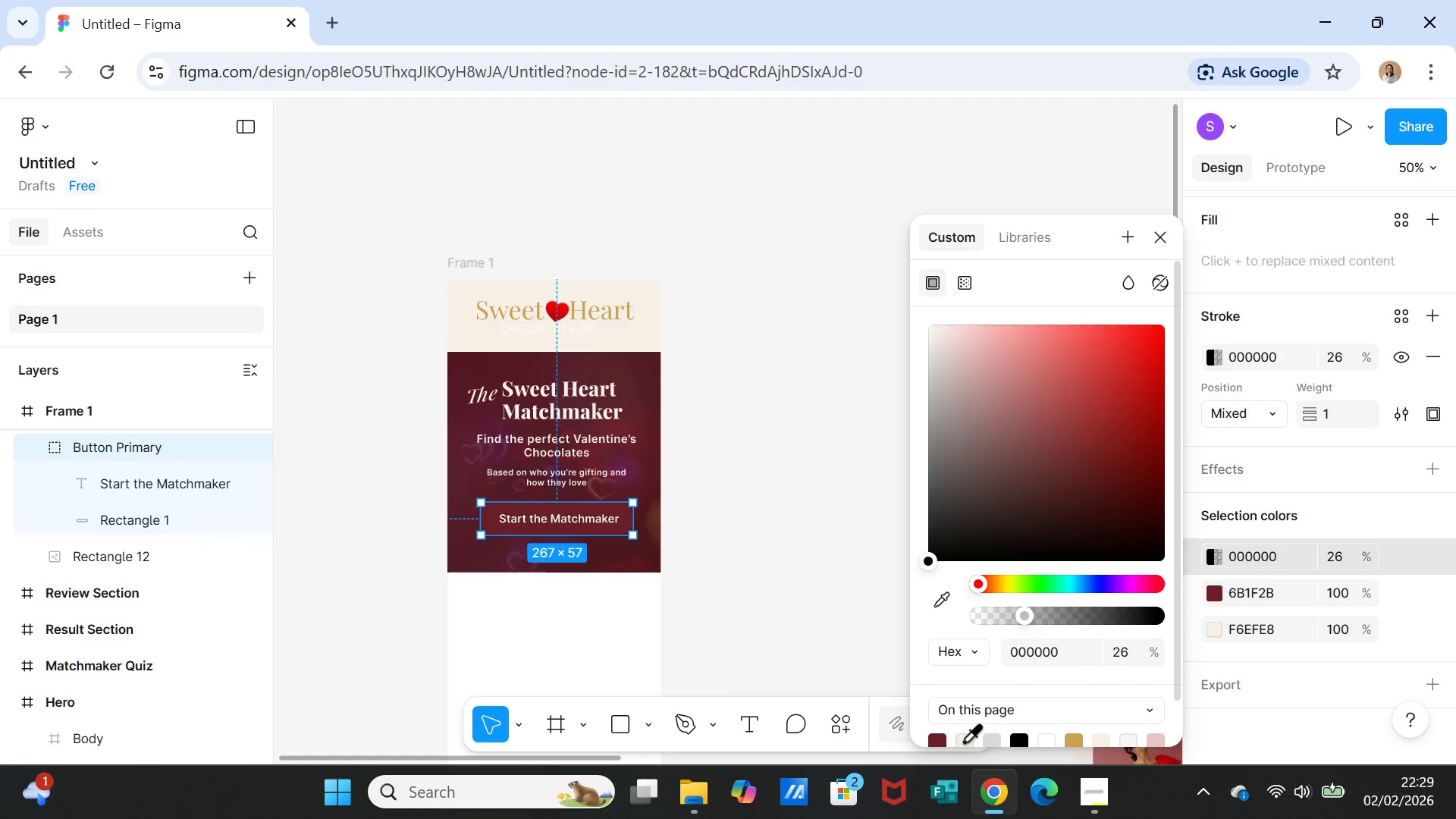 
left_click([963, 741])
 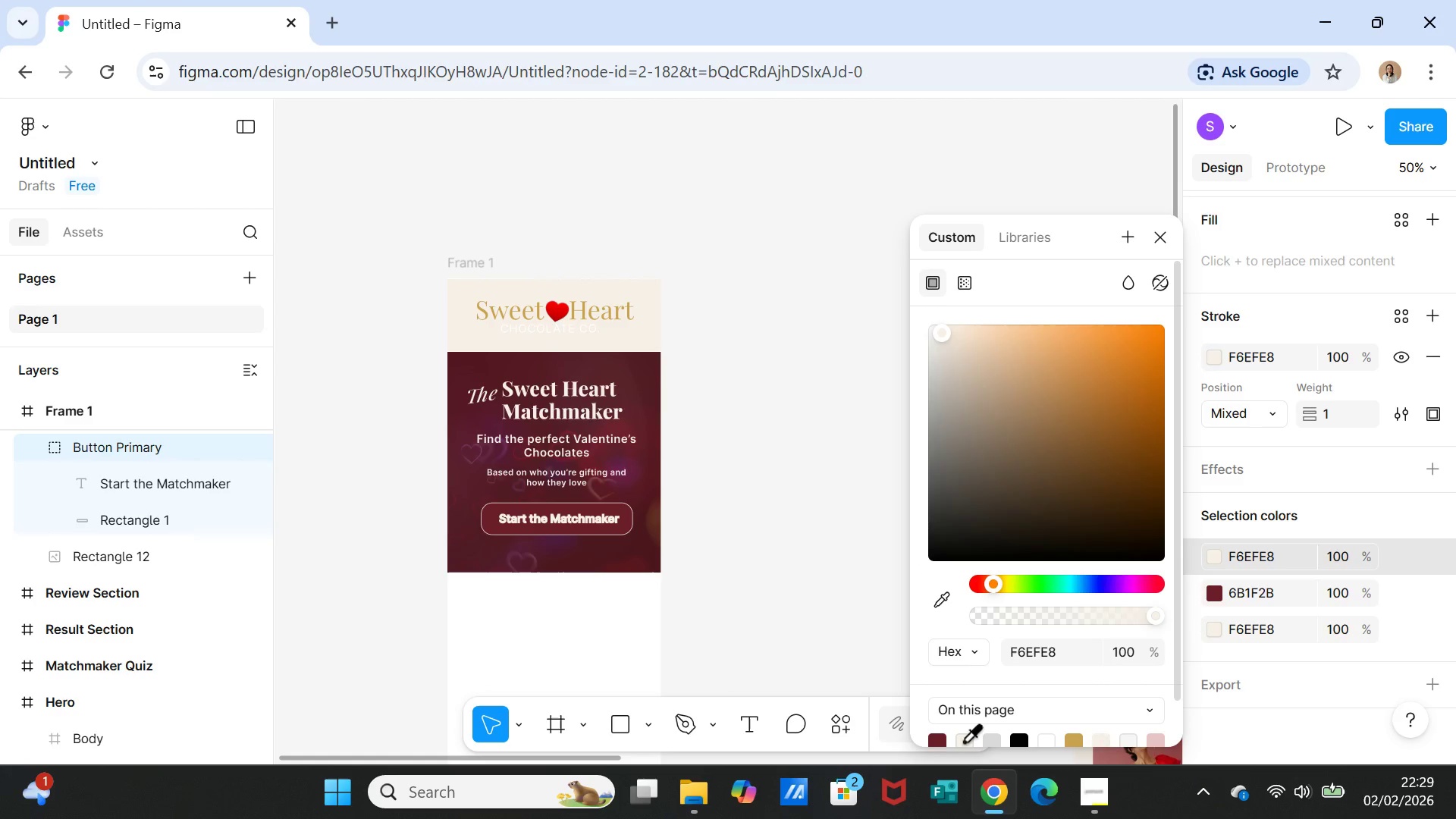 
key(Control+Z)
 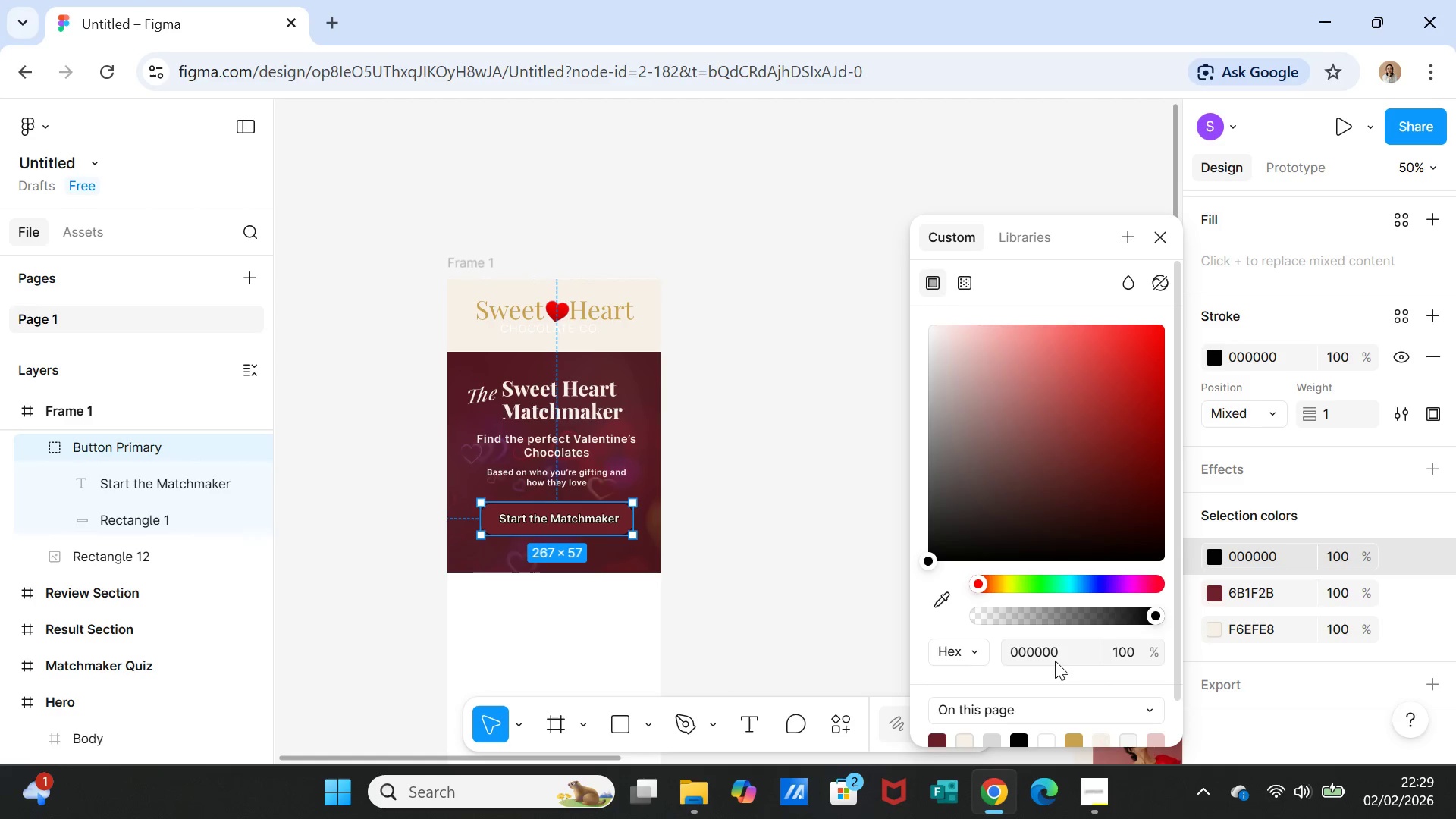 
left_click([967, 741])
 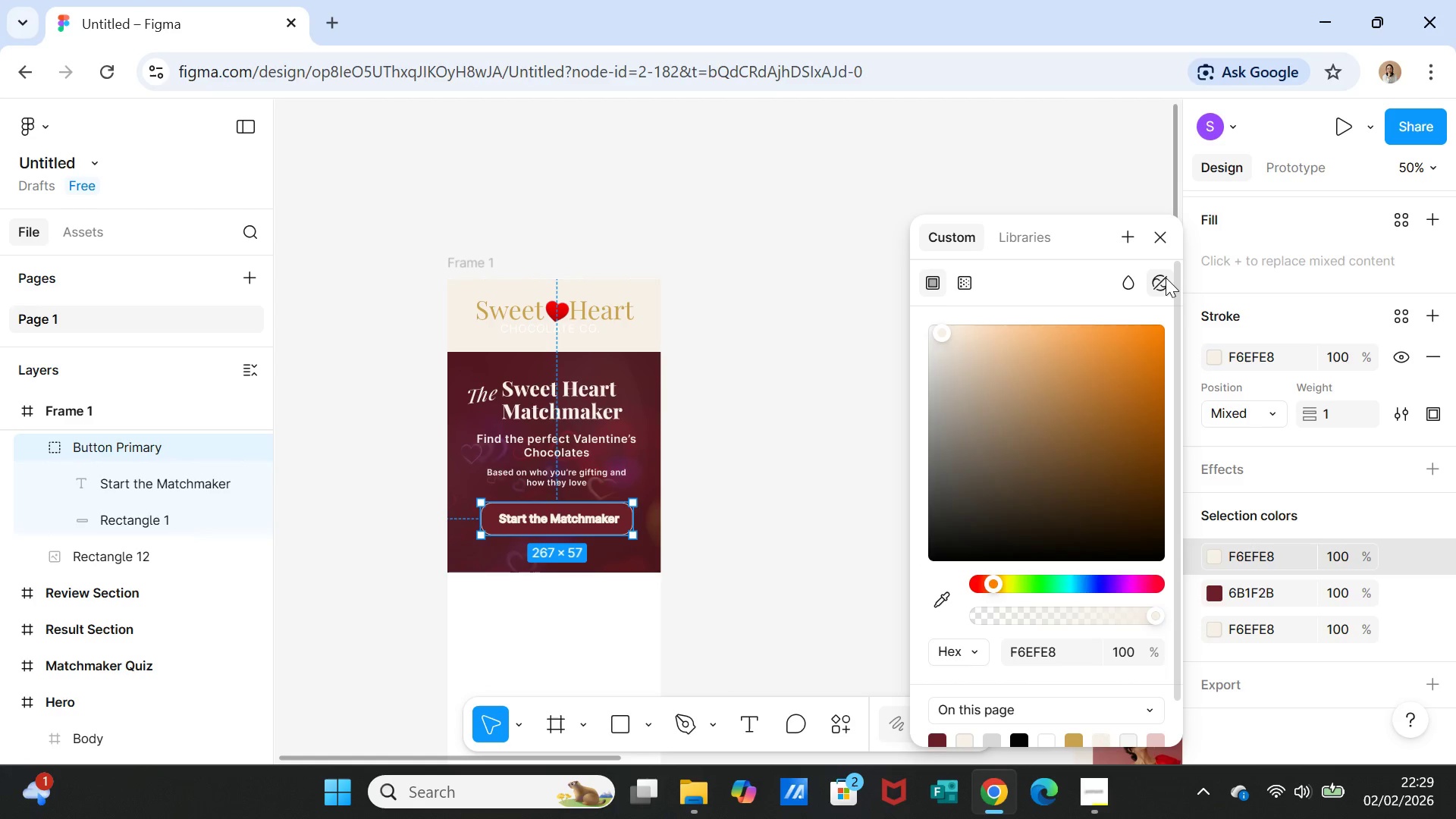 
left_click([1159, 239])
 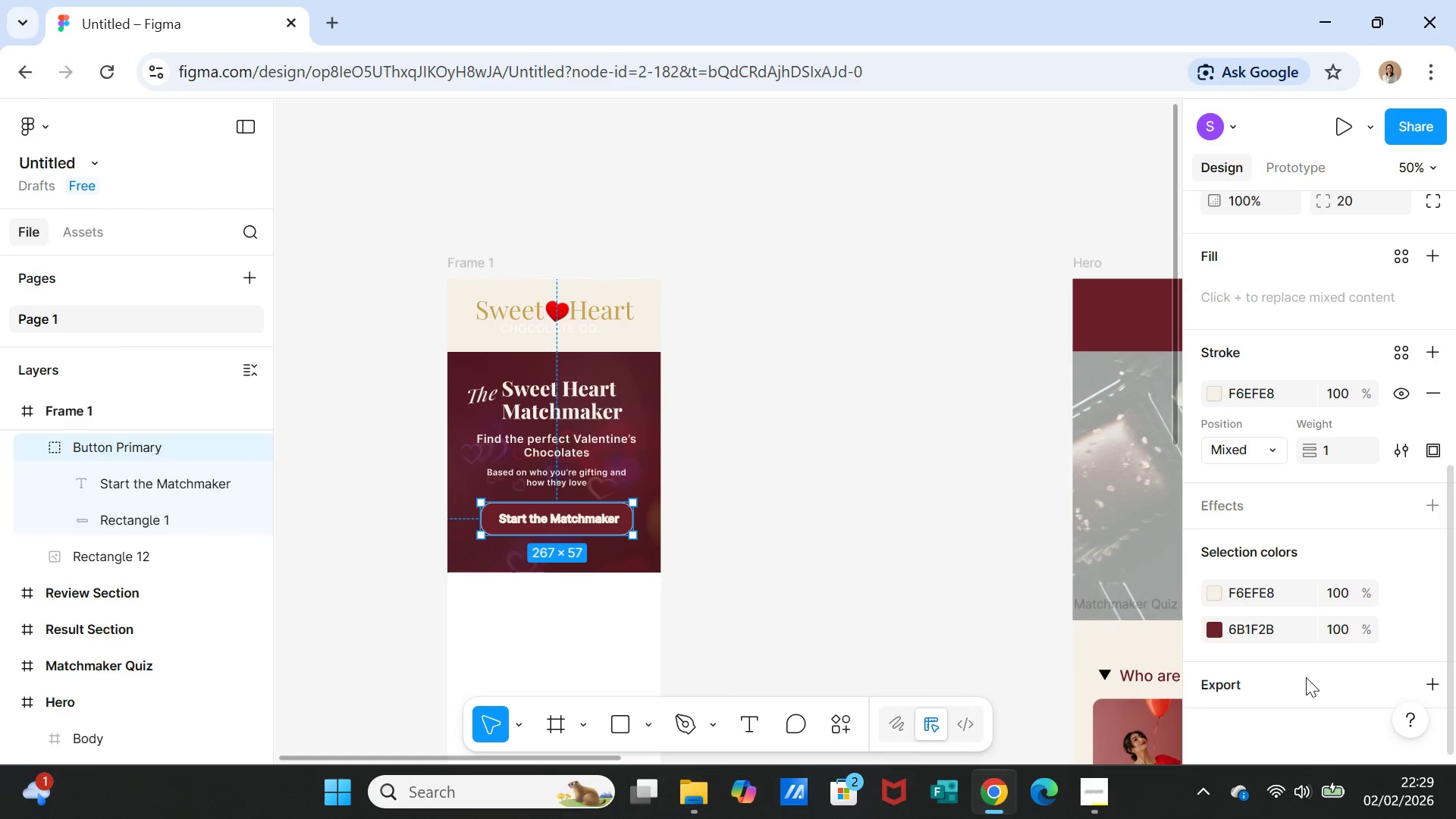 
scroll: coordinate [1301, 667], scroll_direction: down, amount: 2.0
 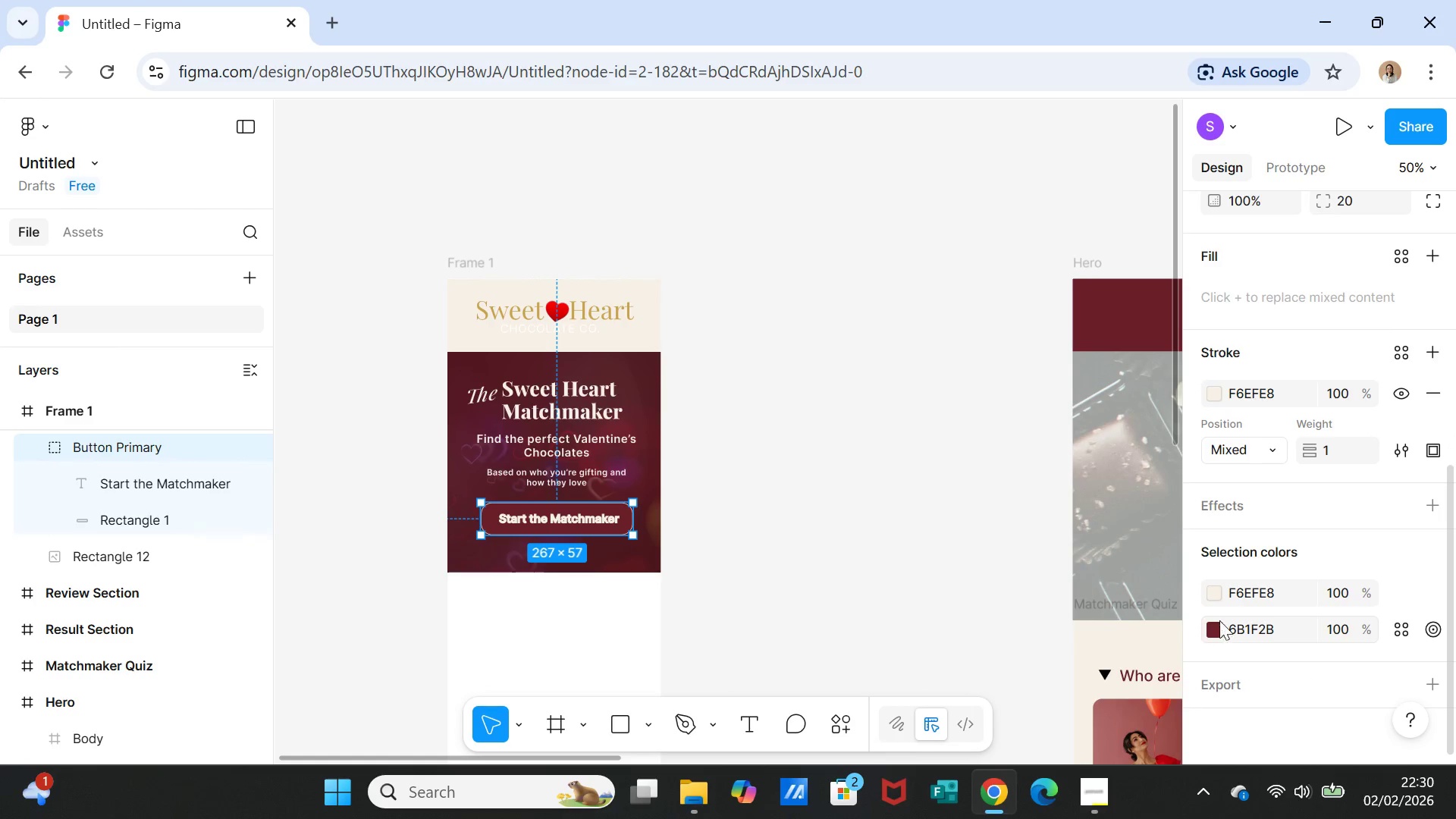 
left_click([1216, 595])
 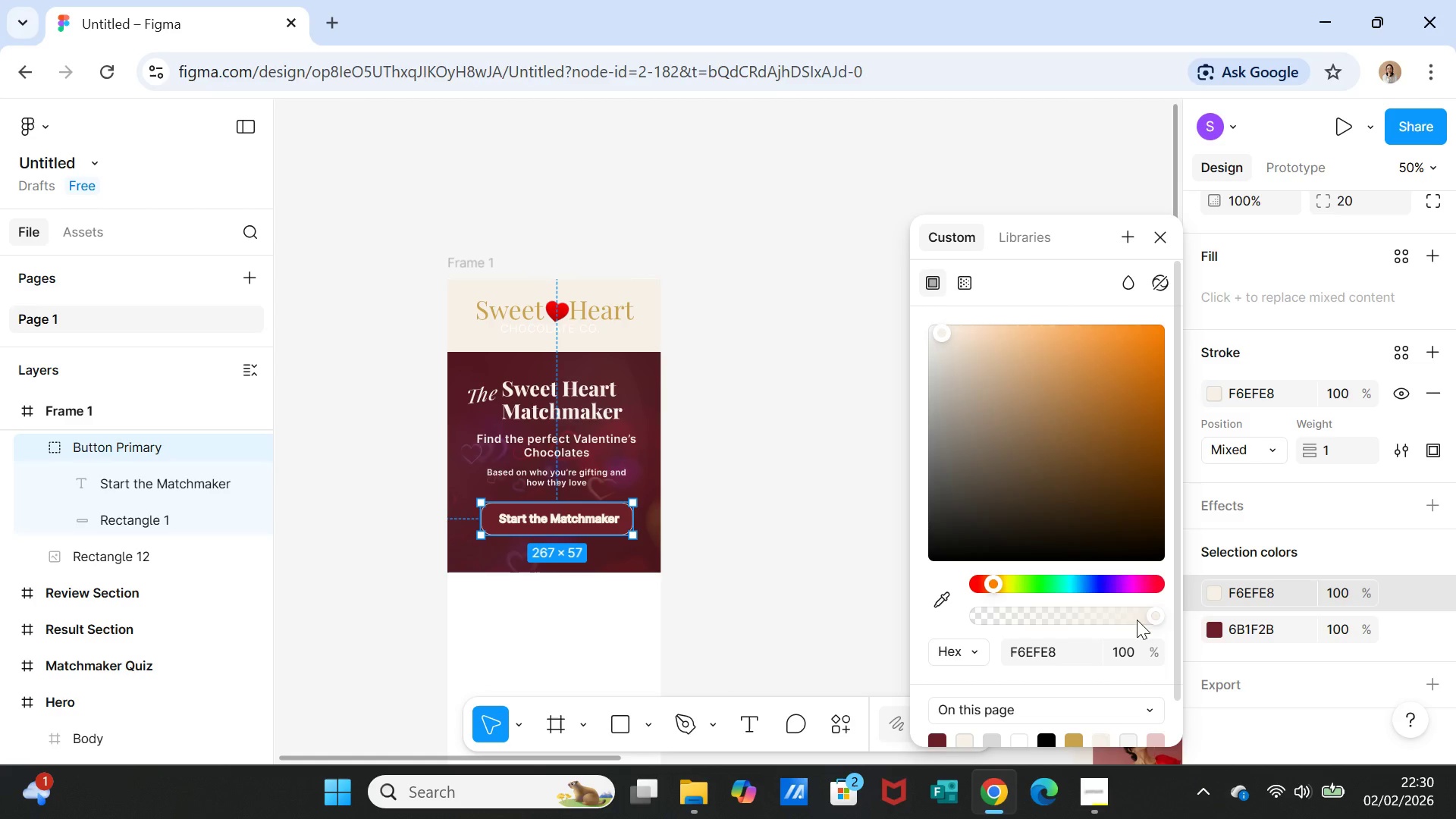 
left_click_drag(start_coordinate=[1150, 614], to_coordinate=[1232, 592])
 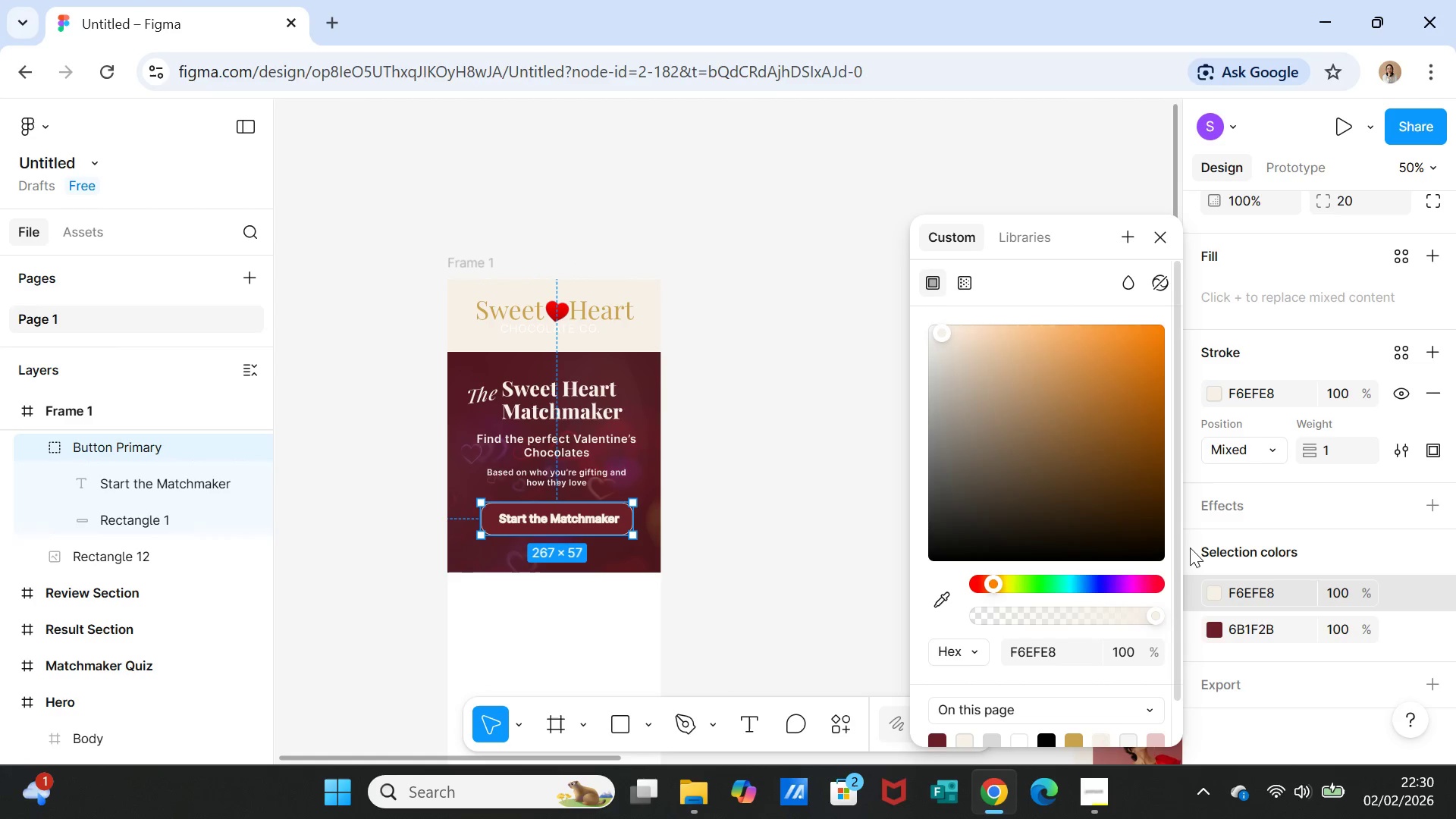 
scroll: coordinate [1191, 559], scroll_direction: down, amount: 1.0
 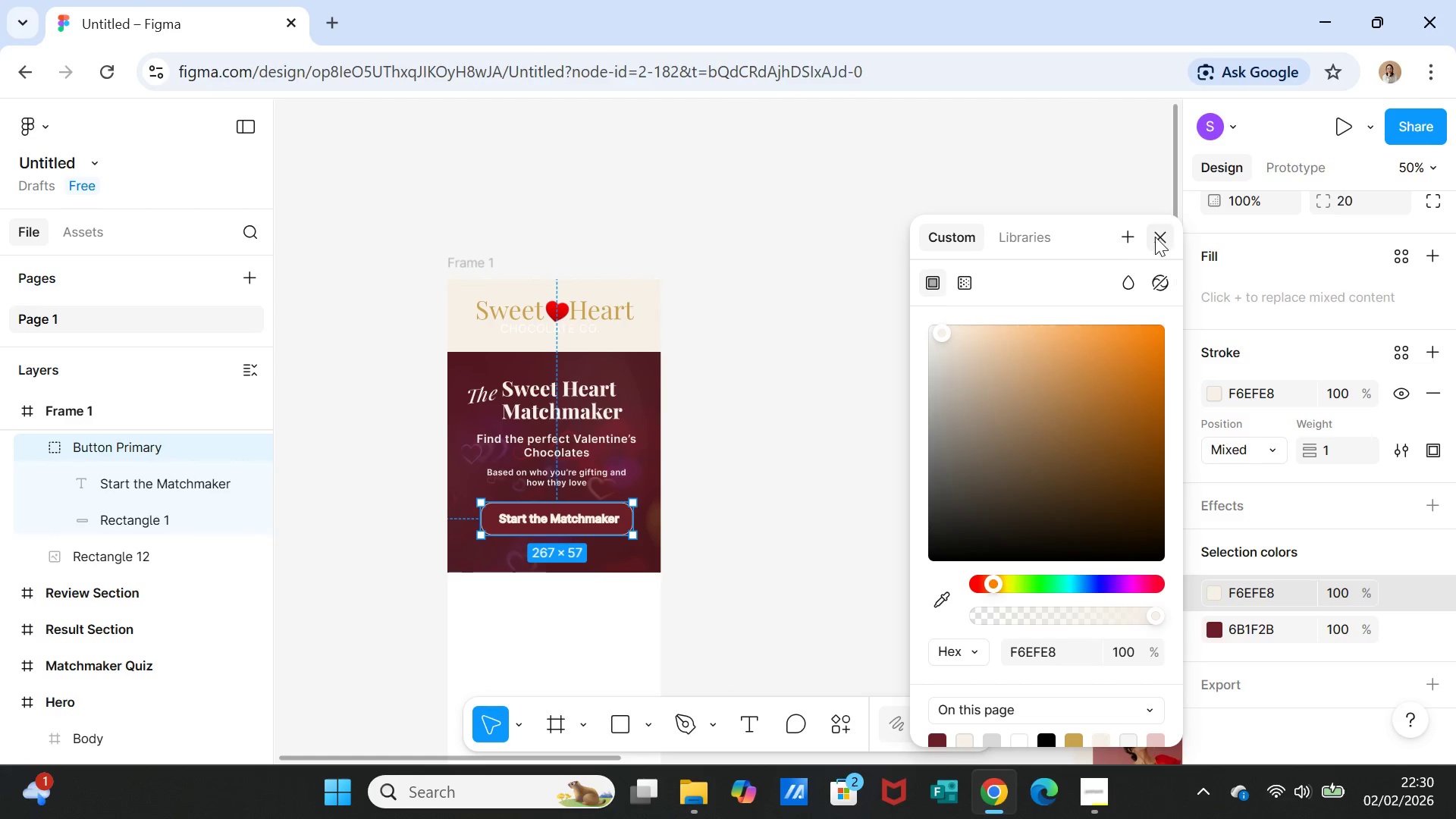 
left_click([1158, 235])
 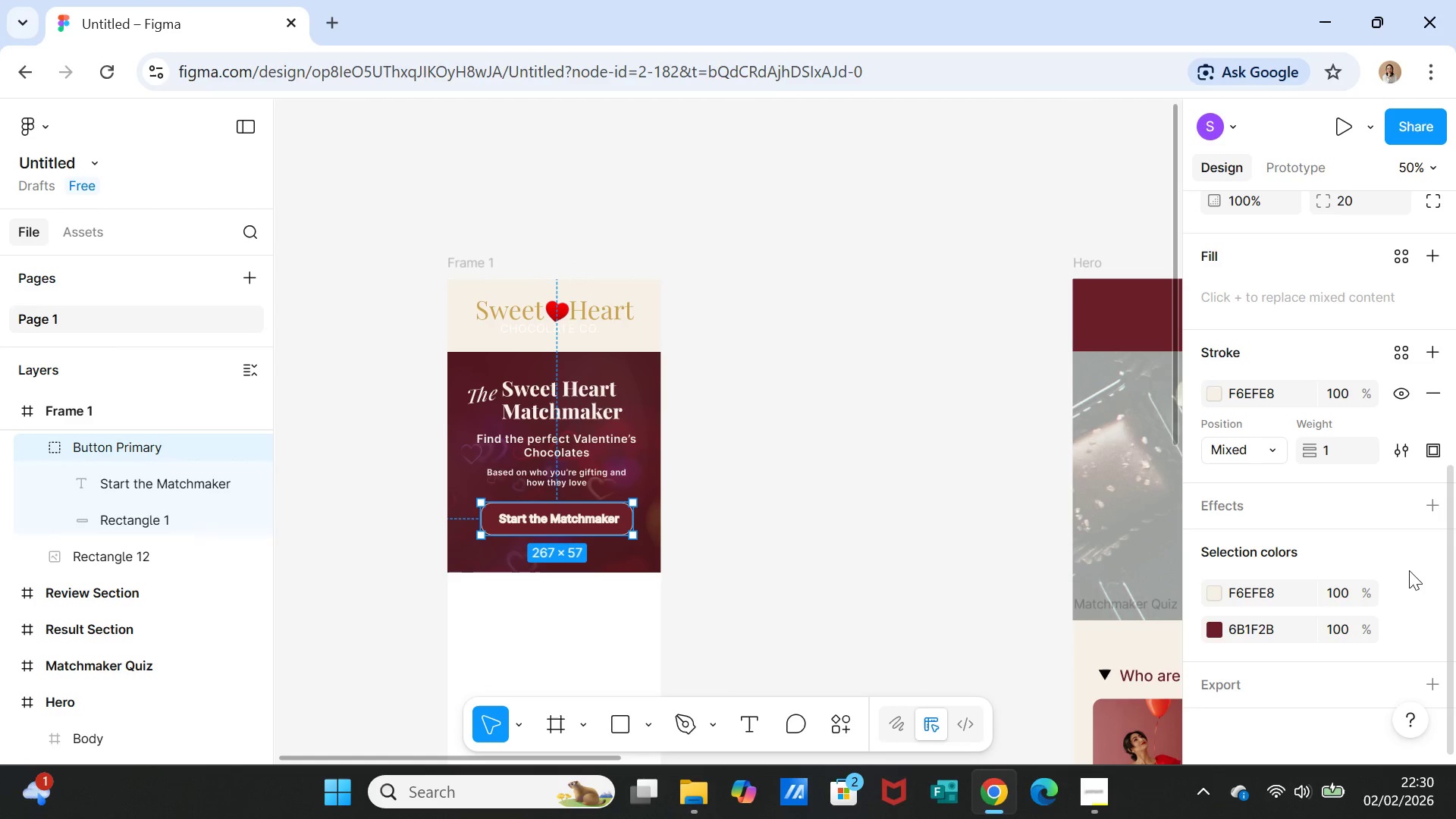 
scroll: coordinate [1307, 676], scroll_direction: down, amount: 2.0
 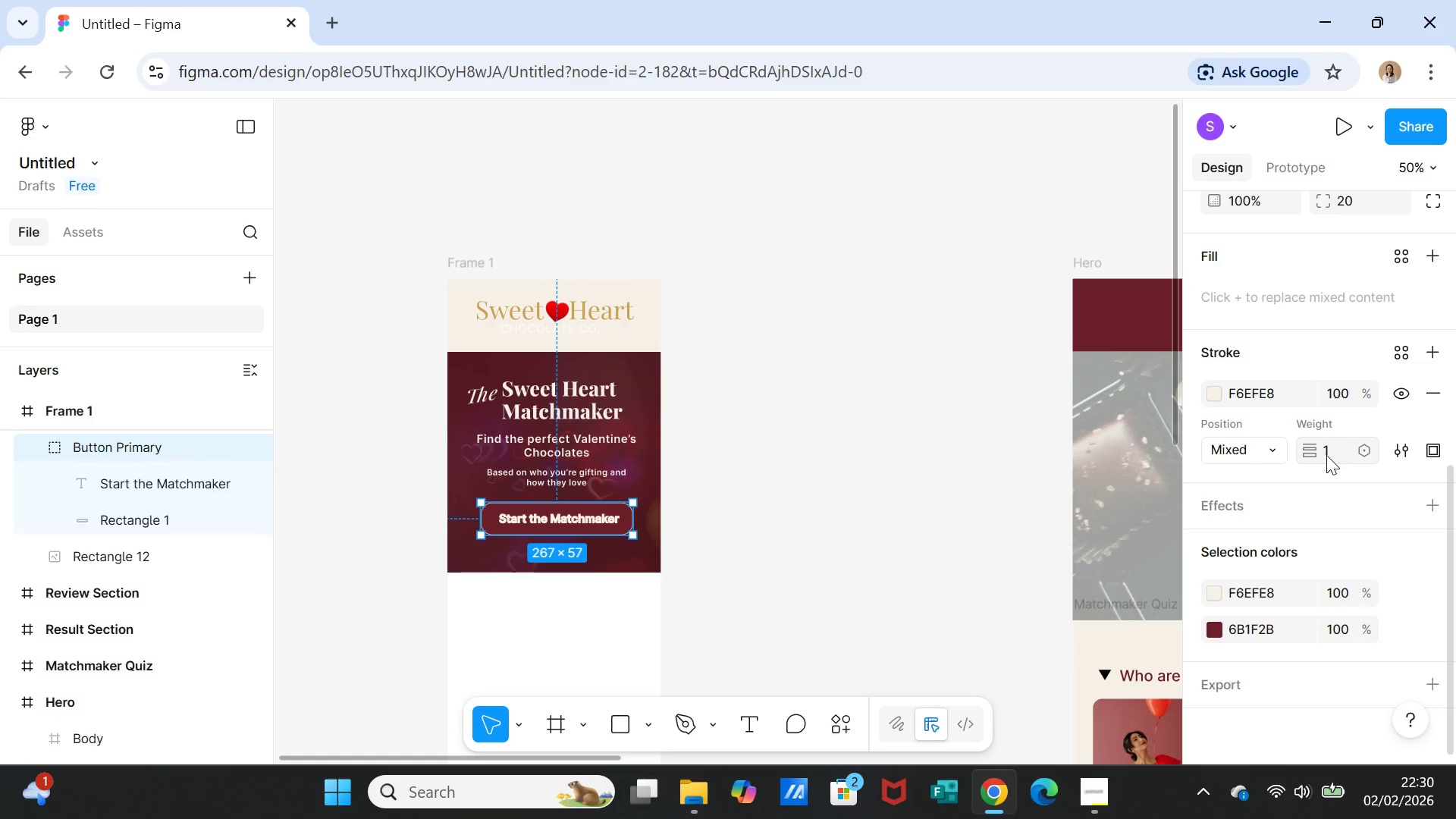 
left_click([1326, 455])
 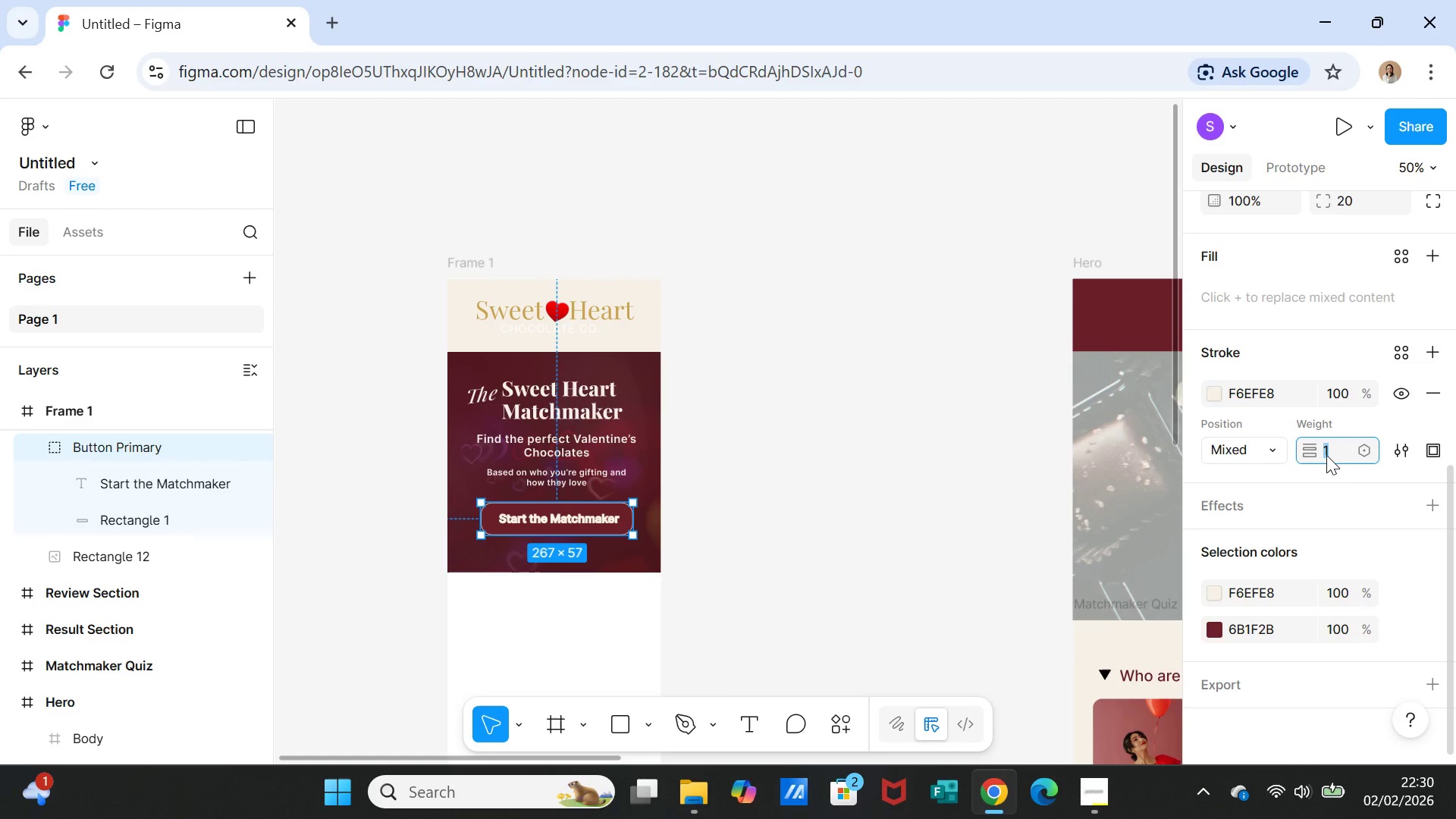 
key(Control+2)
 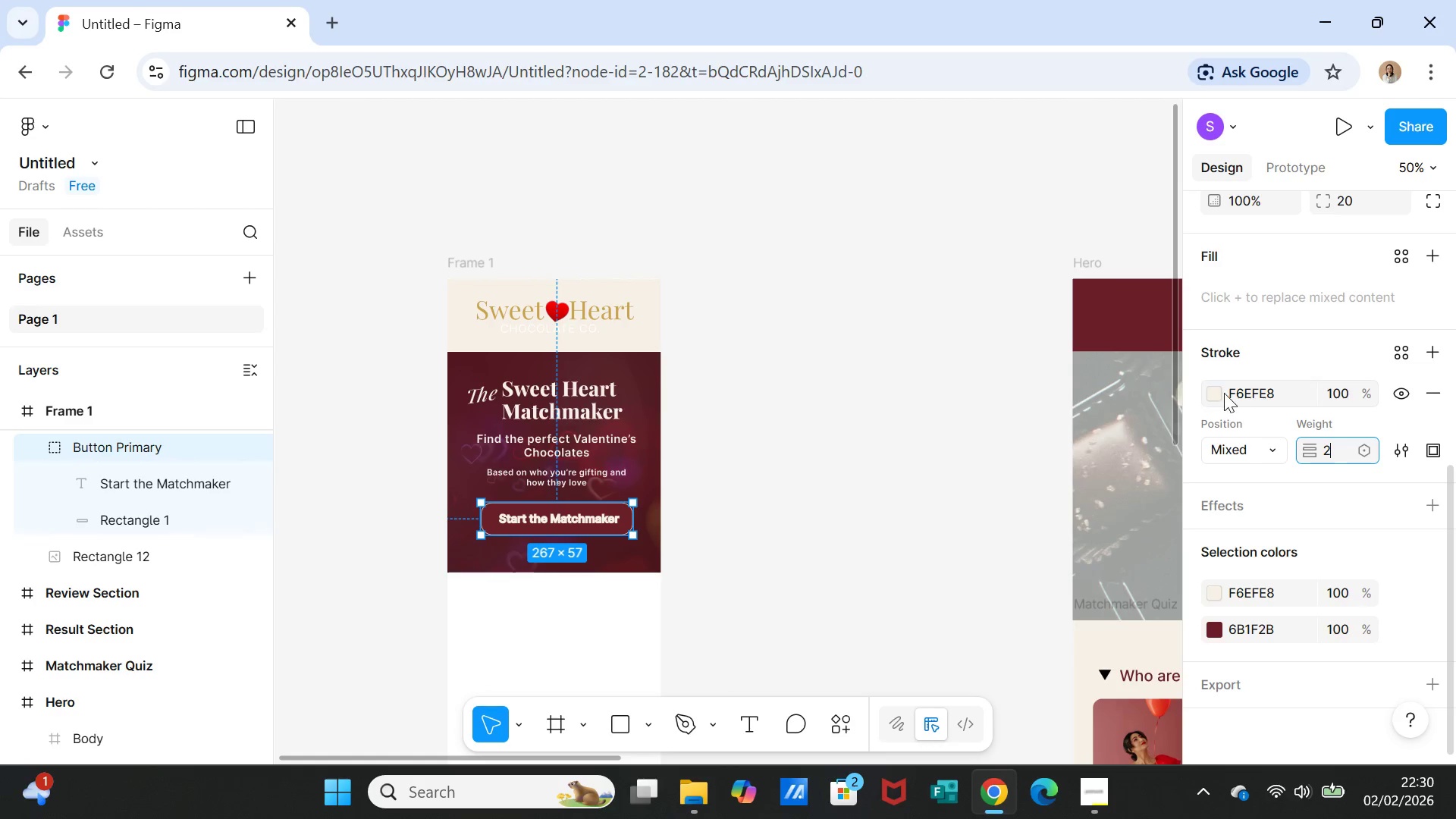 
left_click([1218, 388])
 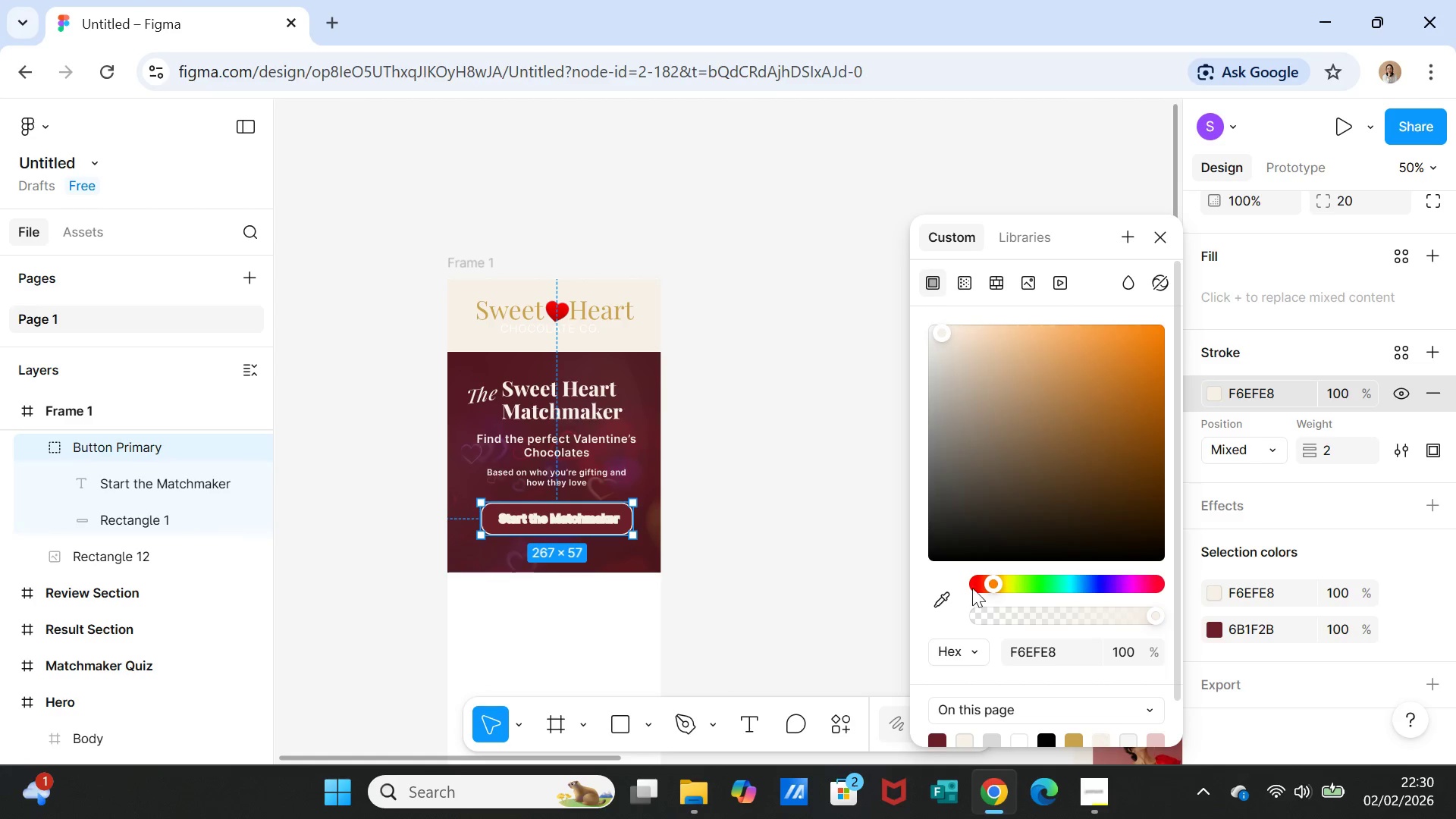 
left_click([963, 740])
 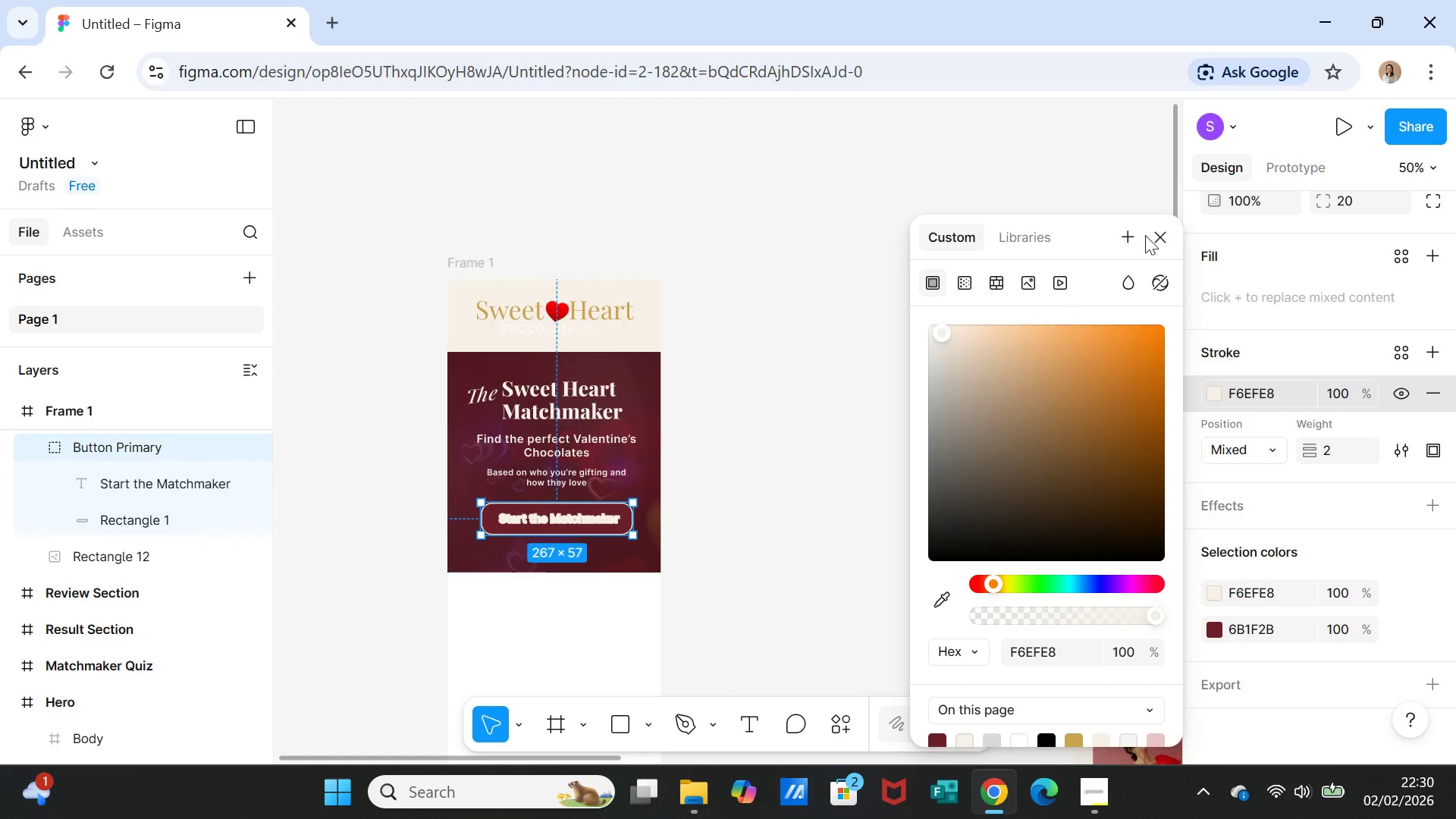 
left_click([1163, 231])
 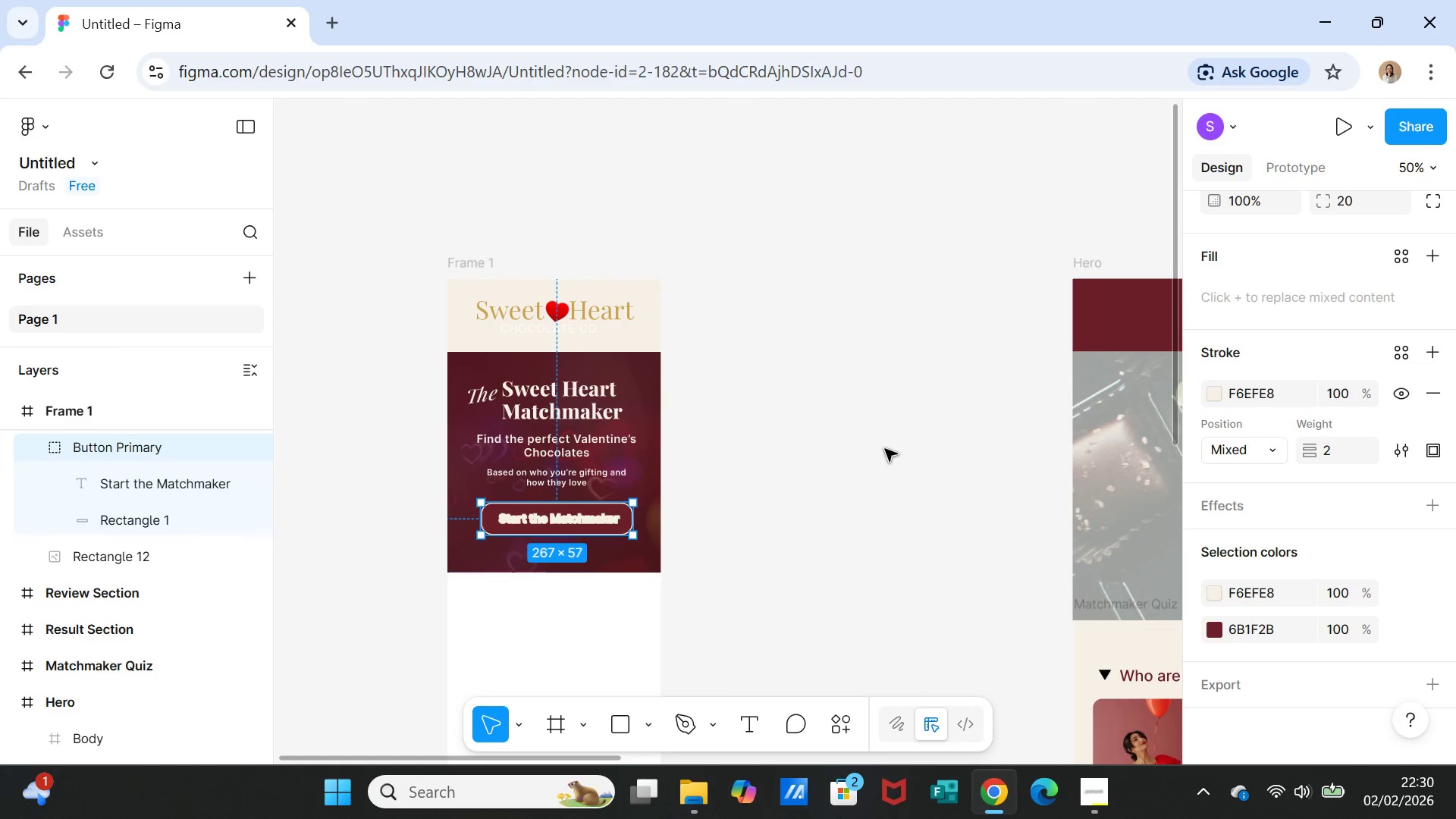 
key(Control+Z)
 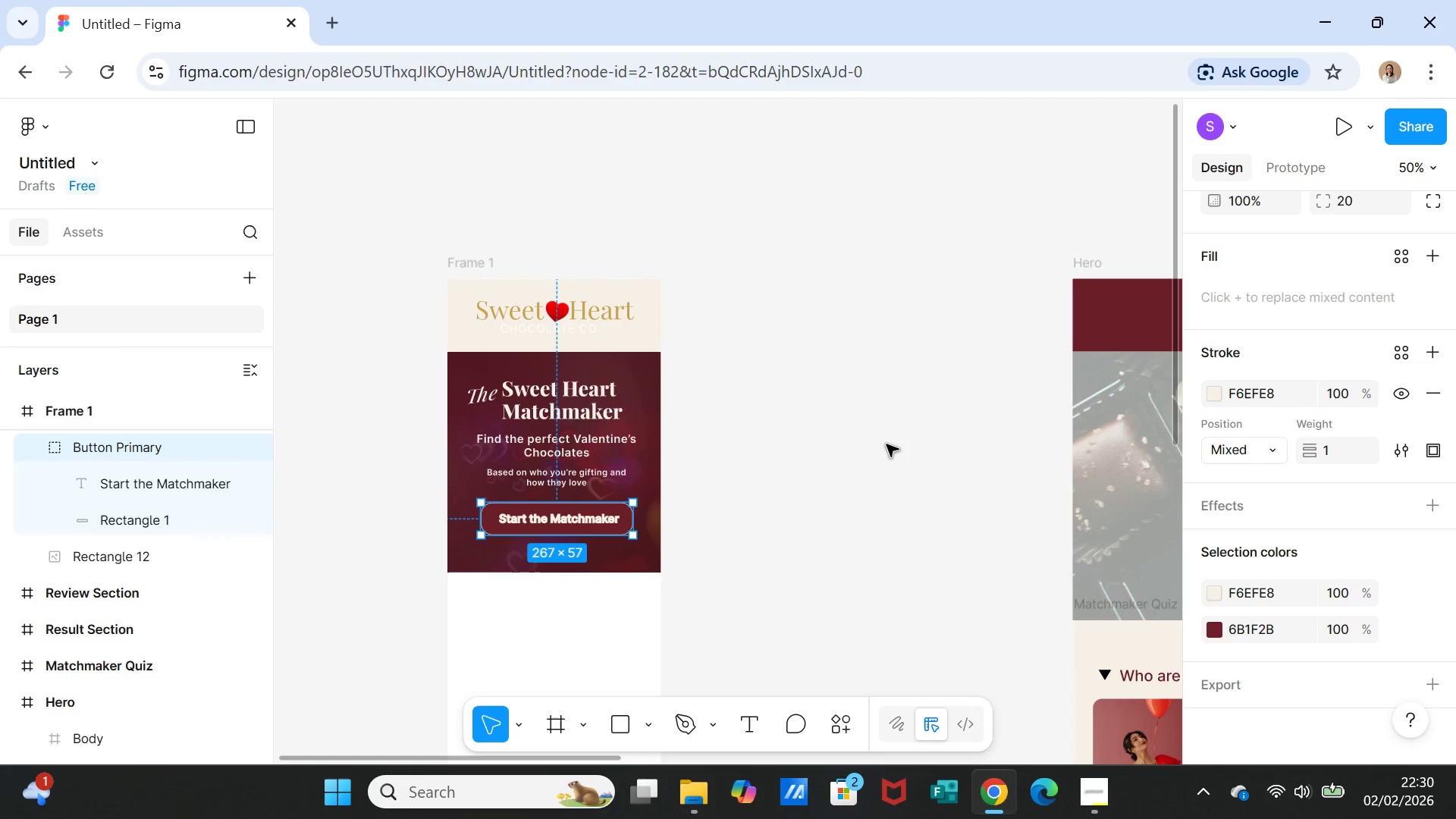 
key(Control+Z)
 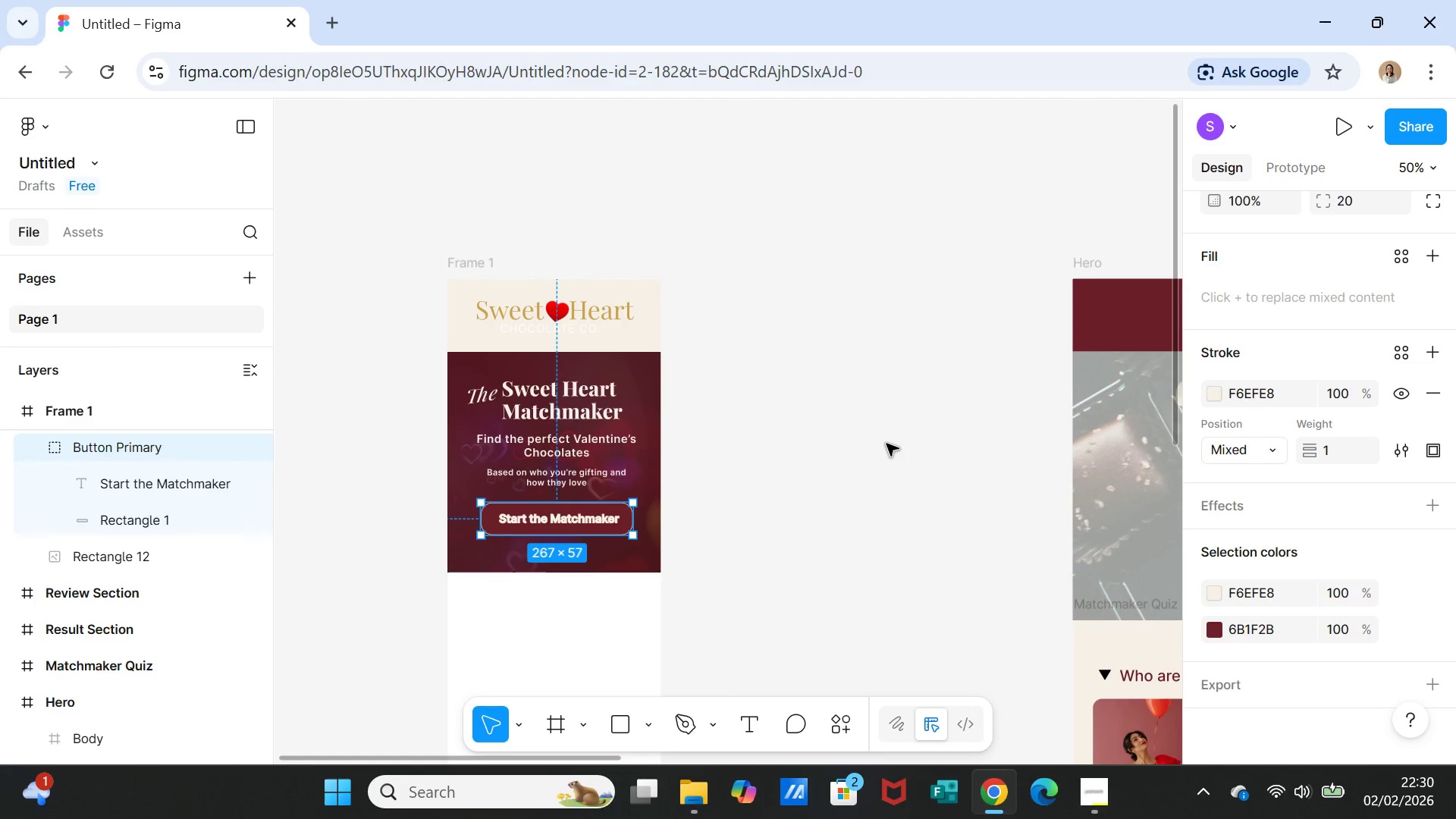 
key(Control+Z)
 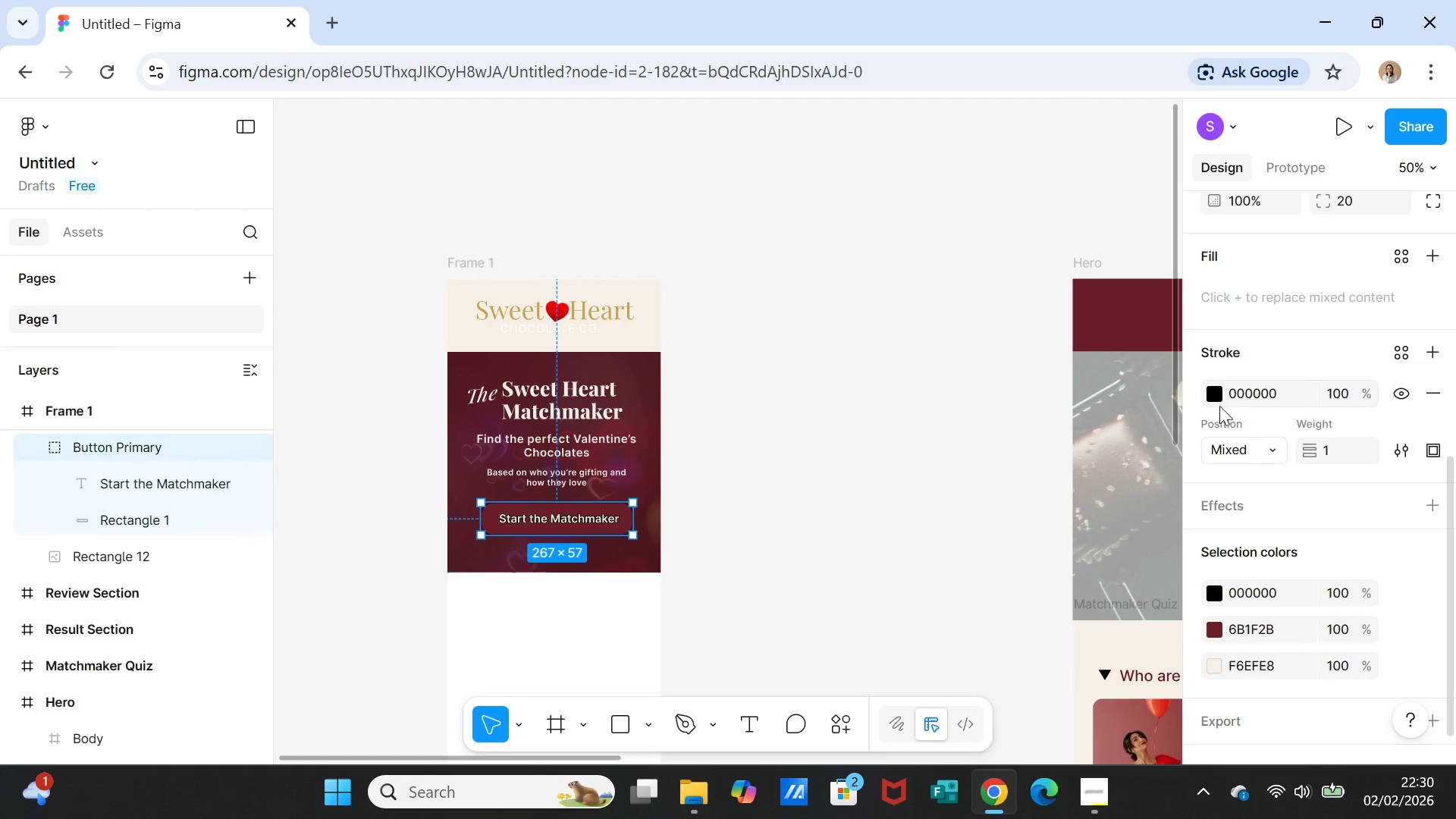 
left_click([1215, 394])
 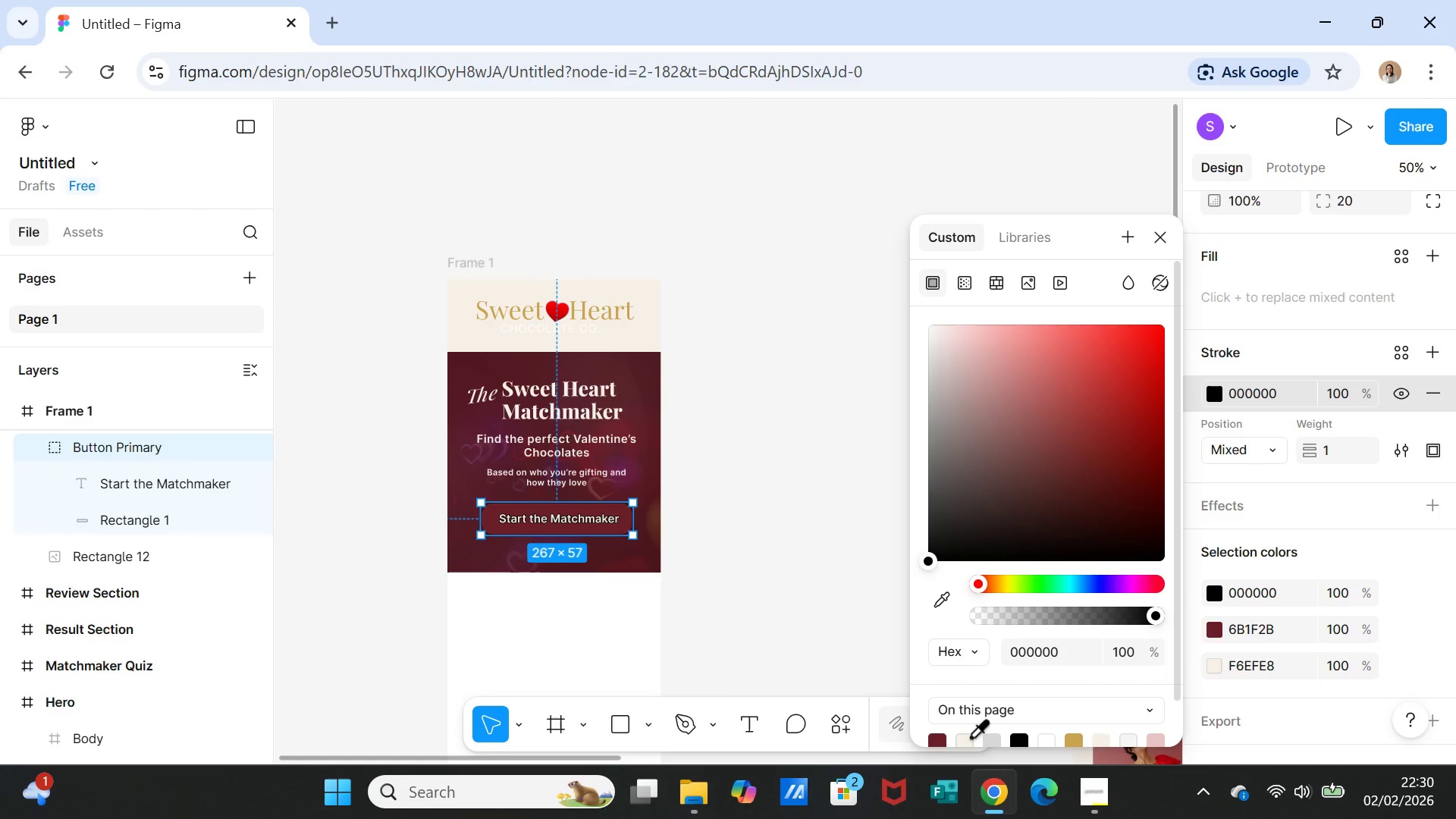 
left_click([963, 742])
 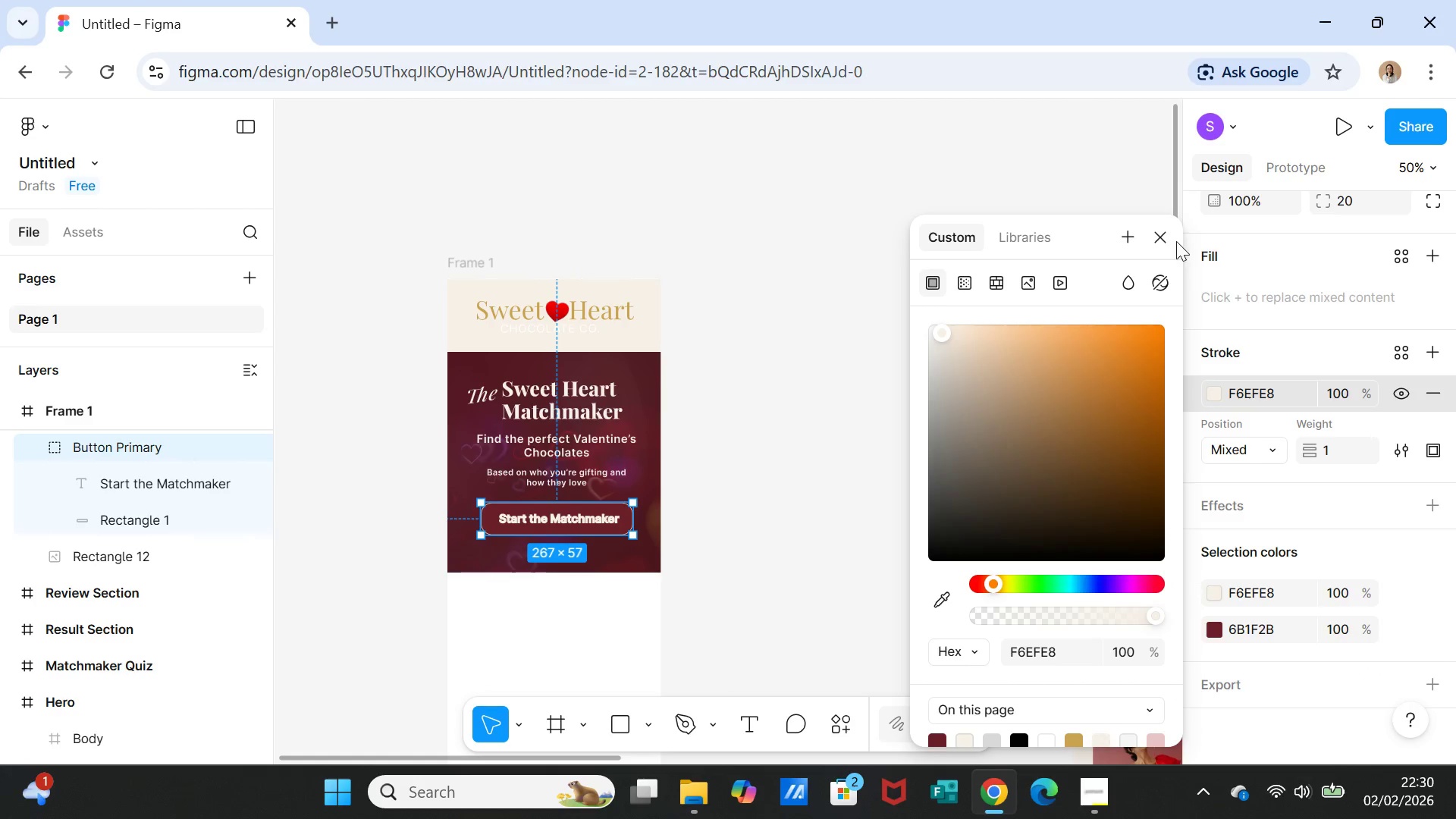 
left_click([1169, 245])
 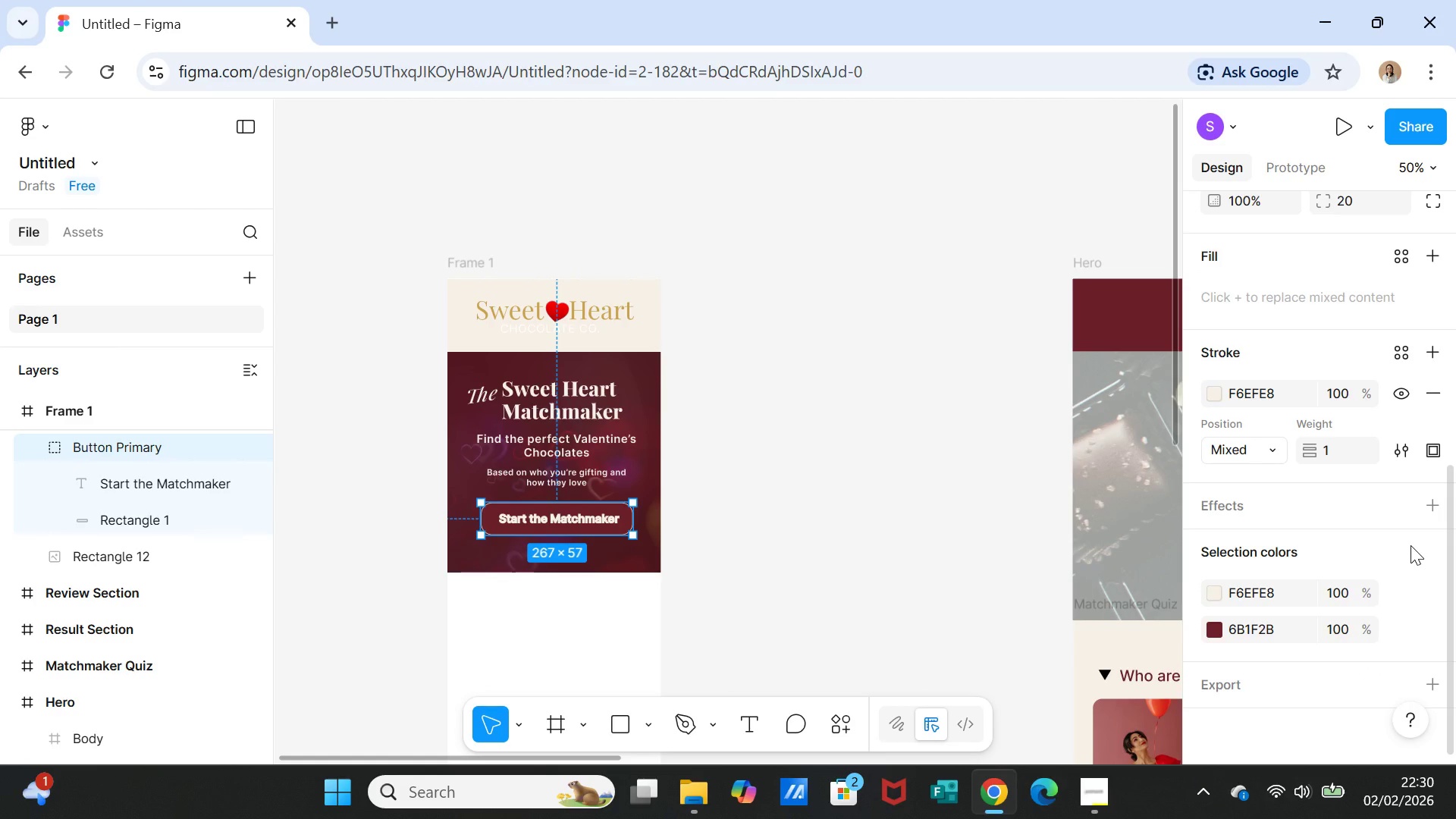 
scroll: coordinate [1450, 592], scroll_direction: down, amount: 3.0
 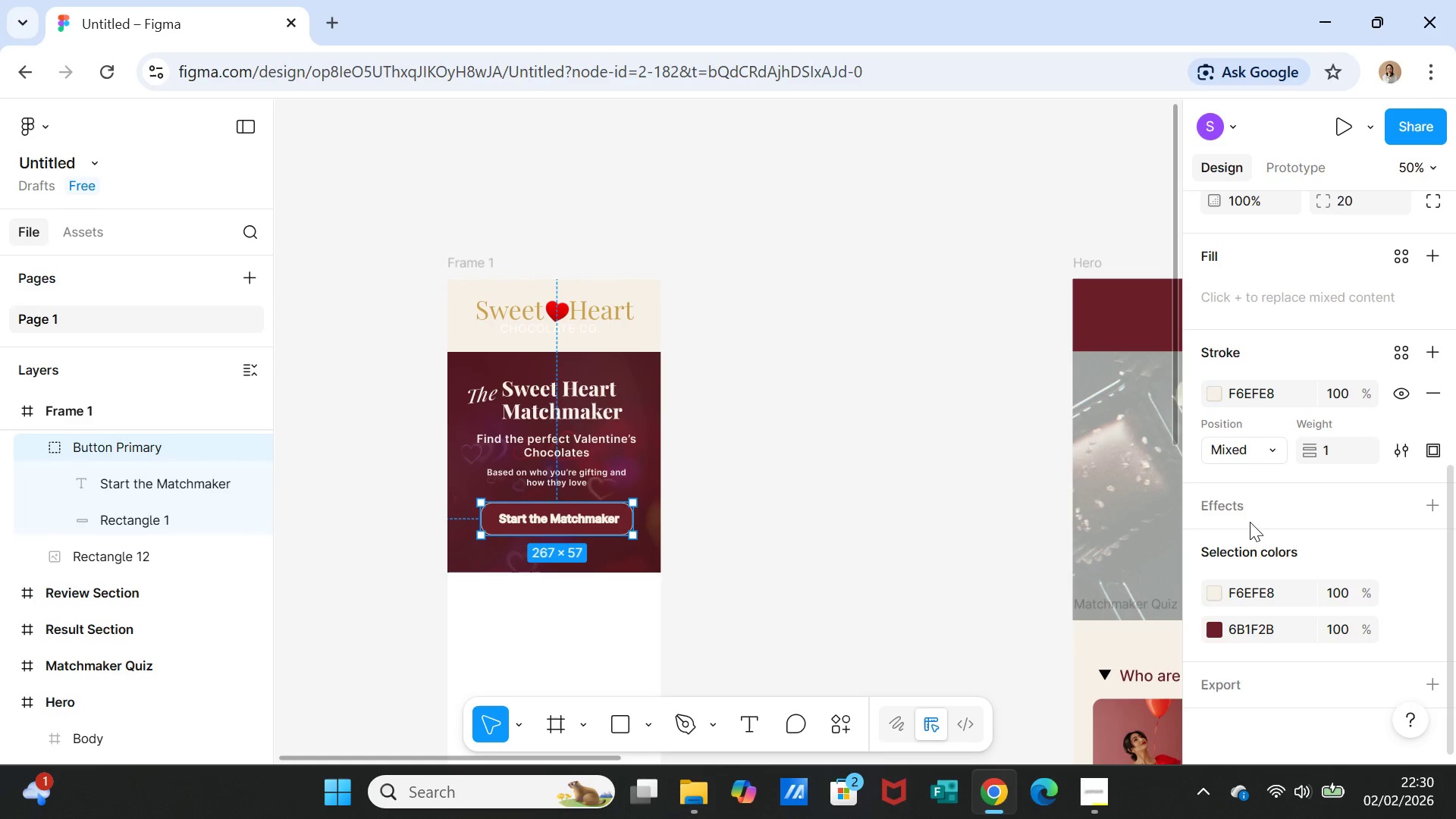 
left_click([1264, 502])
 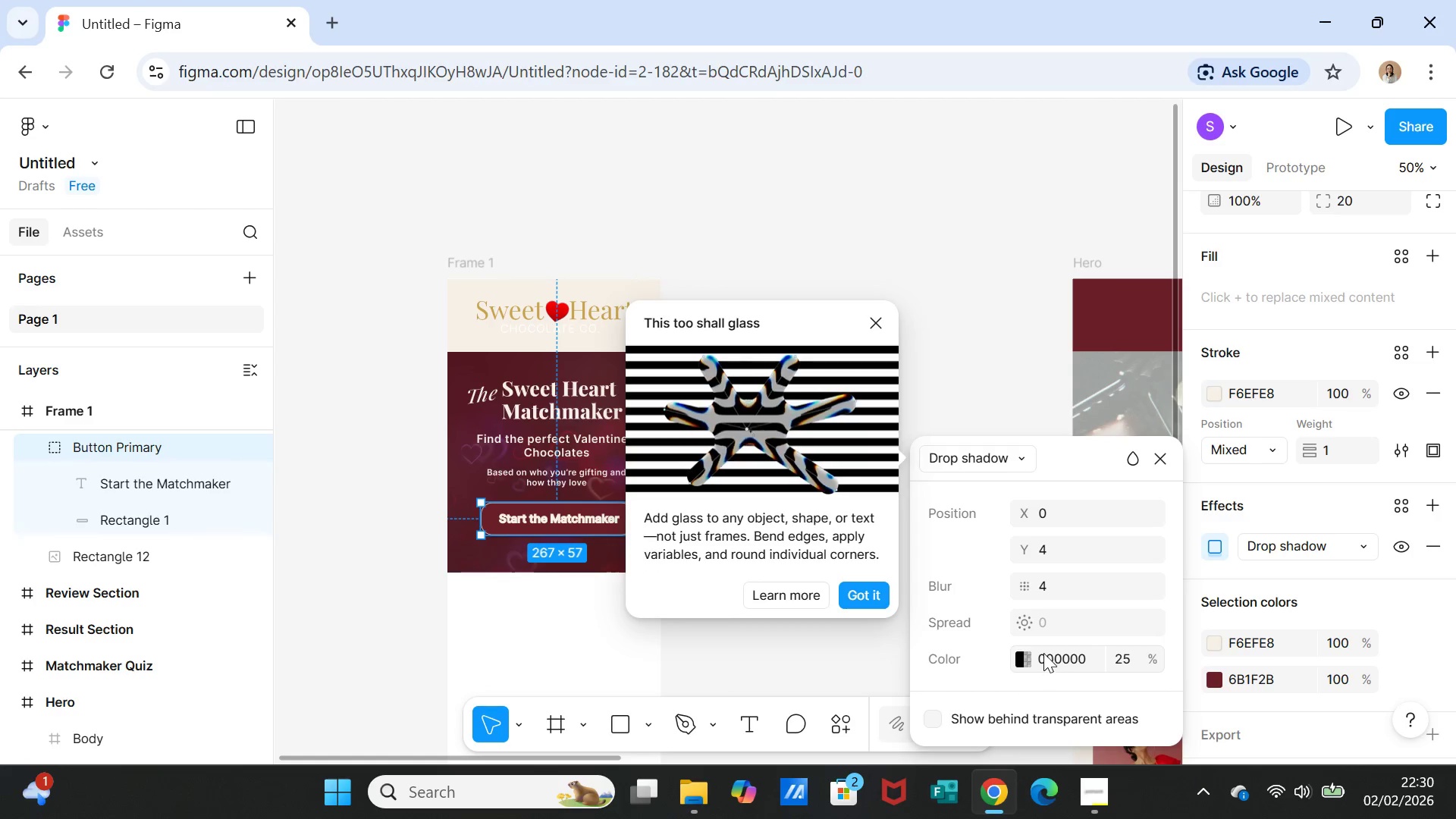 
left_click([871, 325])
 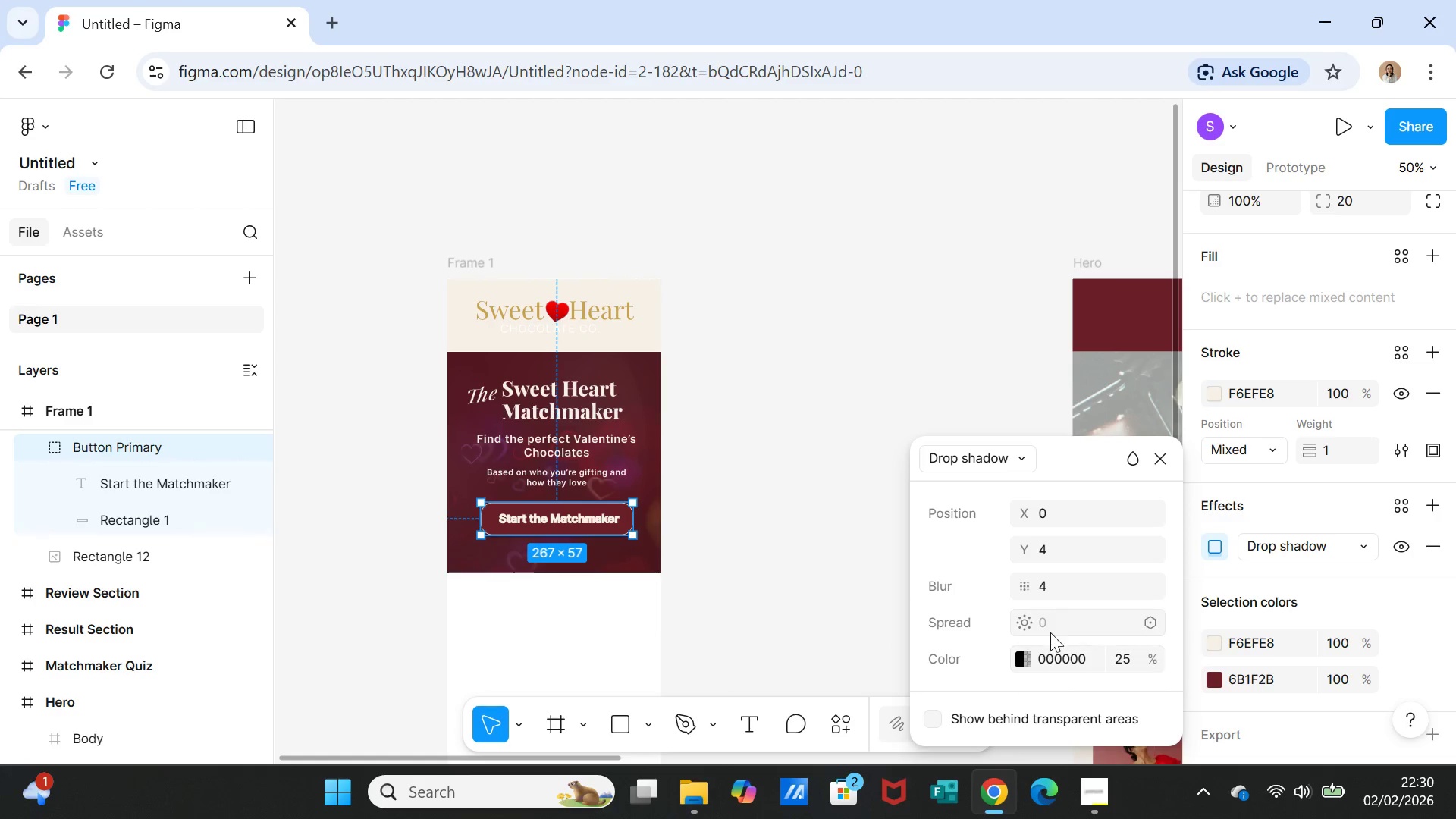 
scroll: coordinate [1050, 632], scroll_direction: down, amount: 2.0
 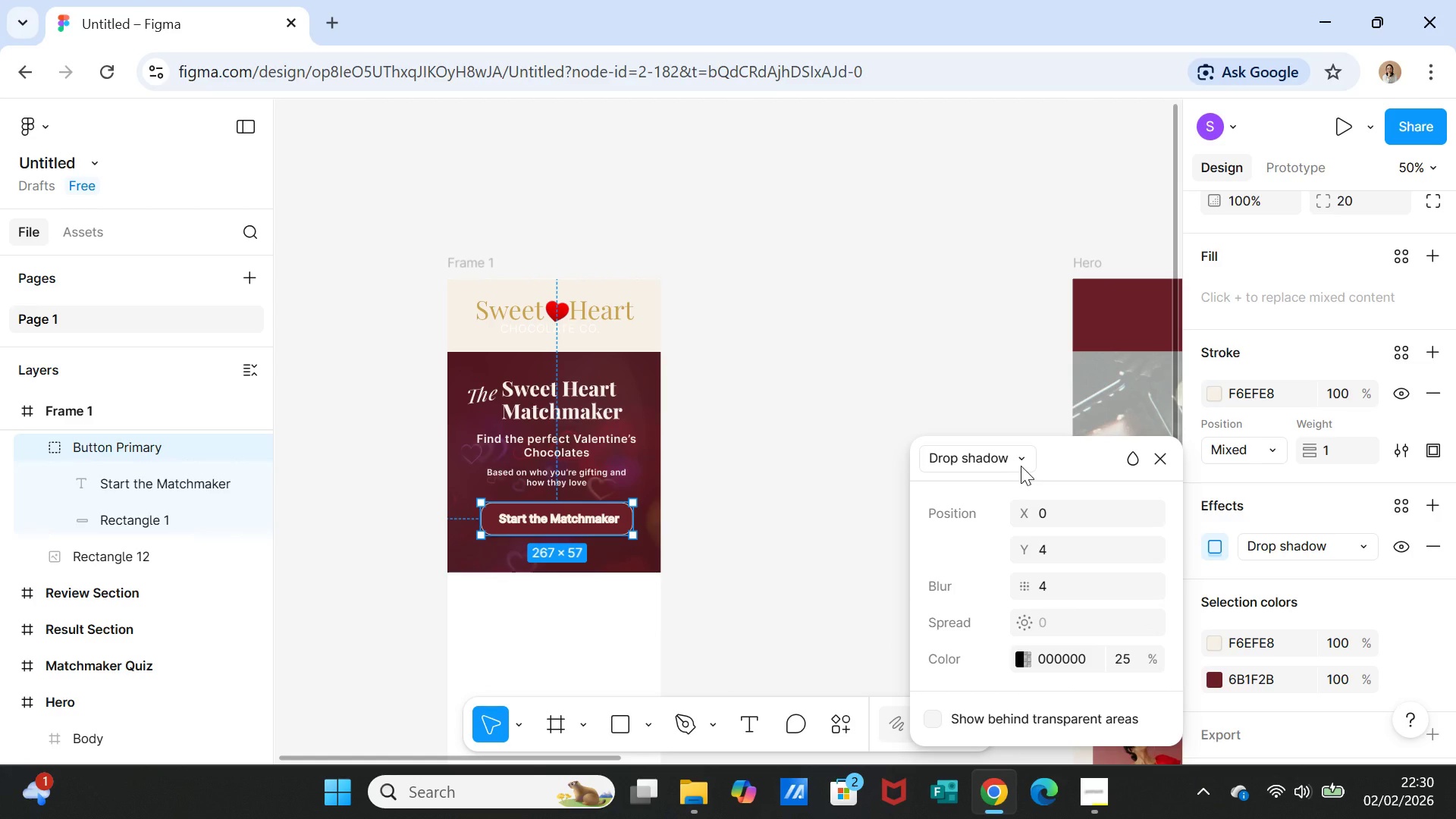 
left_click([1026, 460])
 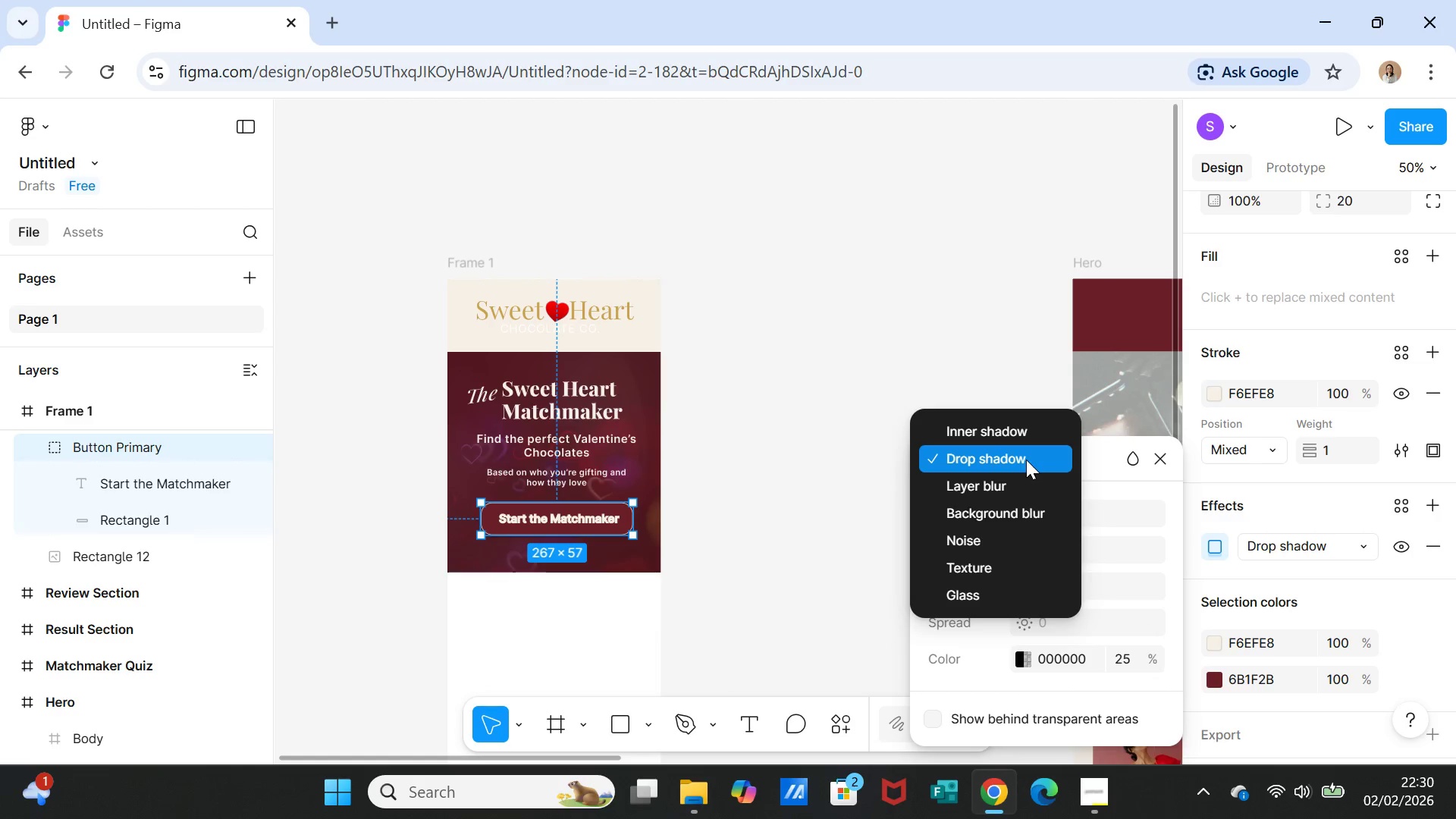 
left_click([1021, 435])
 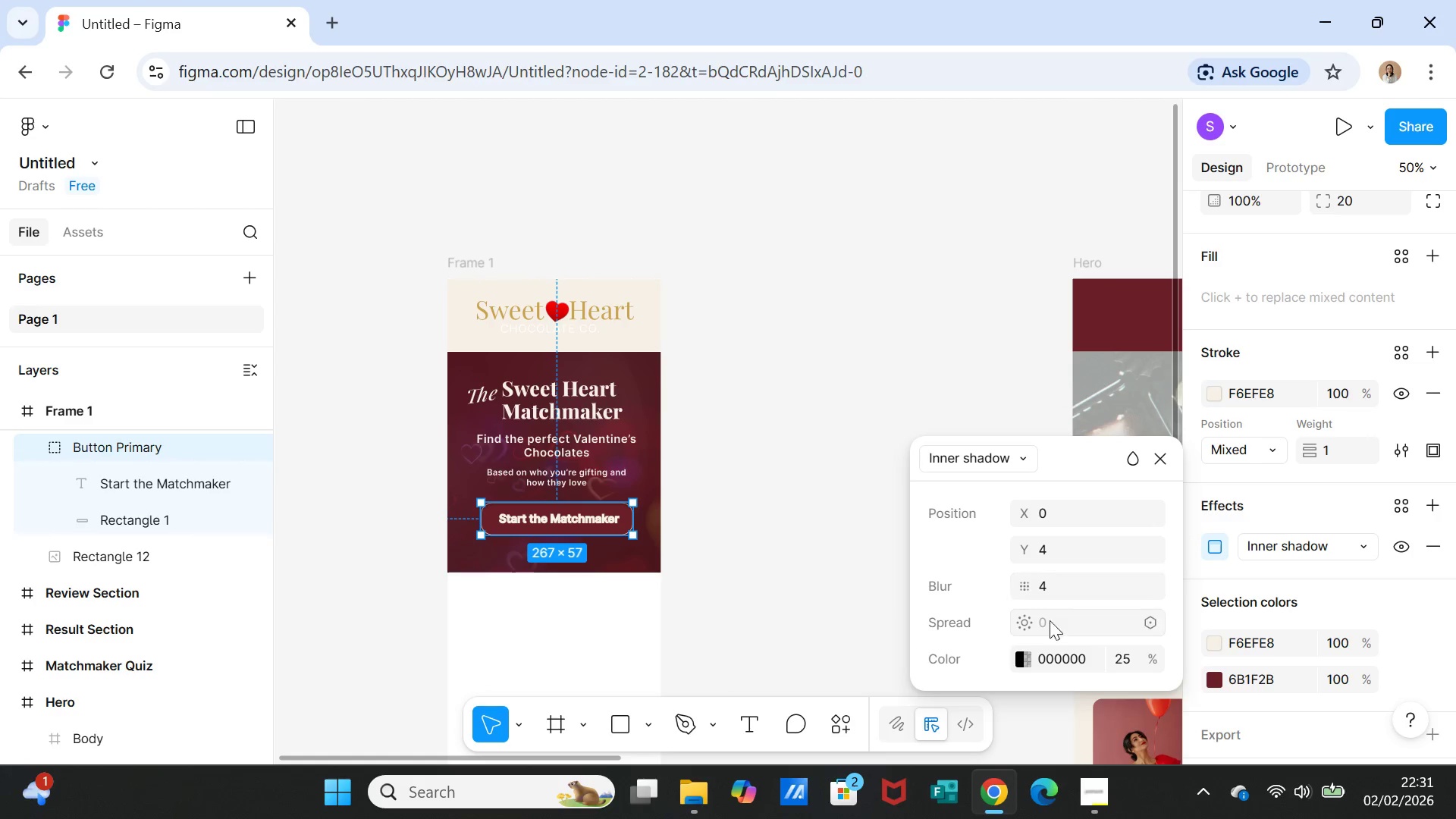 
wait(6.41)
 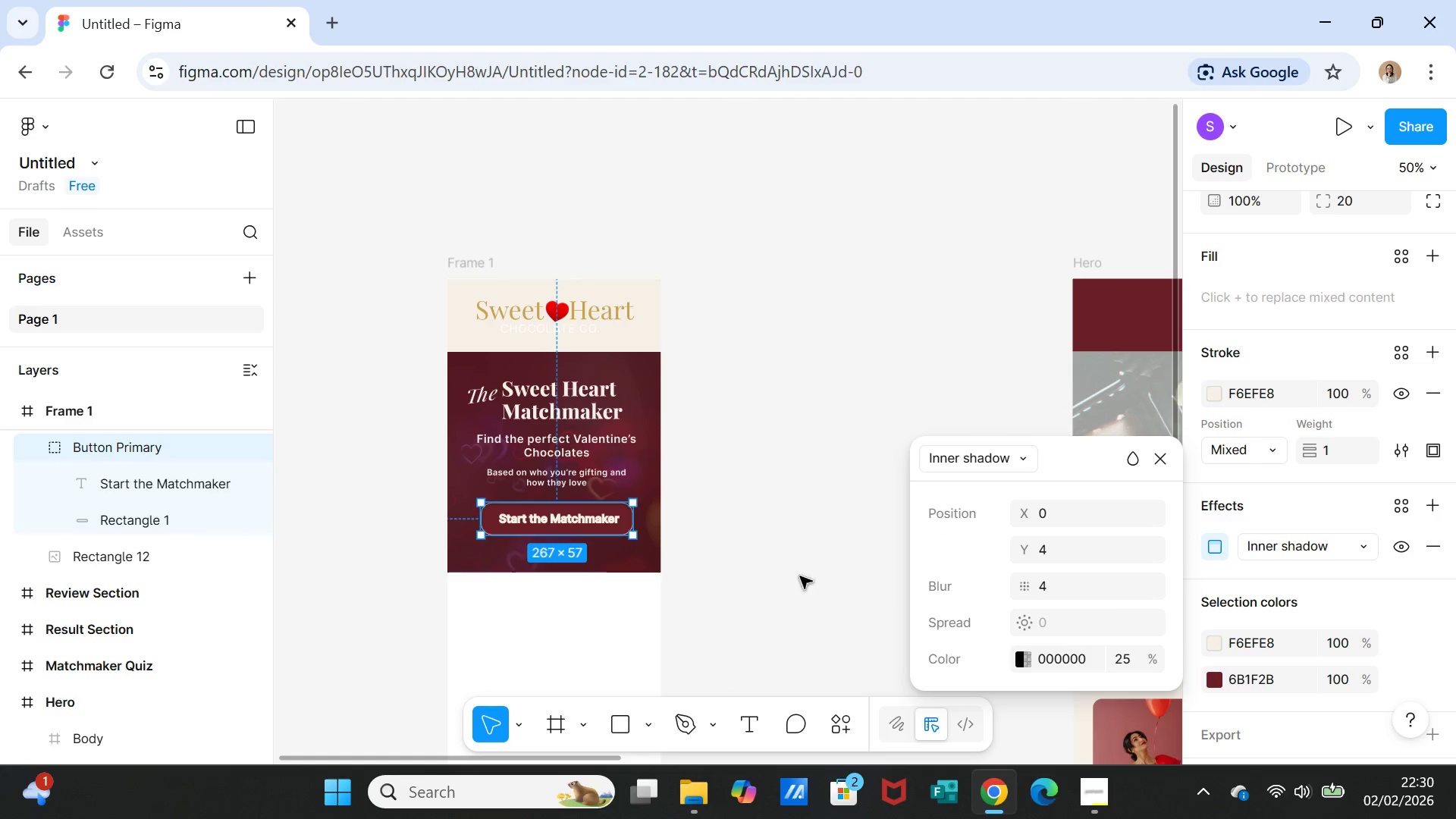 
left_click([1050, 588])
 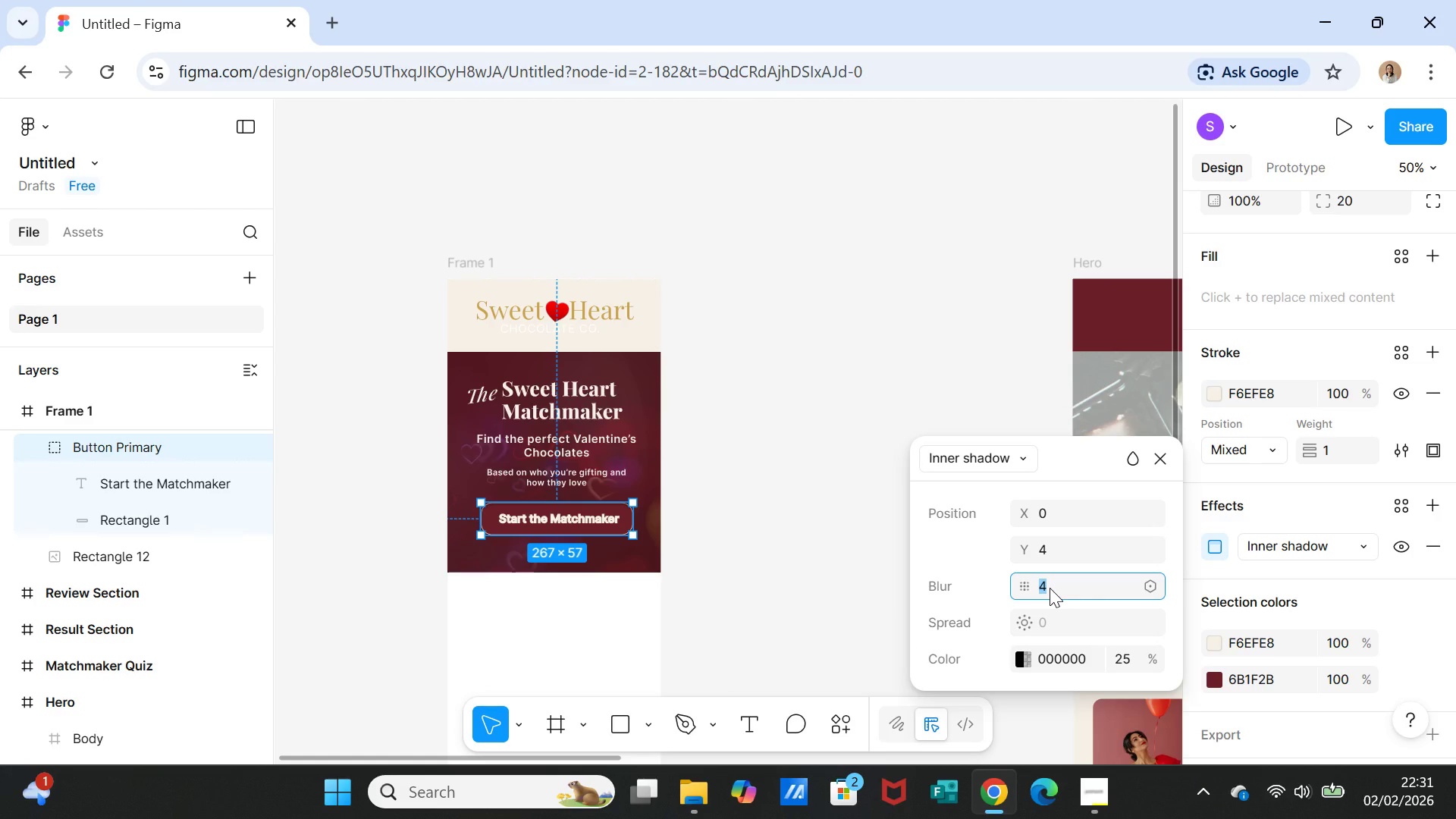 
key(5)
 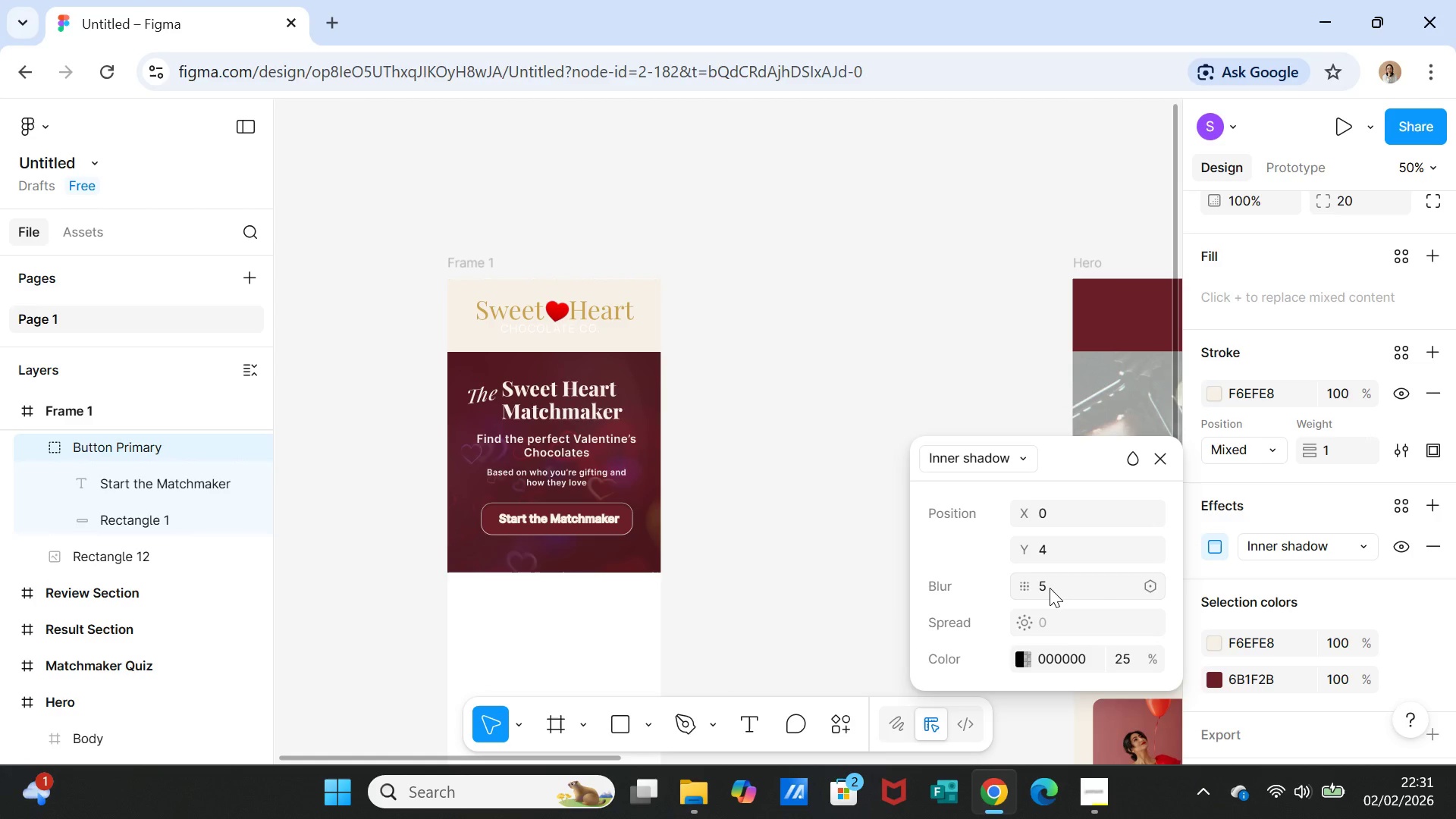 
key(Enter)
 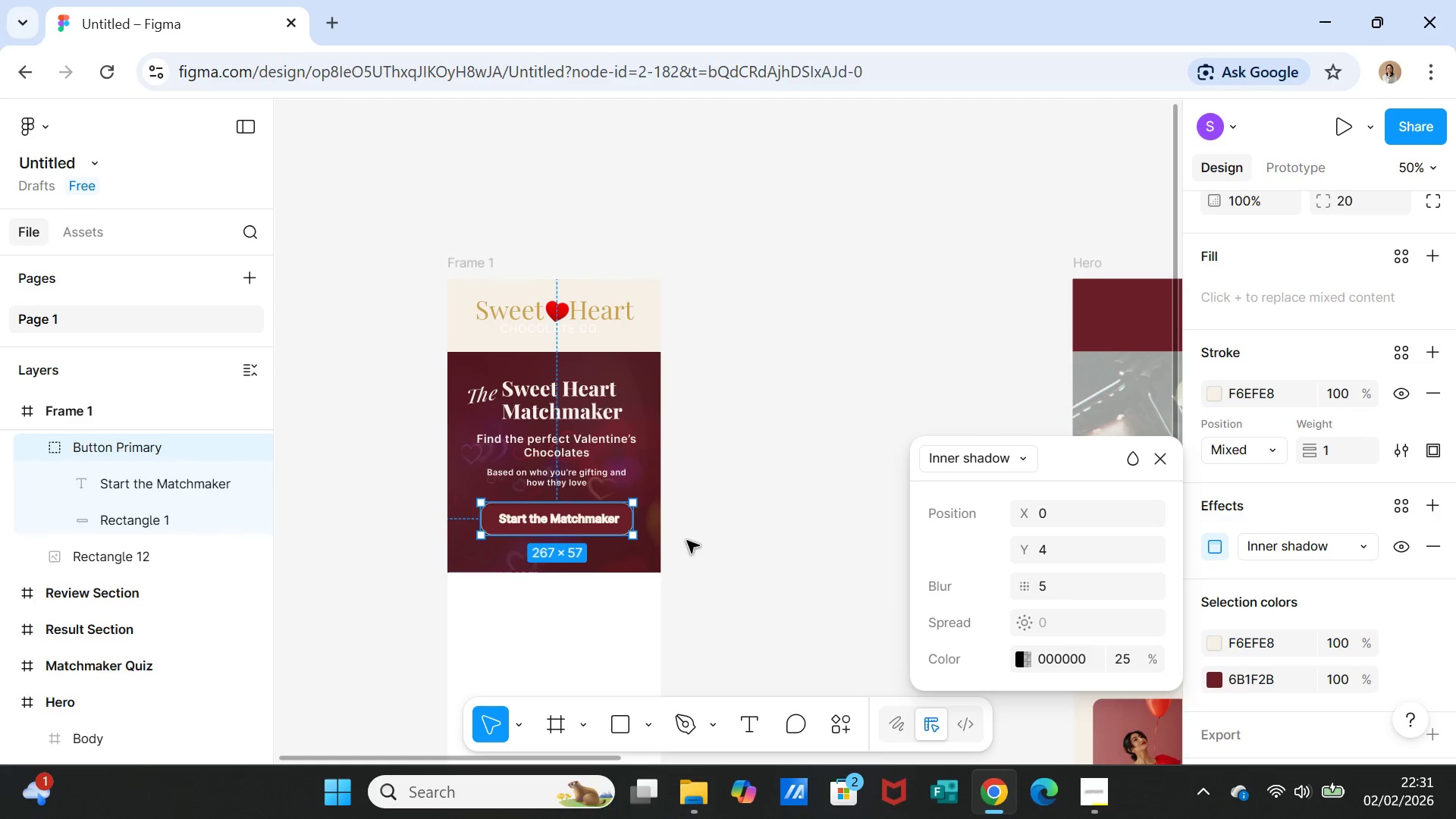 
left_click([725, 531])
 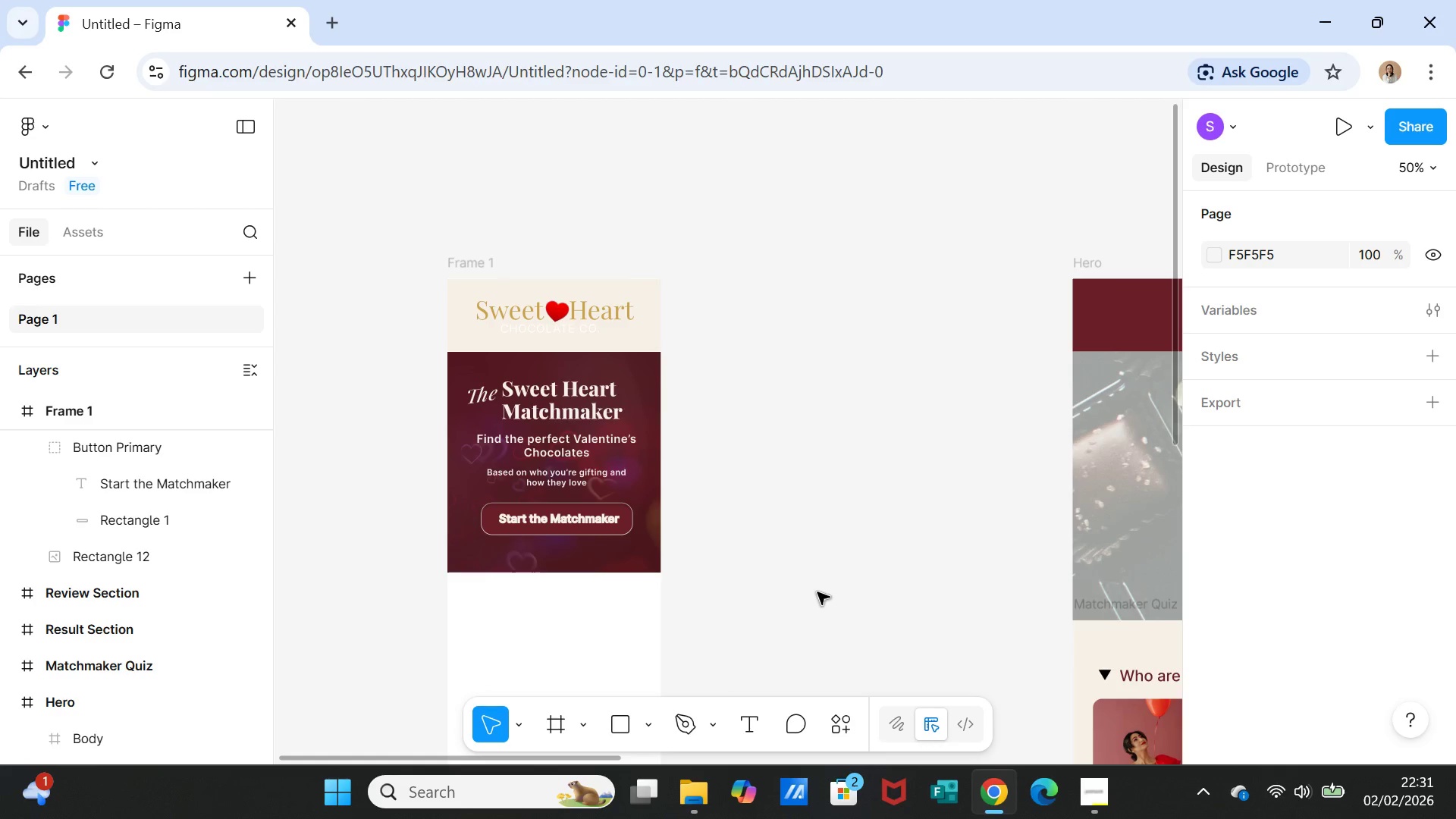 
left_click([839, 581])
 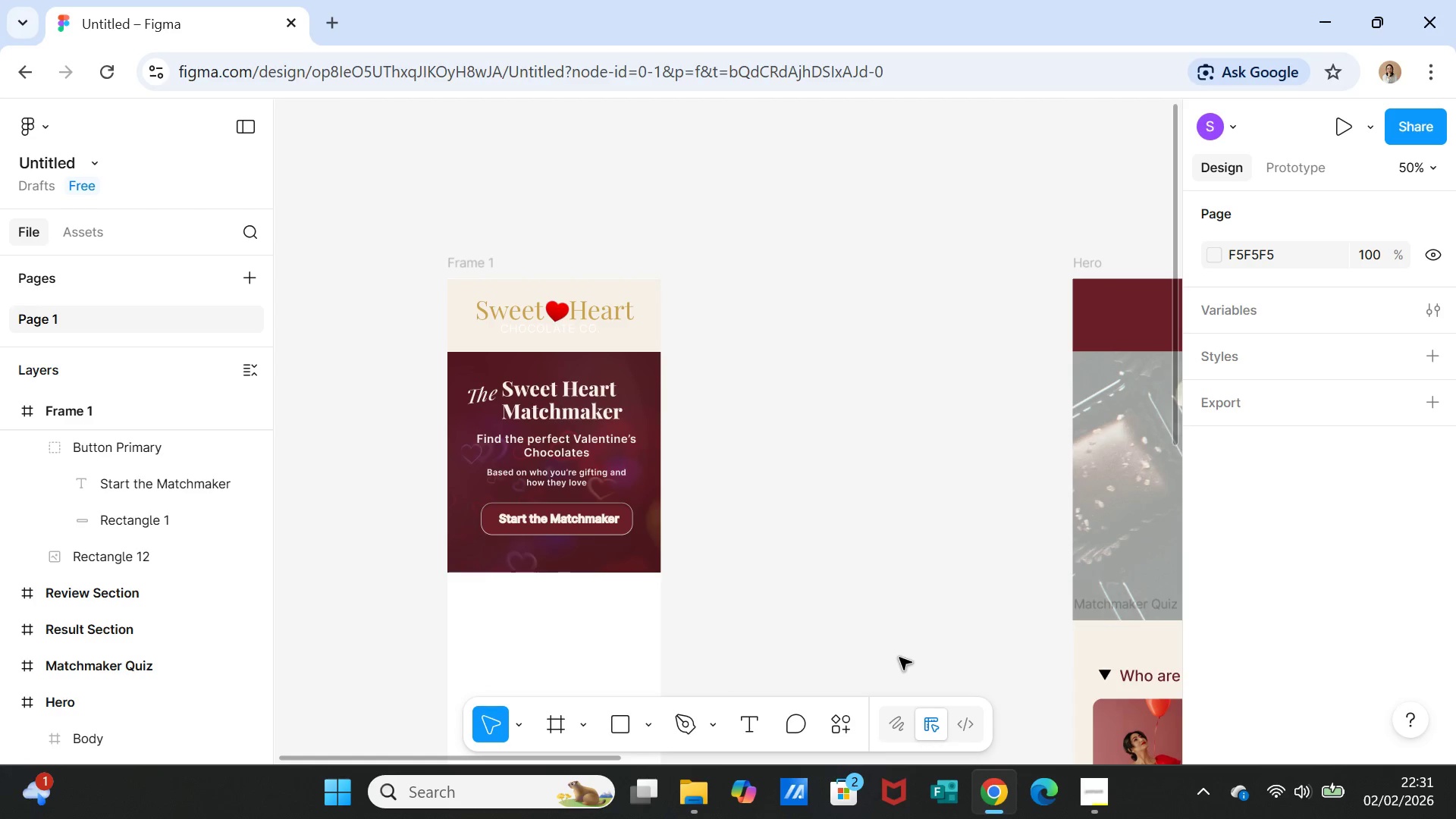 
wait(9.34)
 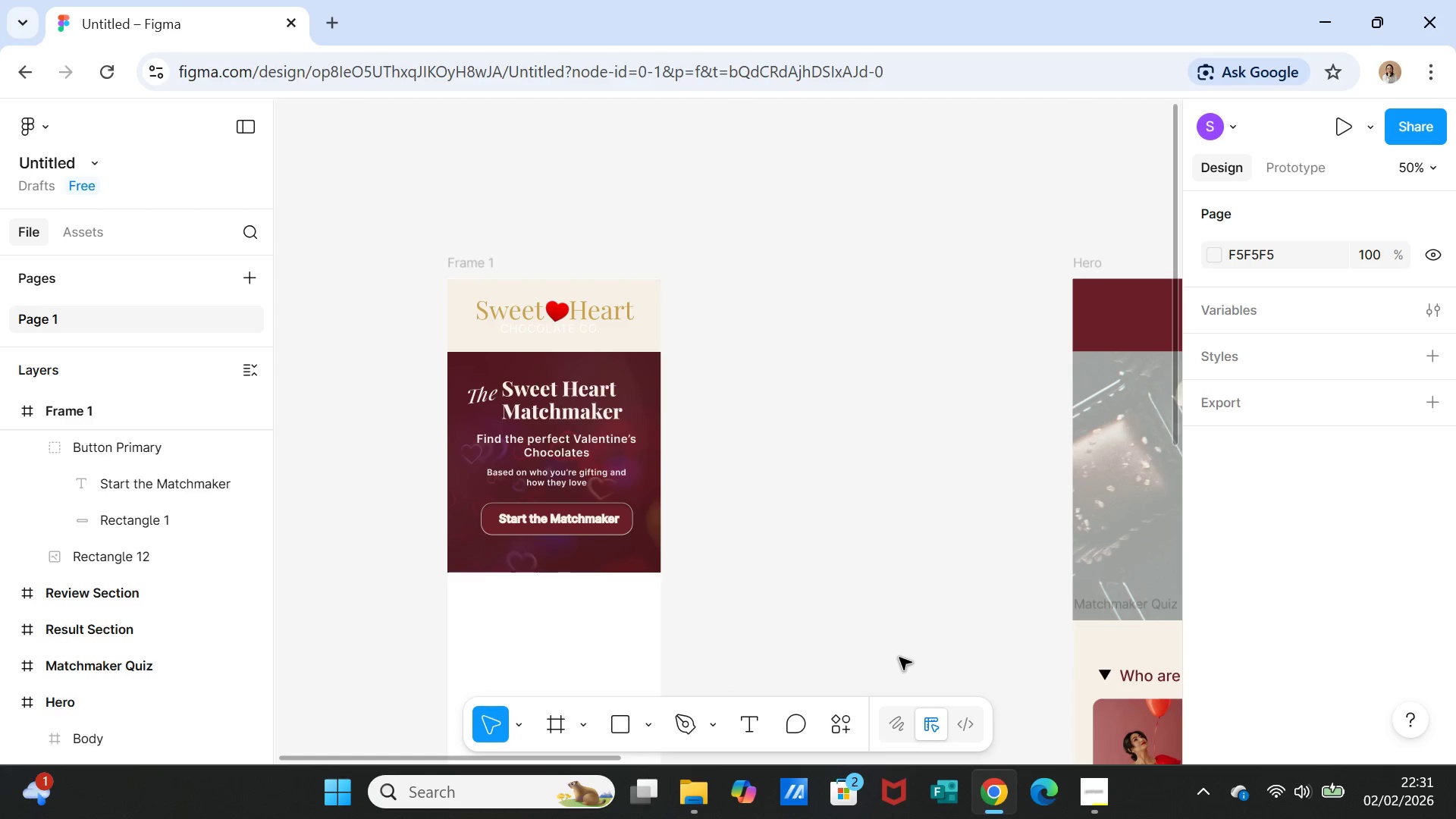 
left_click_drag(start_coordinate=[618, 759], to_coordinate=[673, 756])
 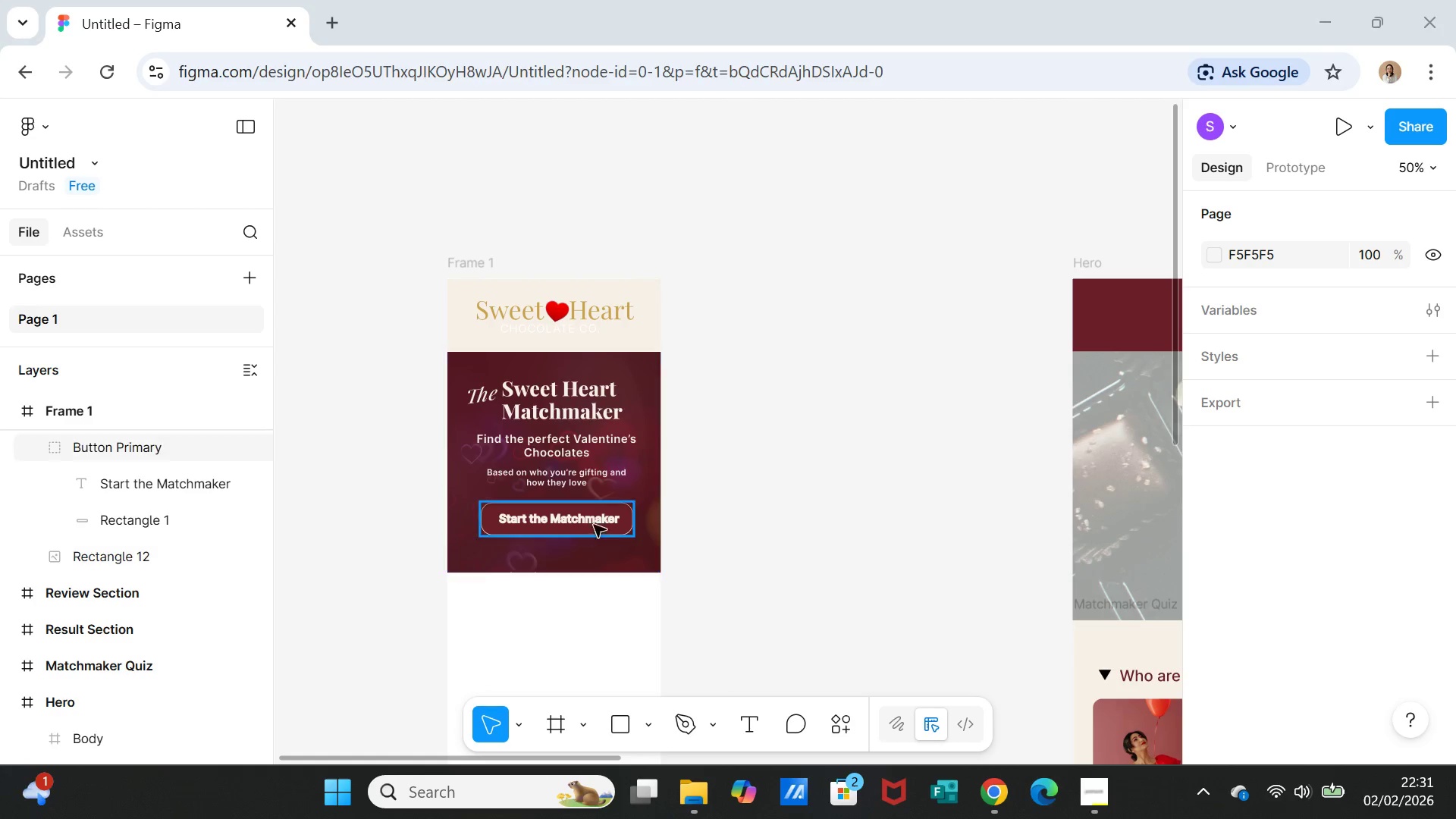 
wait(5.47)
 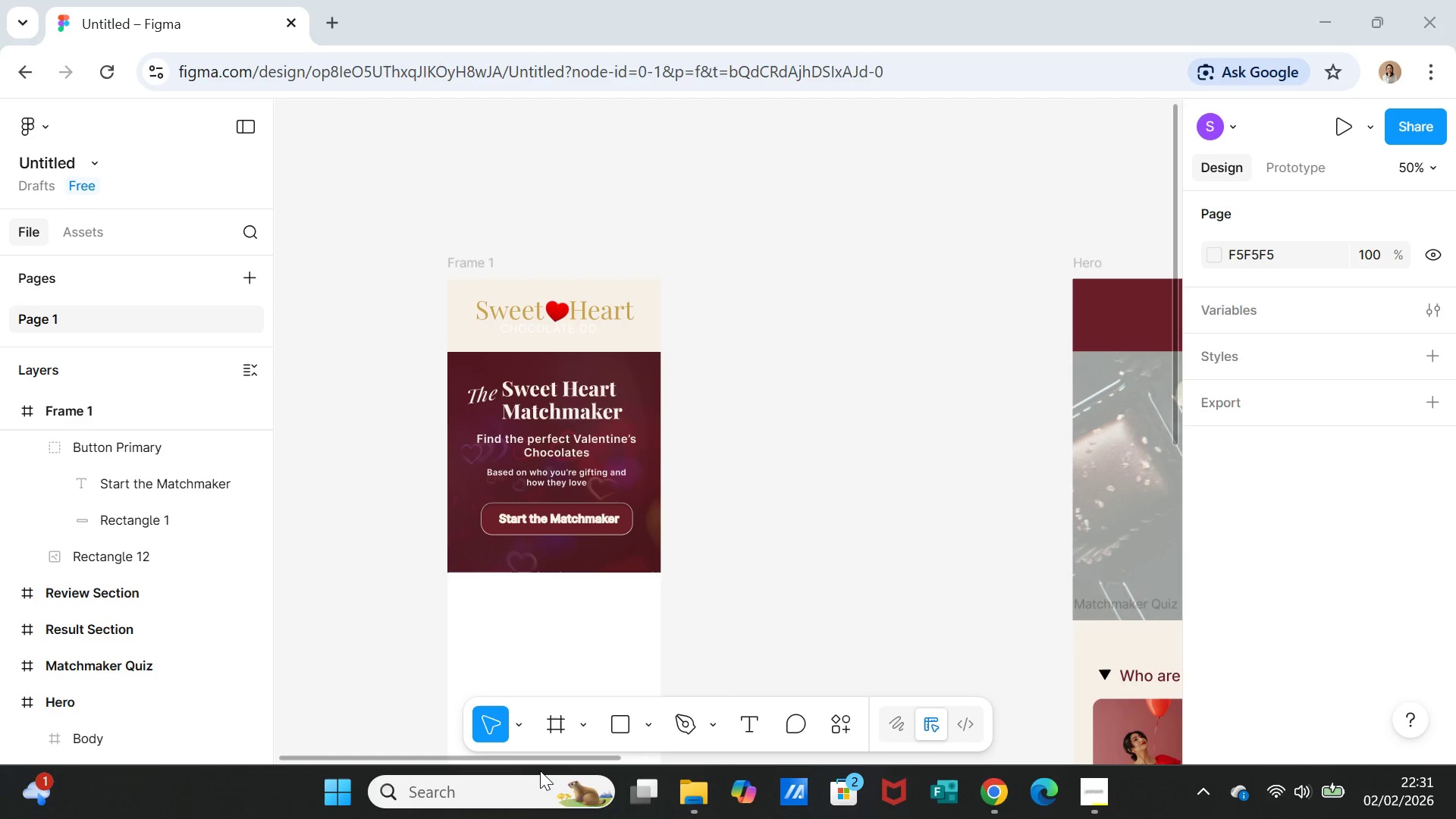 
left_click_drag(start_coordinate=[574, 519], to_coordinate=[573, 577])
 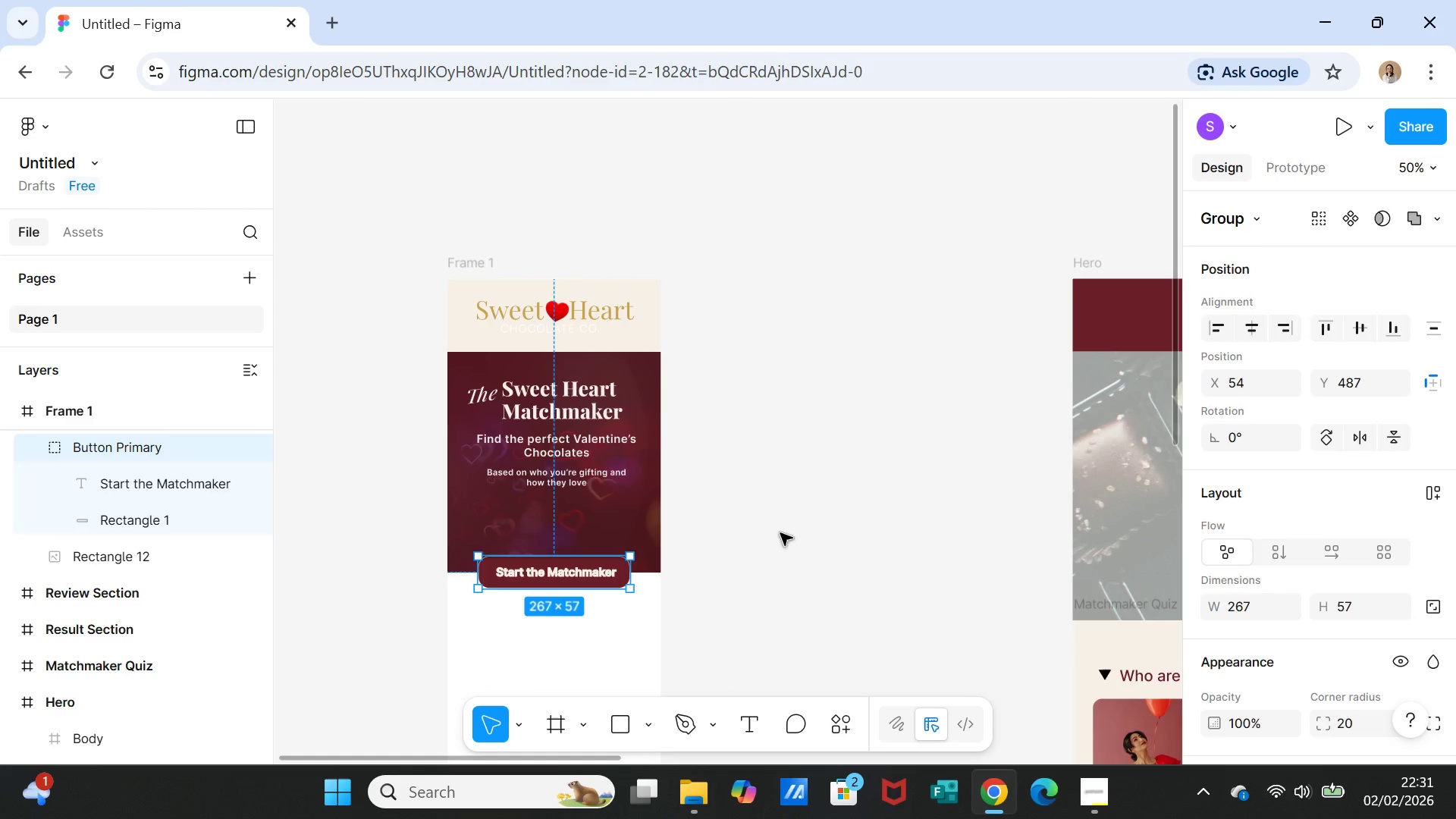 
left_click([780, 533])
 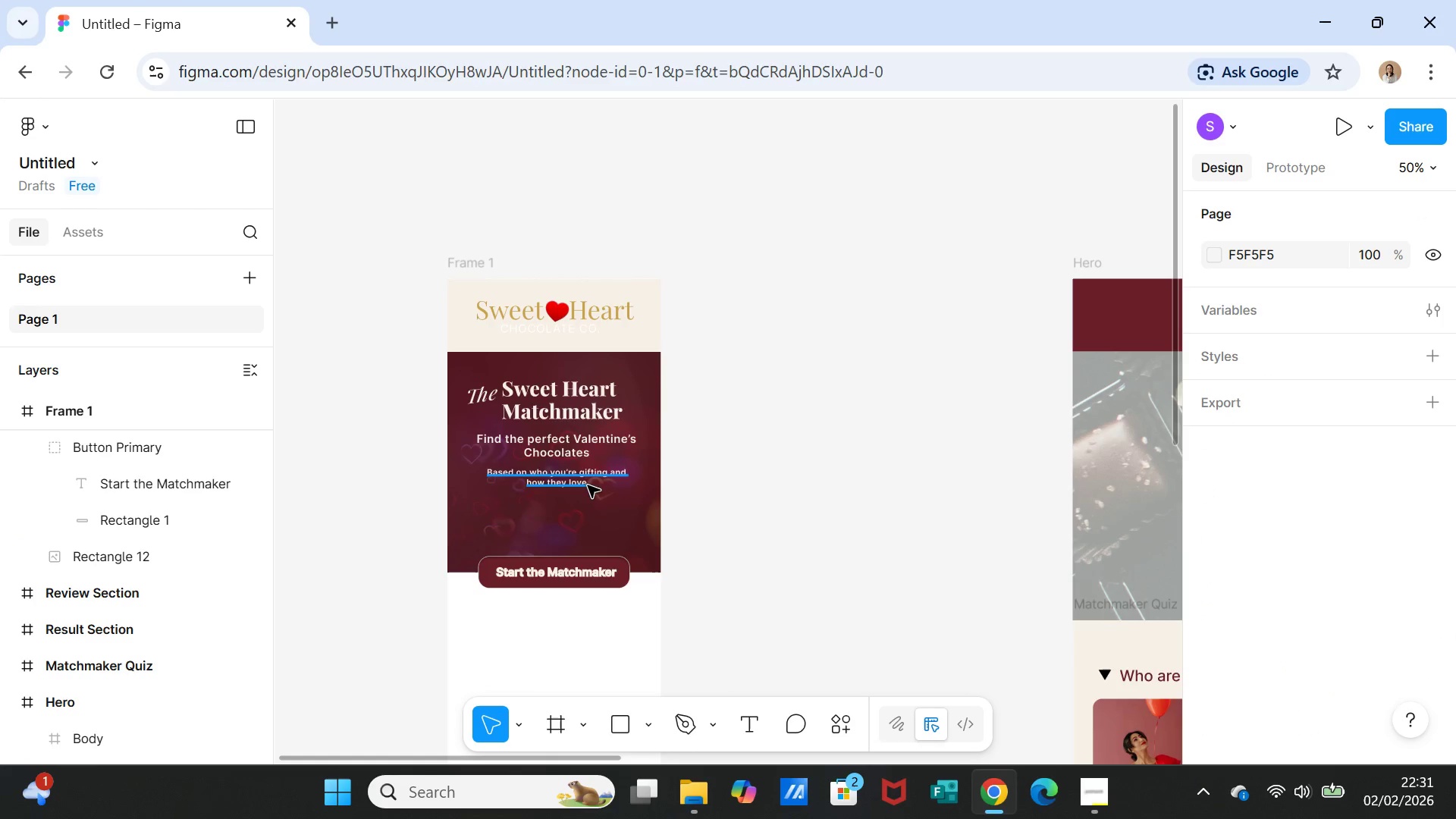 
left_click([587, 482])
 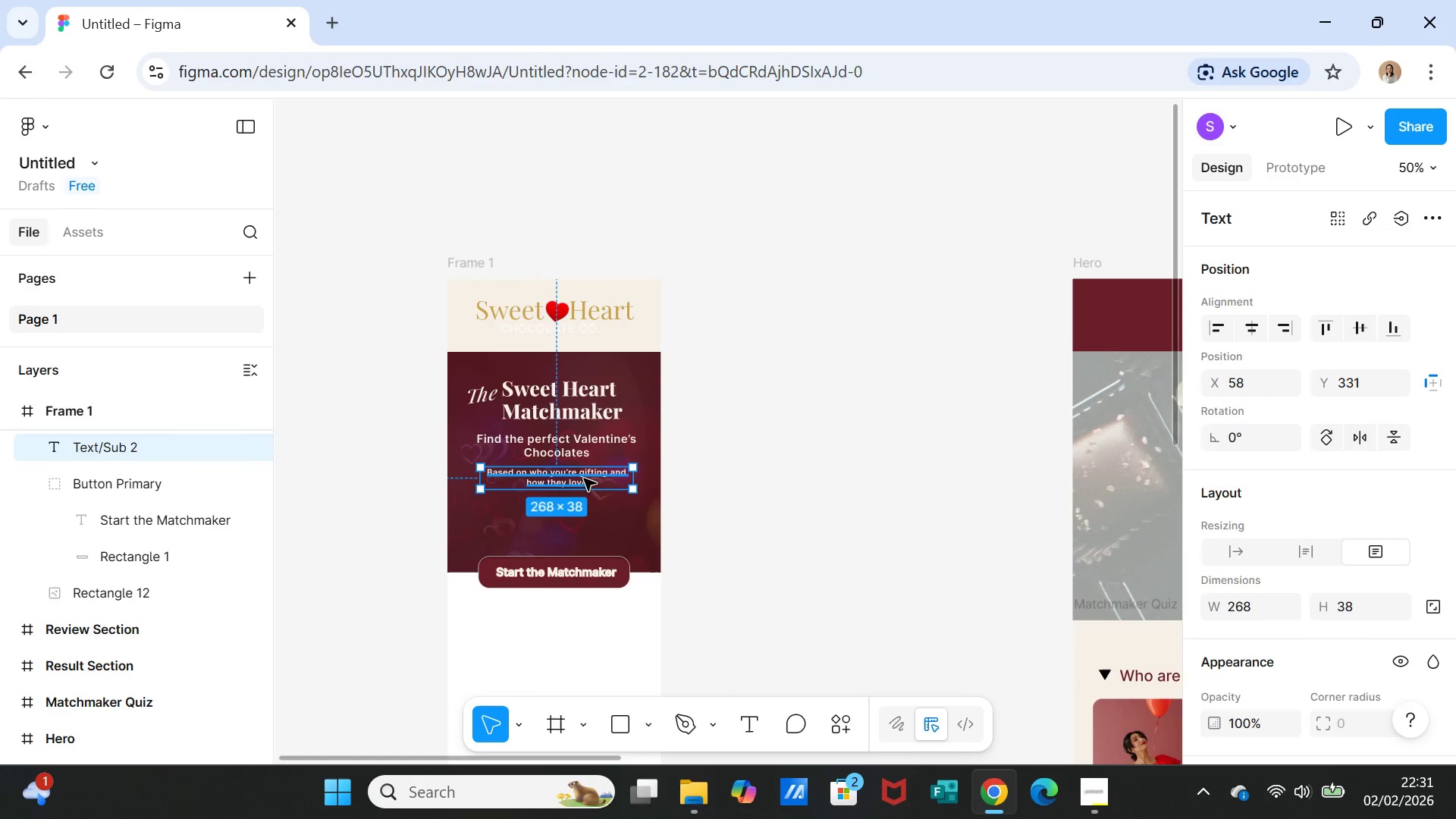 
left_click_drag(start_coordinate=[584, 479], to_coordinate=[585, 518])
 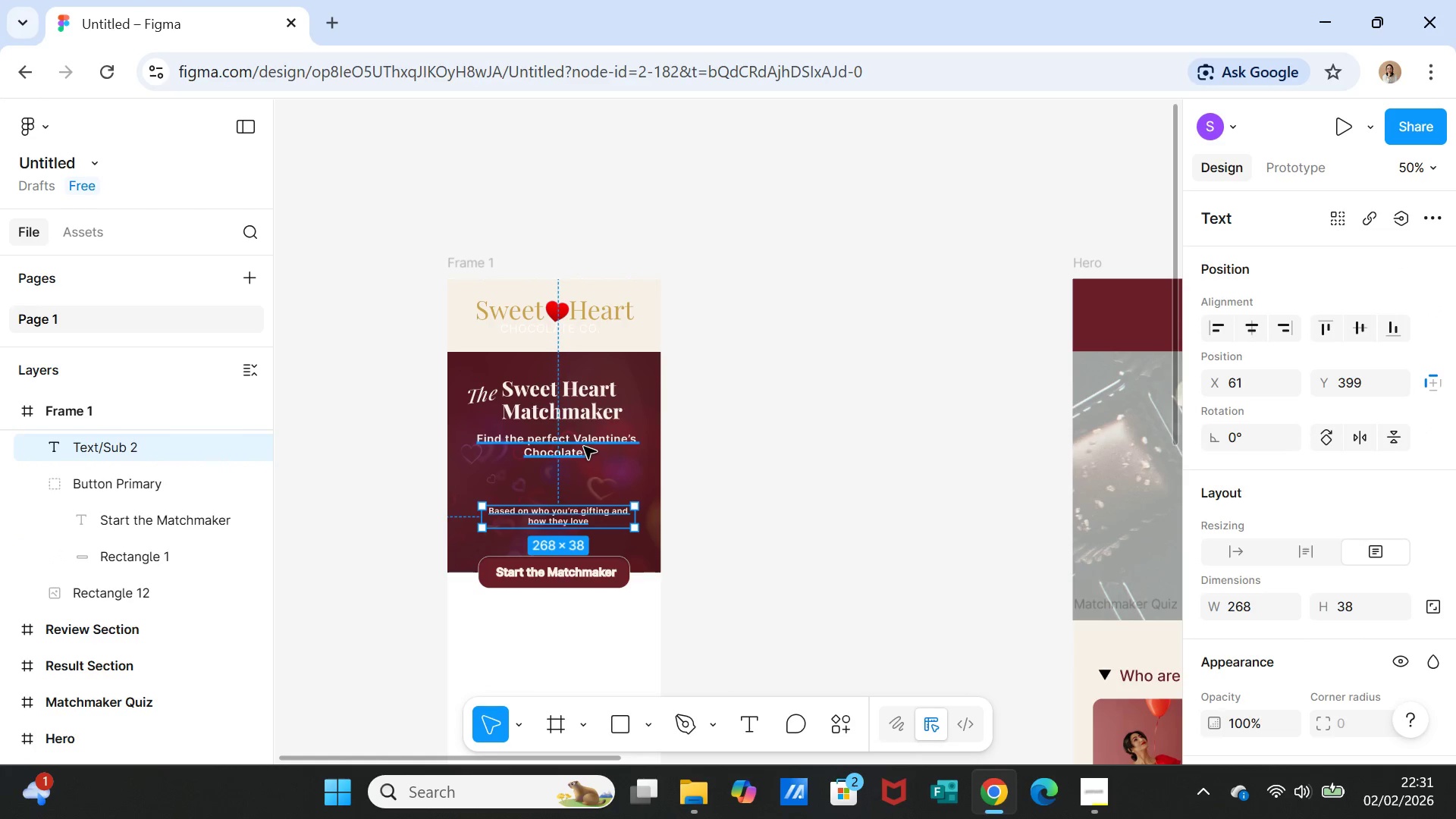 
left_click([584, 447])
 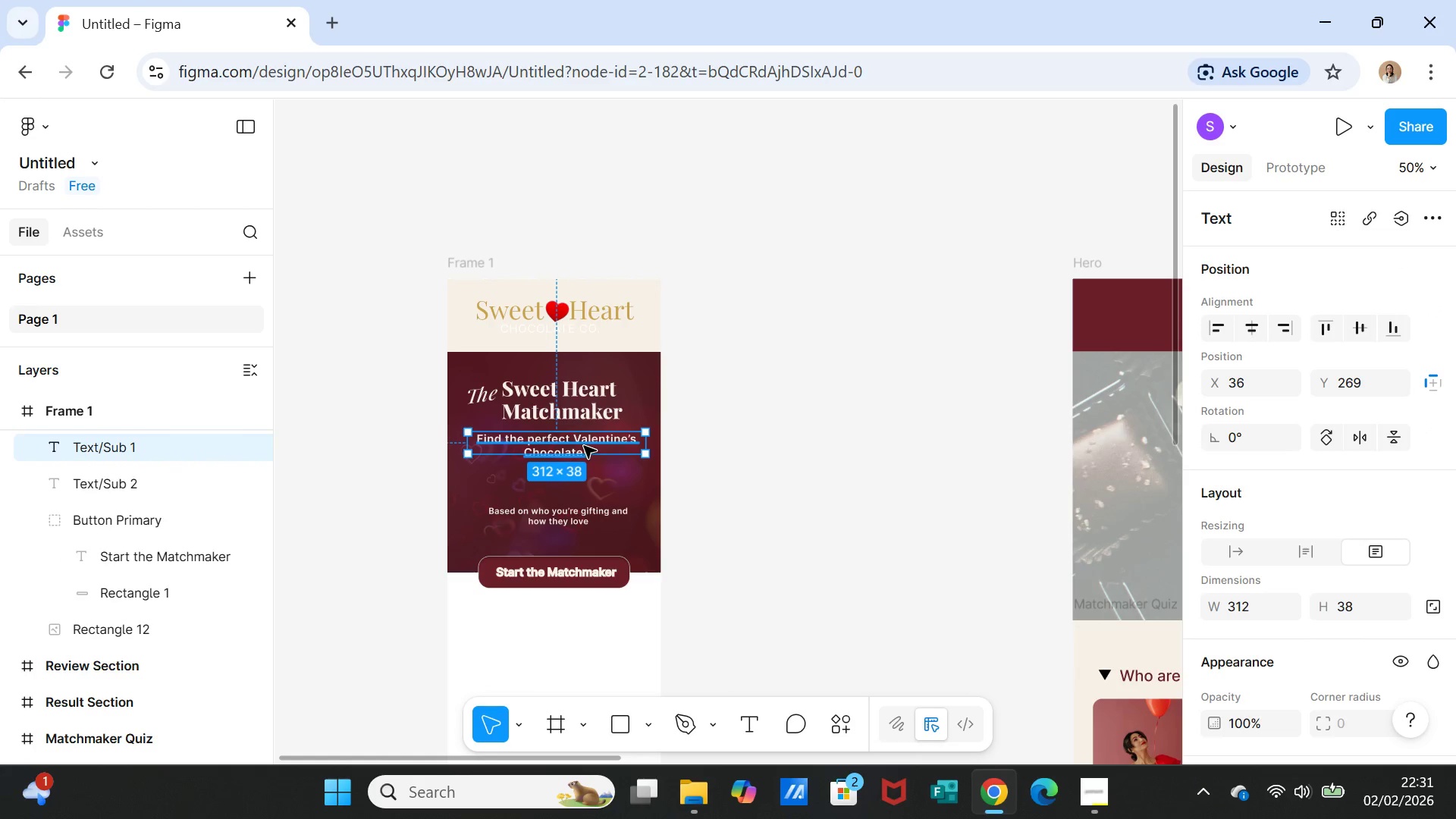 
left_click_drag(start_coordinate=[584, 446], to_coordinate=[584, 477])
 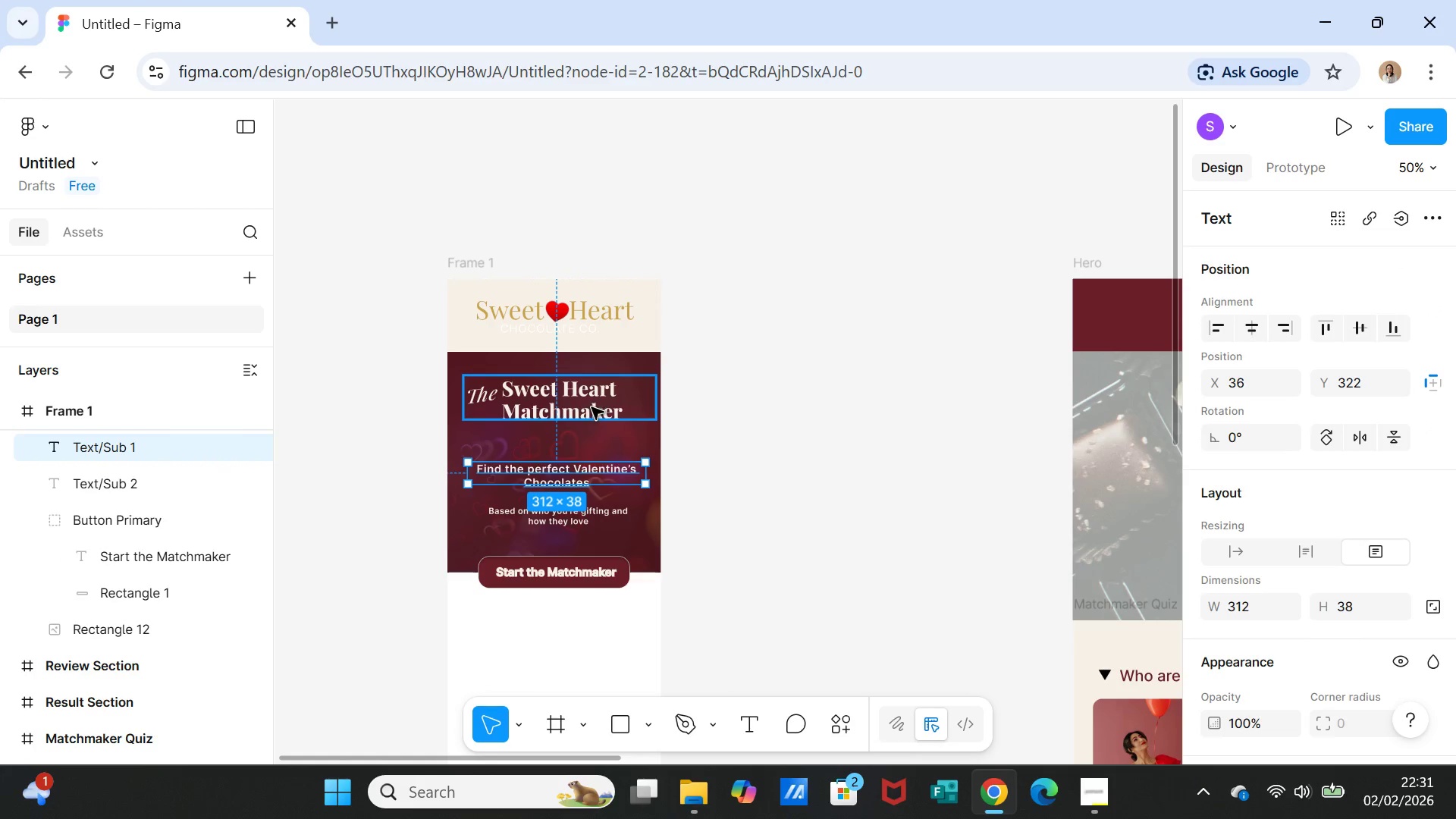 
left_click([592, 407])
 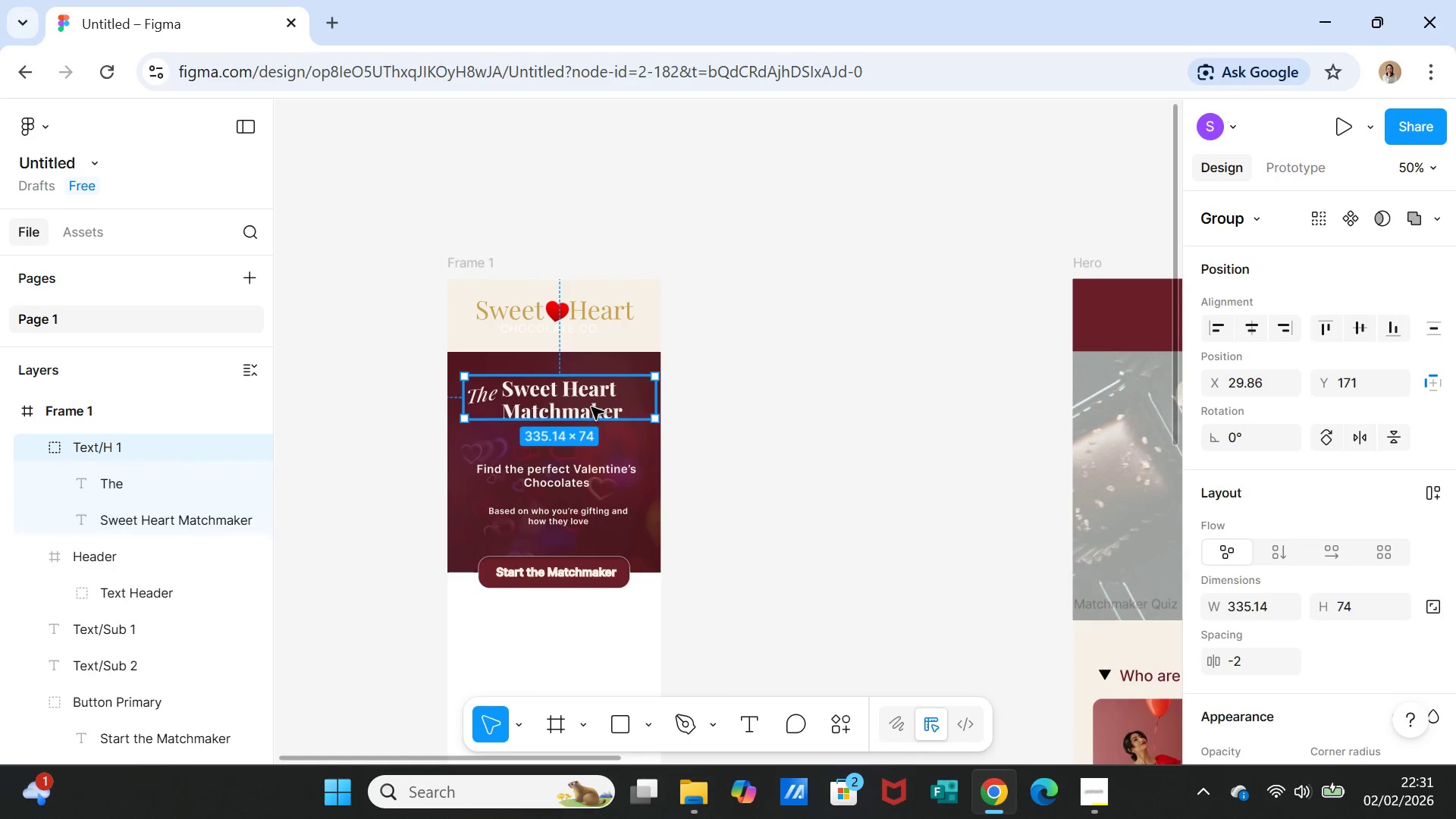 
left_click_drag(start_coordinate=[592, 407], to_coordinate=[592, 420])
 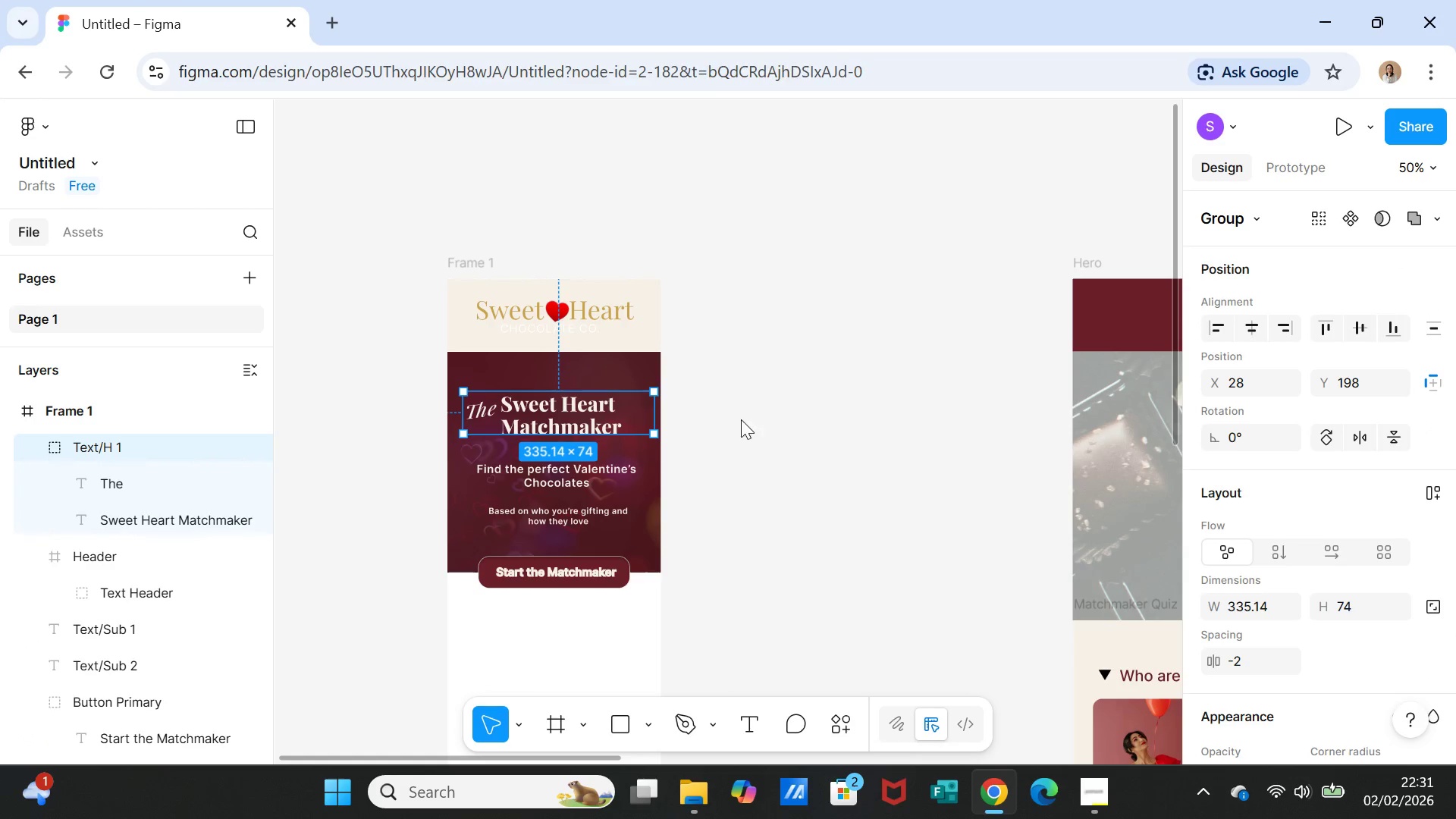 
left_click([741, 419])
 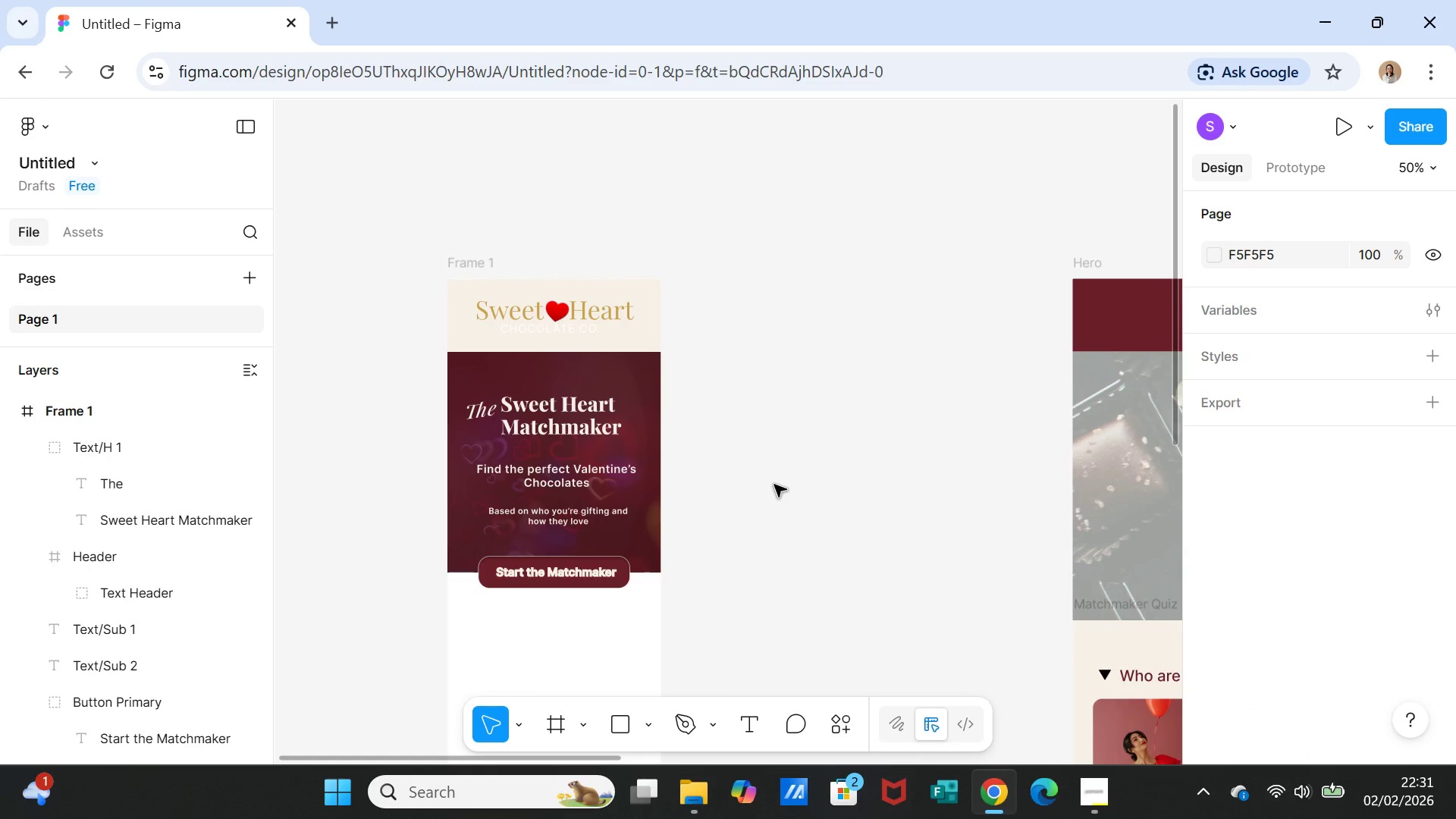 
scroll: coordinate [804, 484], scroll_direction: down, amount: 5.0
 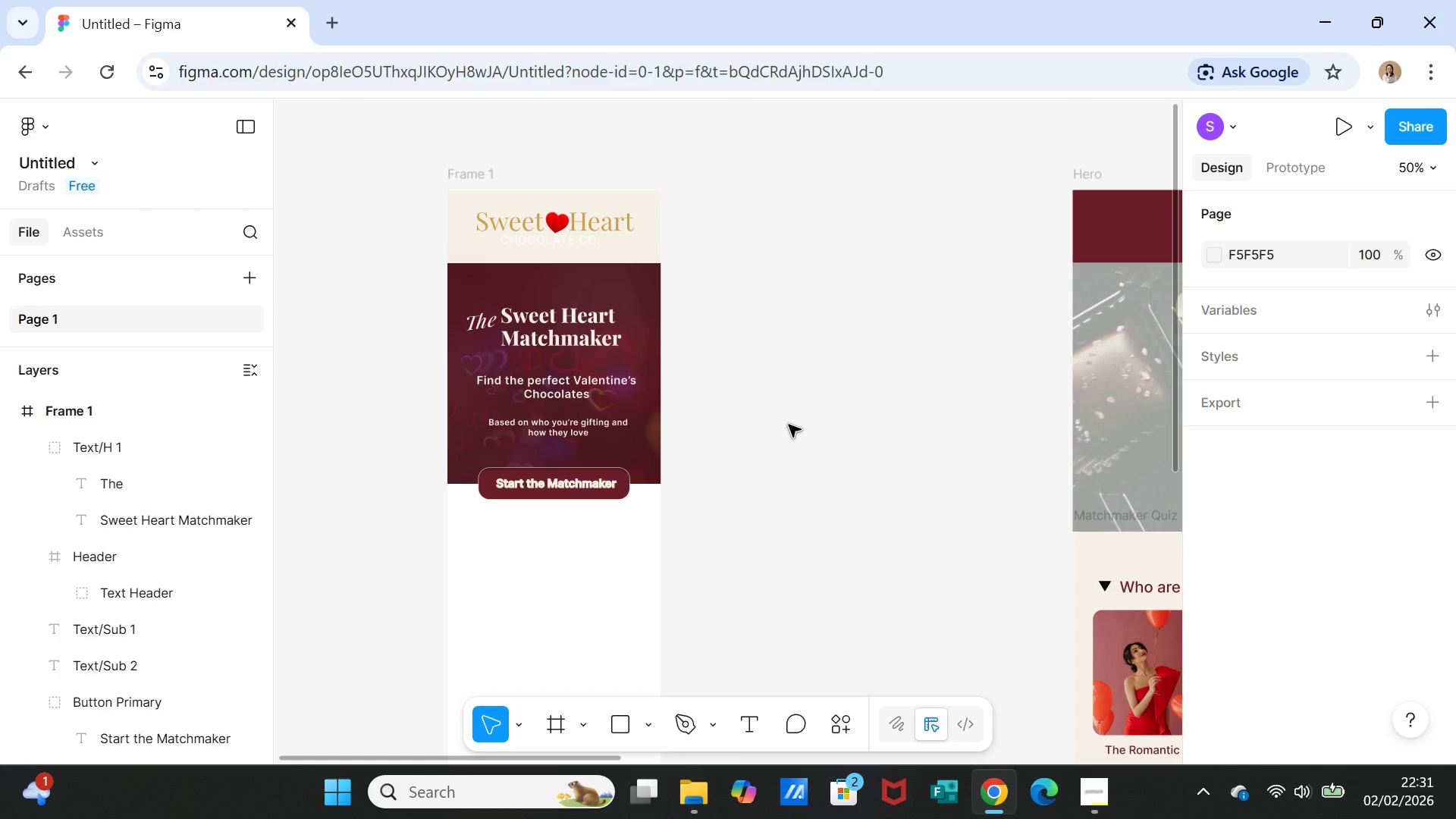 
left_click([570, 386])
 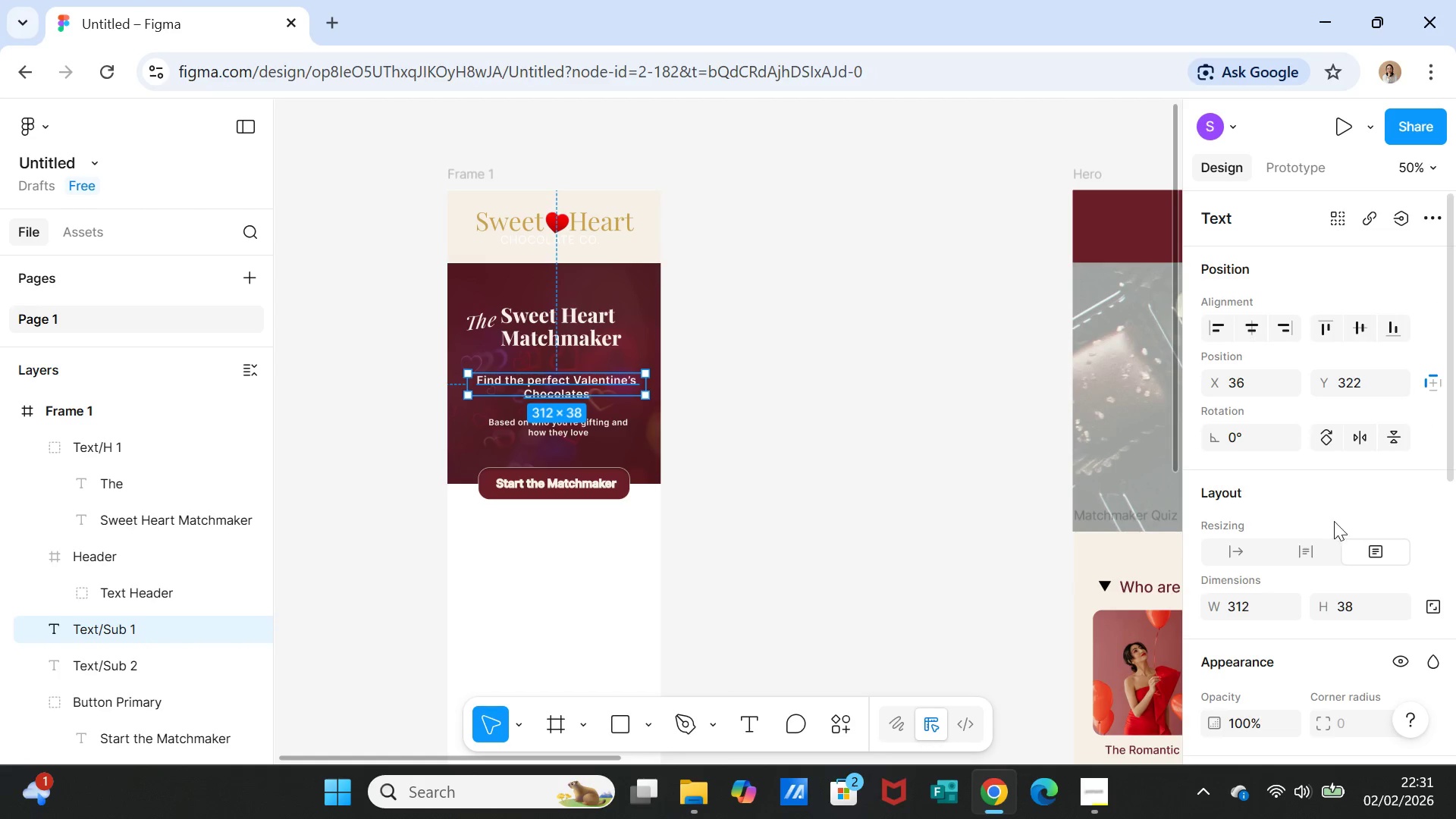 
scroll: coordinate [1402, 586], scroll_direction: down, amount: 8.0
 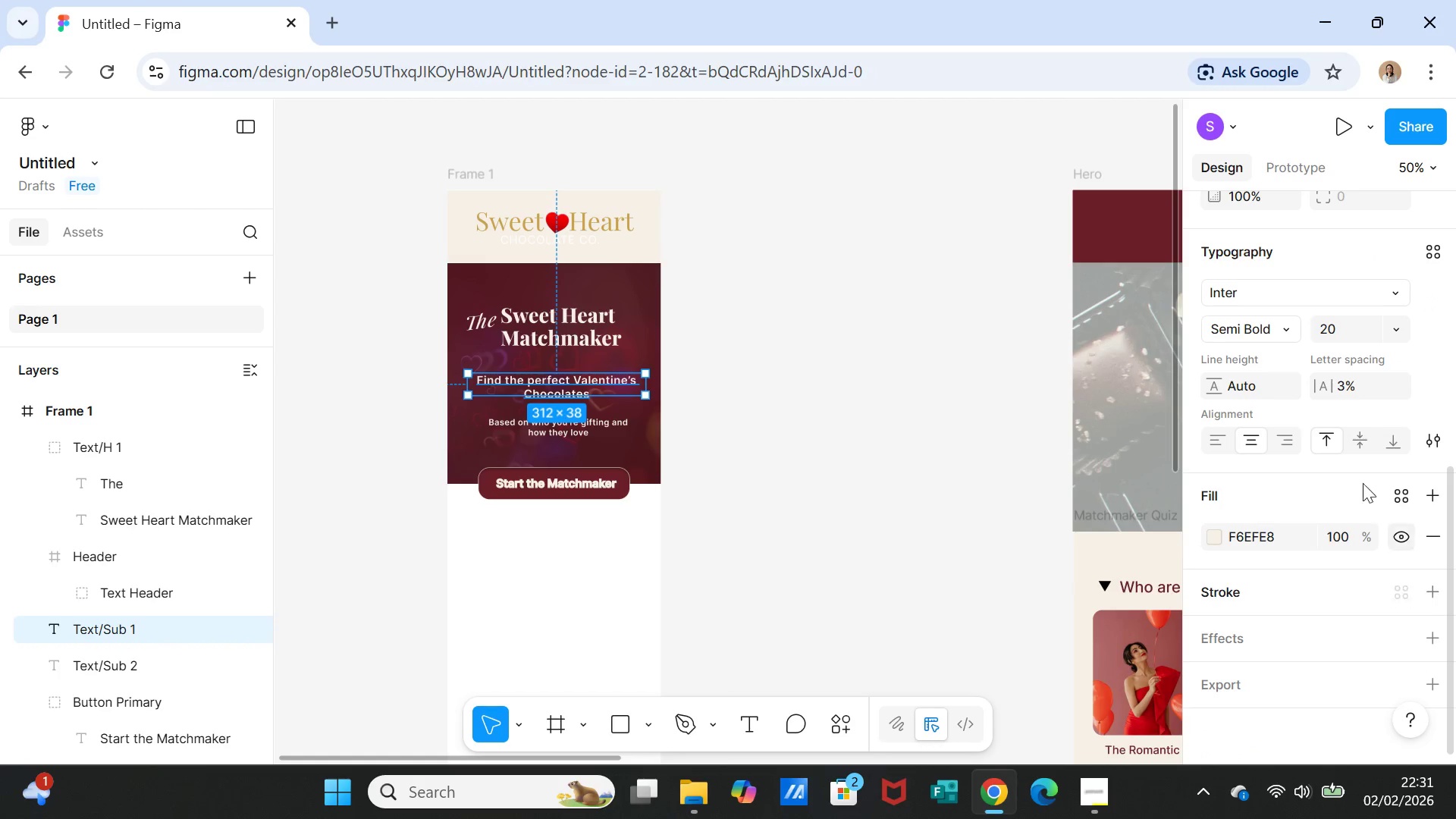 
scroll: coordinate [1358, 475], scroll_direction: up, amount: 2.0
 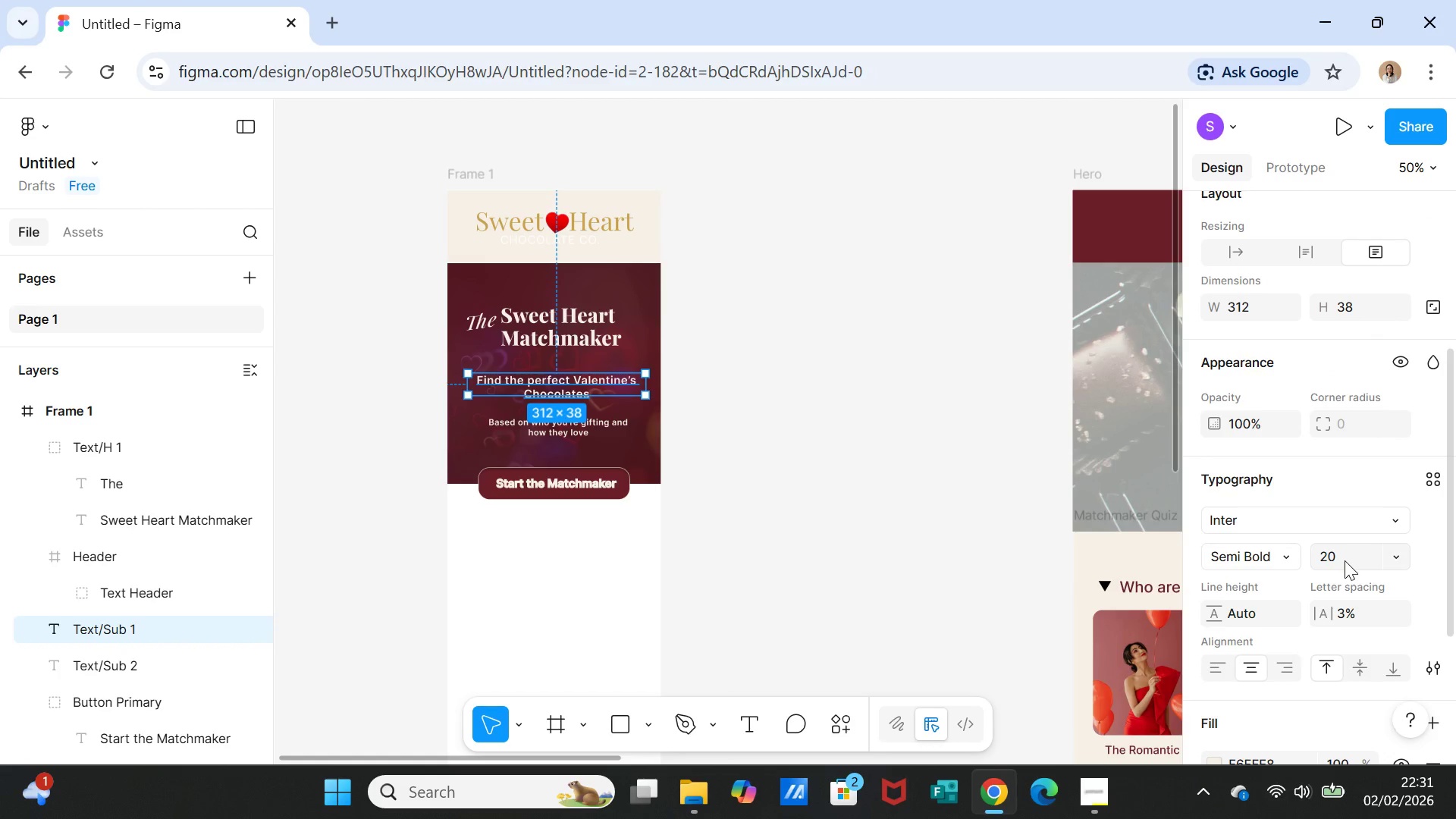 
left_click([1345, 560])
 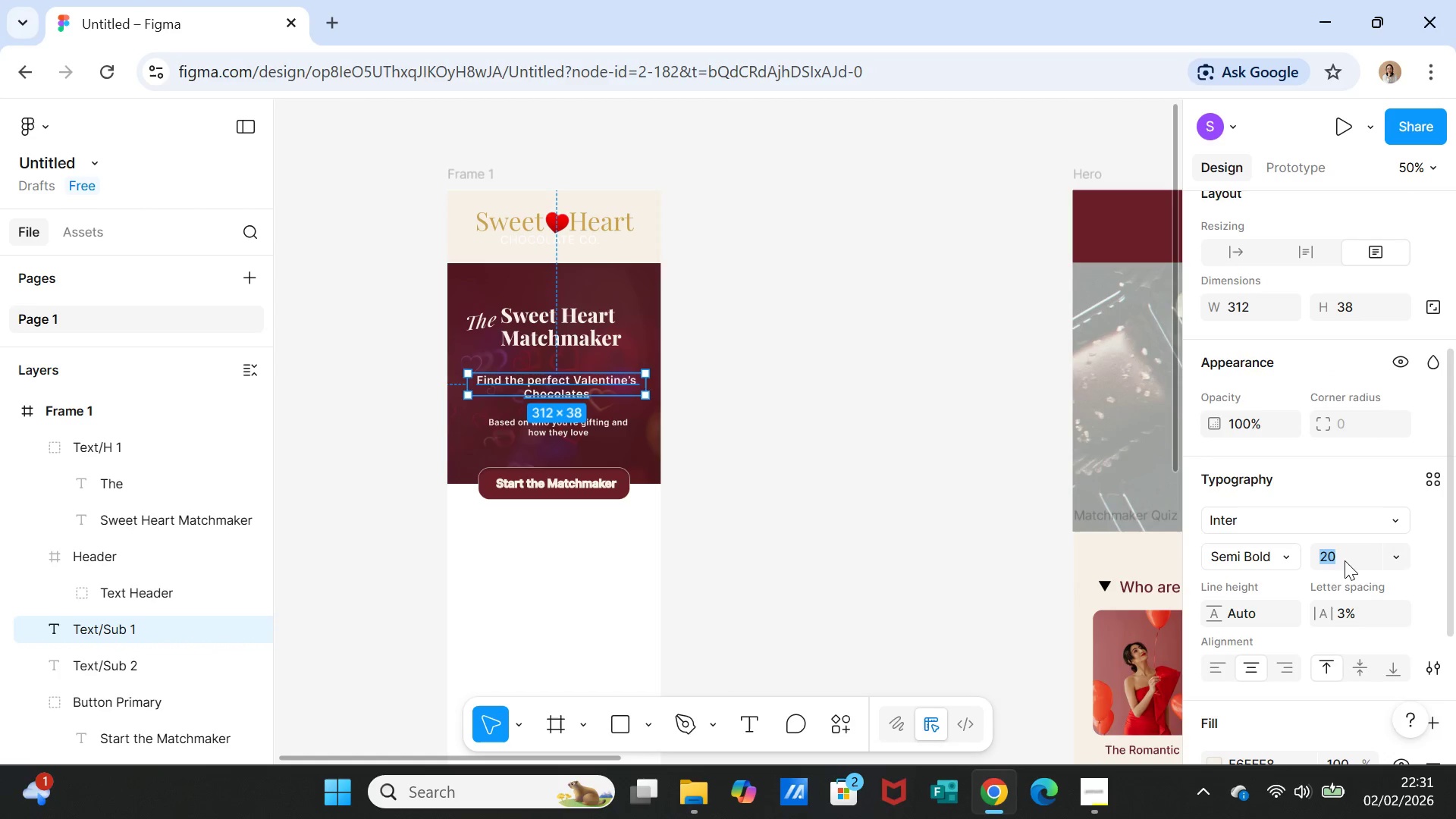 
type(25)
 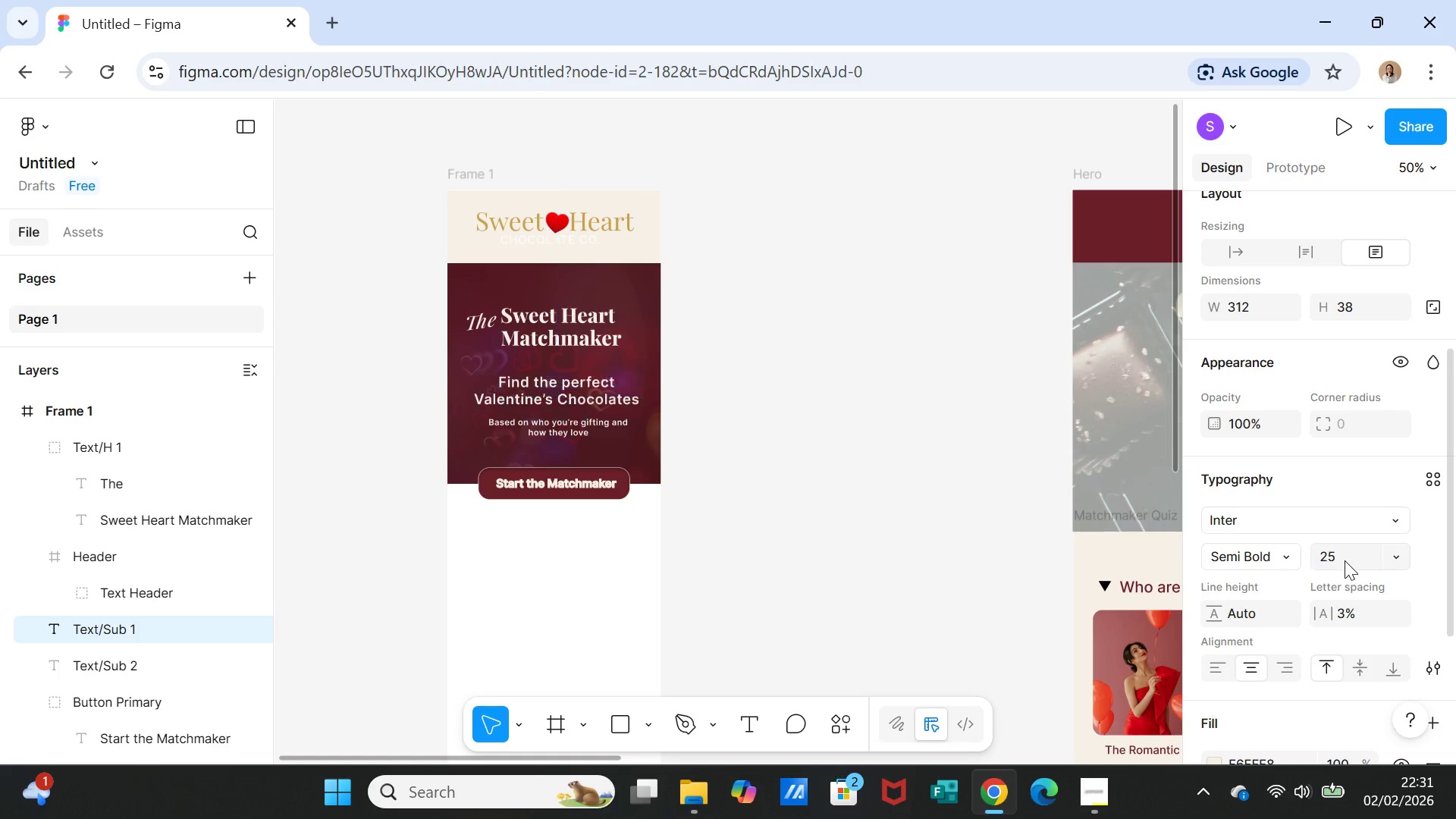 
key(Enter)
 